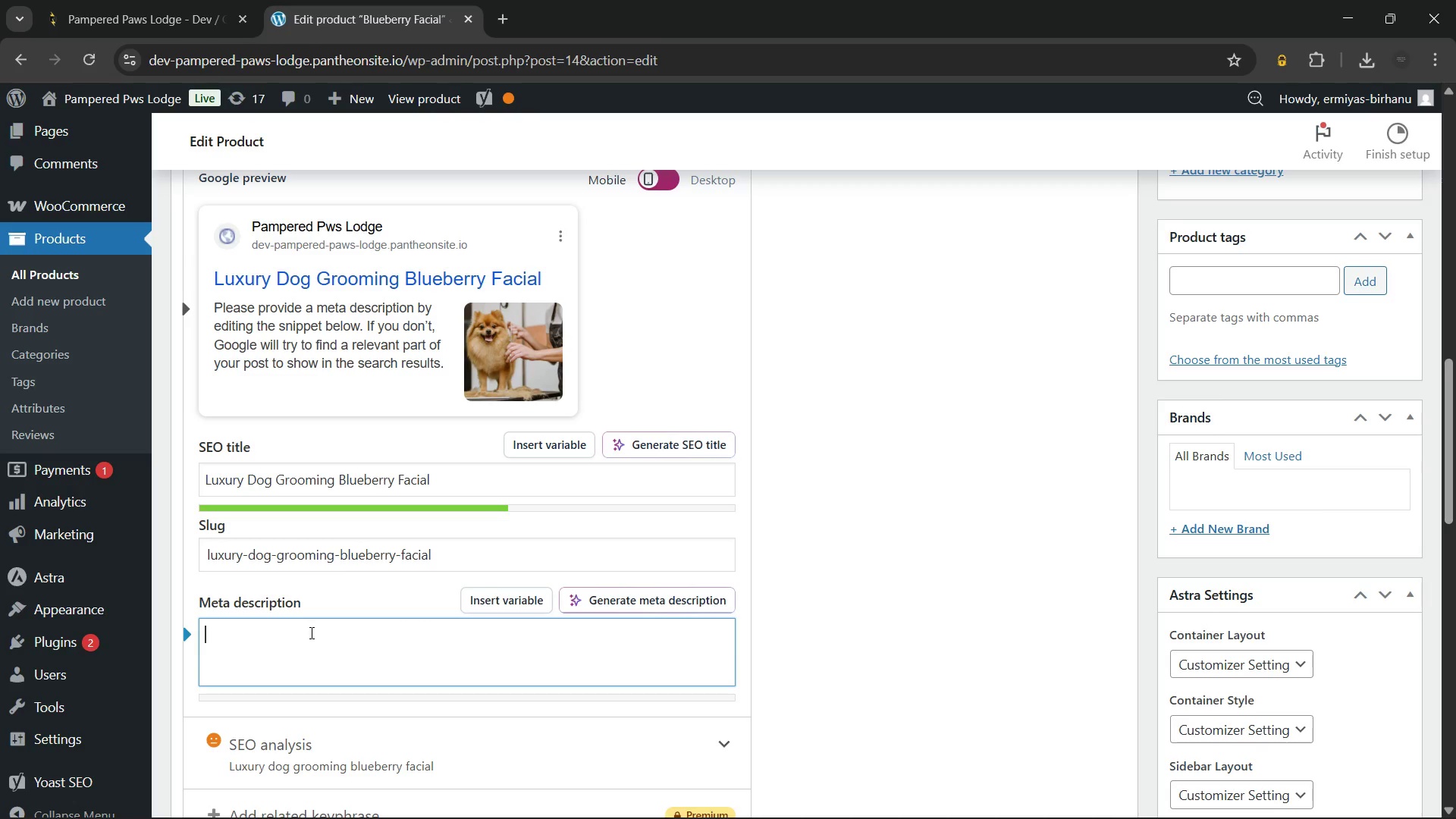 
wait(5.97)
 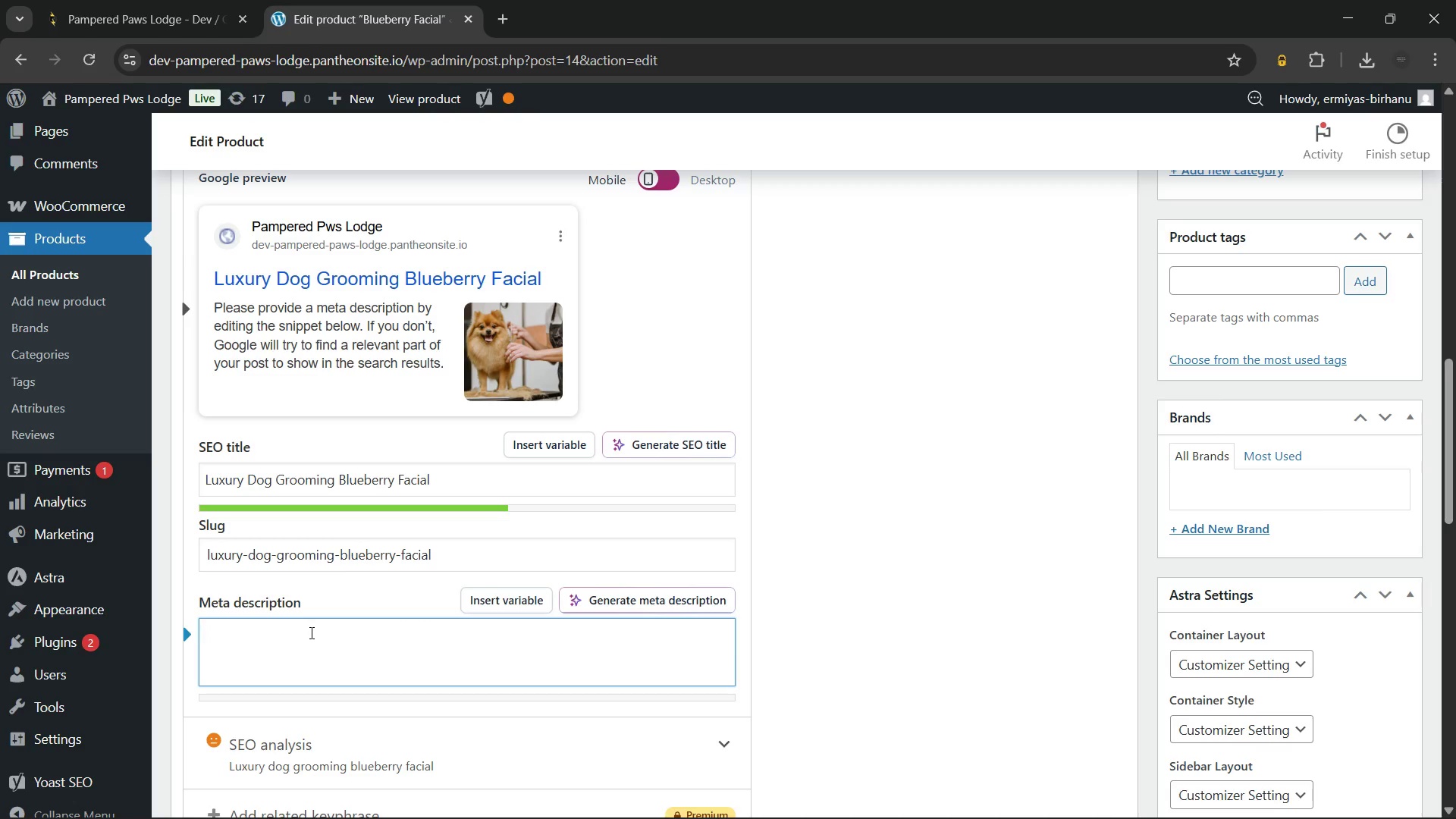 
type(Enhance your pet's stay with a luxury dog grooming blue )
key(Backspace)
type(berry facial. This soothing, organic treatment cleanses tear stains and refreshes the coat. Book now.)
 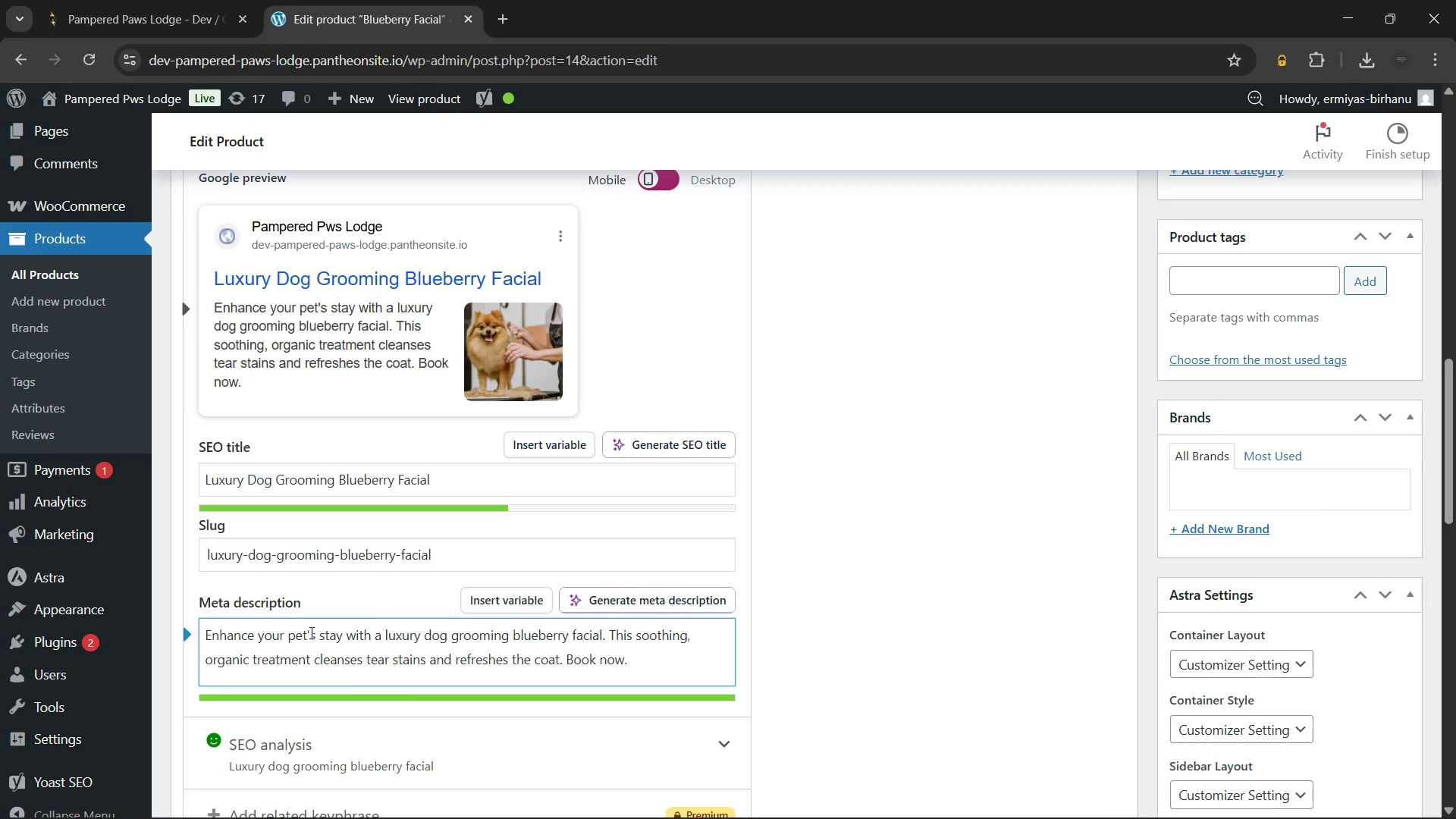 
left_click([830, 587])
 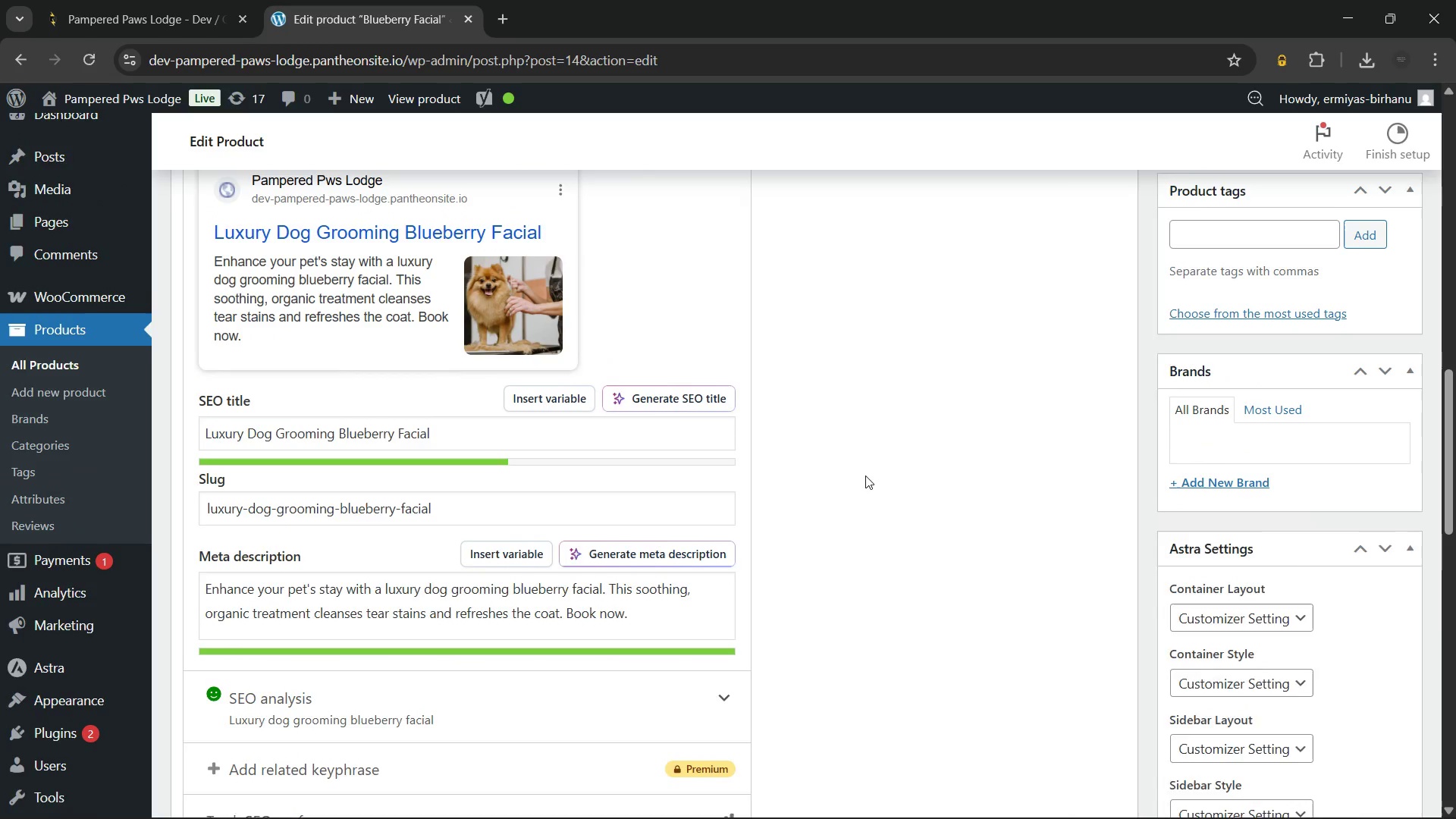 
wait(11.58)
 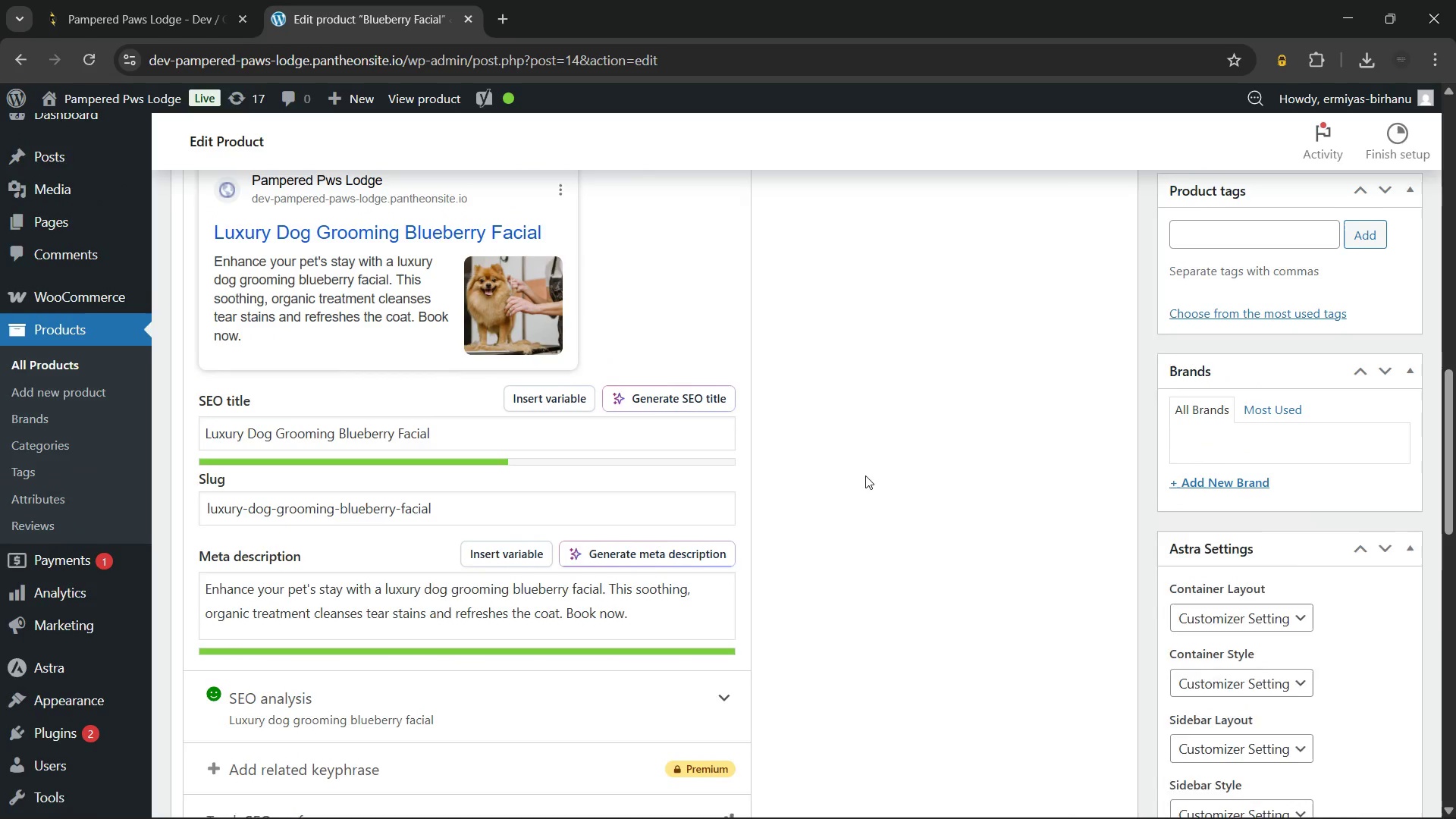 
left_click([782, 789])
 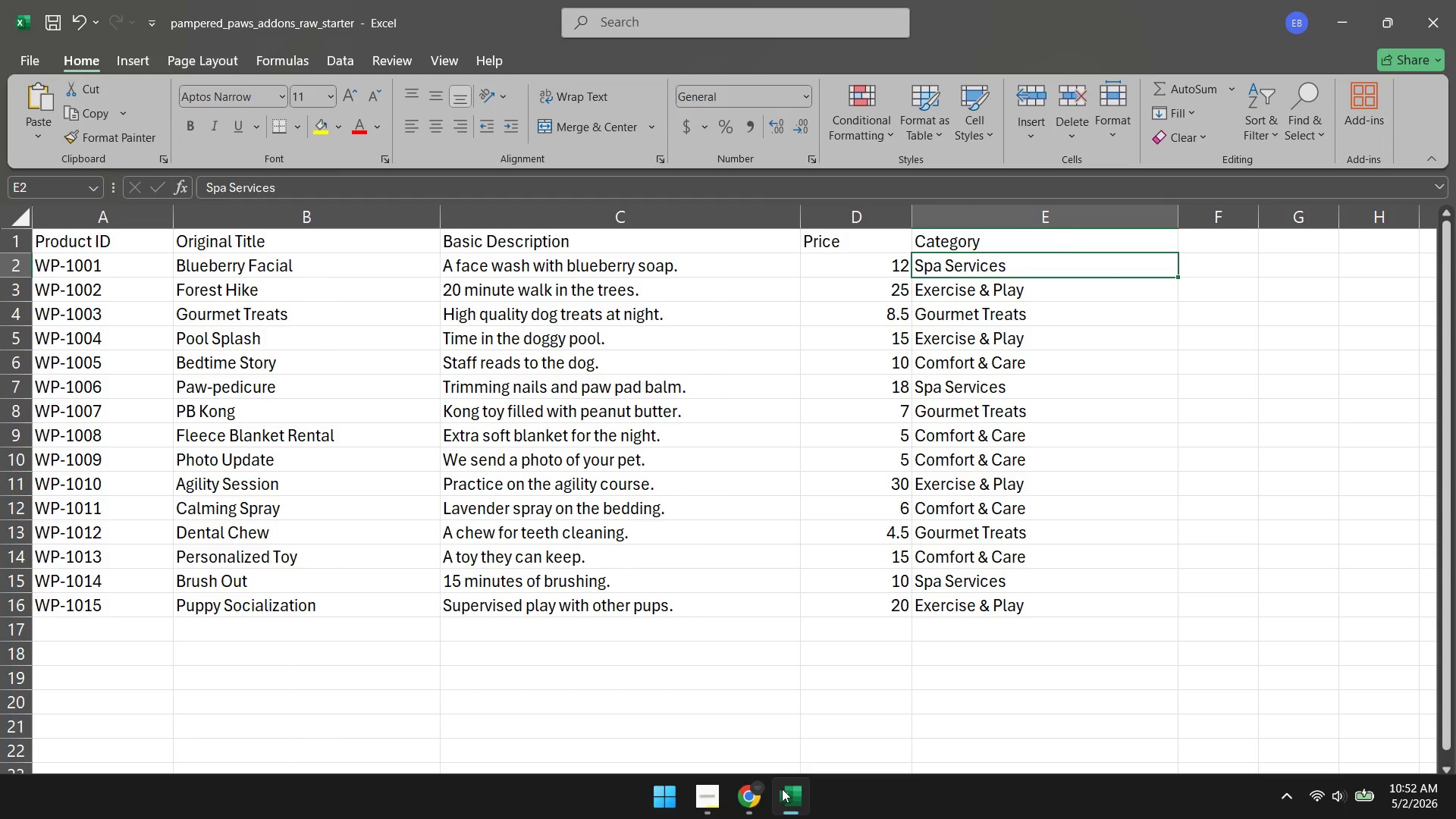 
wait(5.03)
 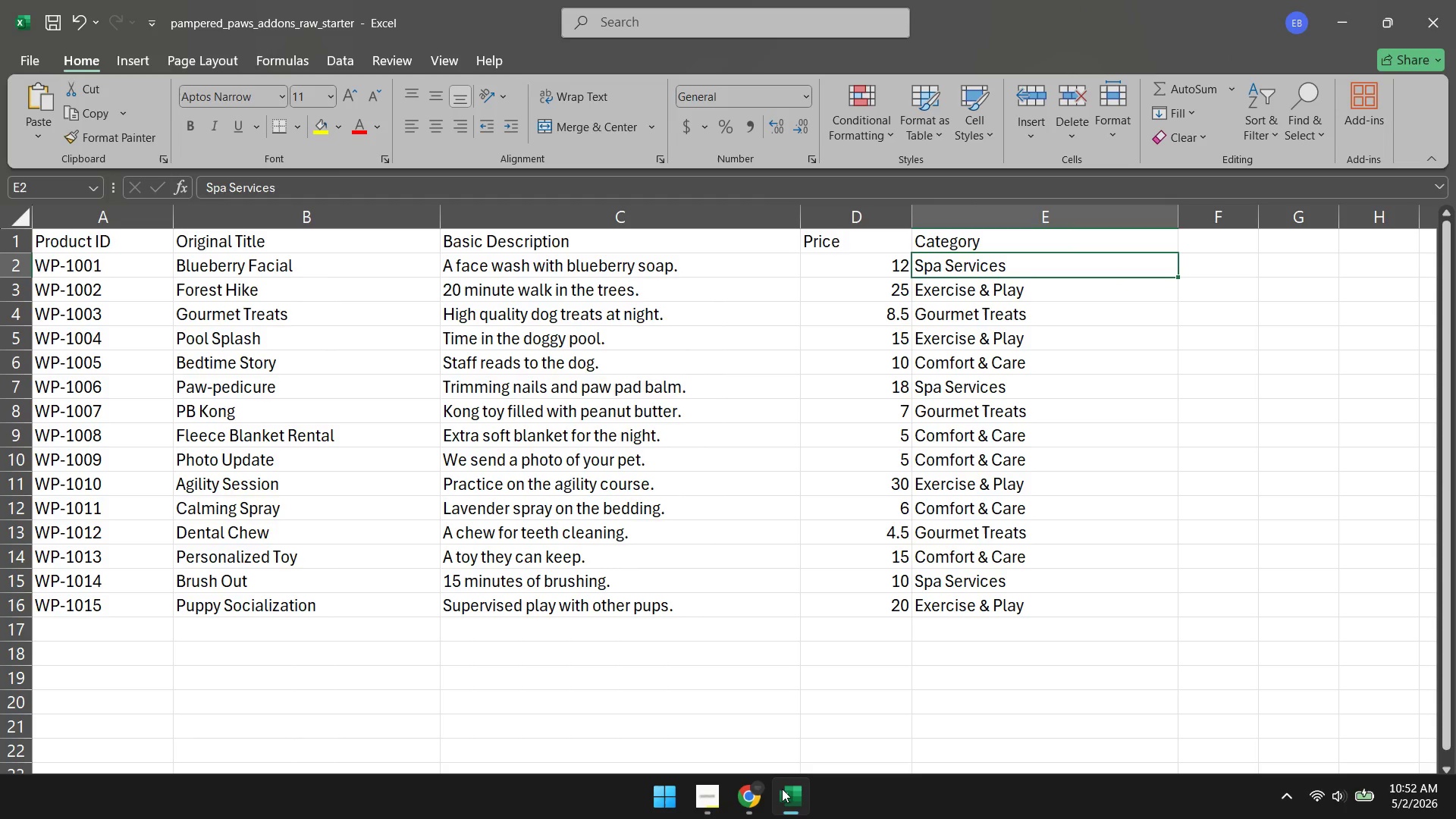 
left_click([748, 797])
 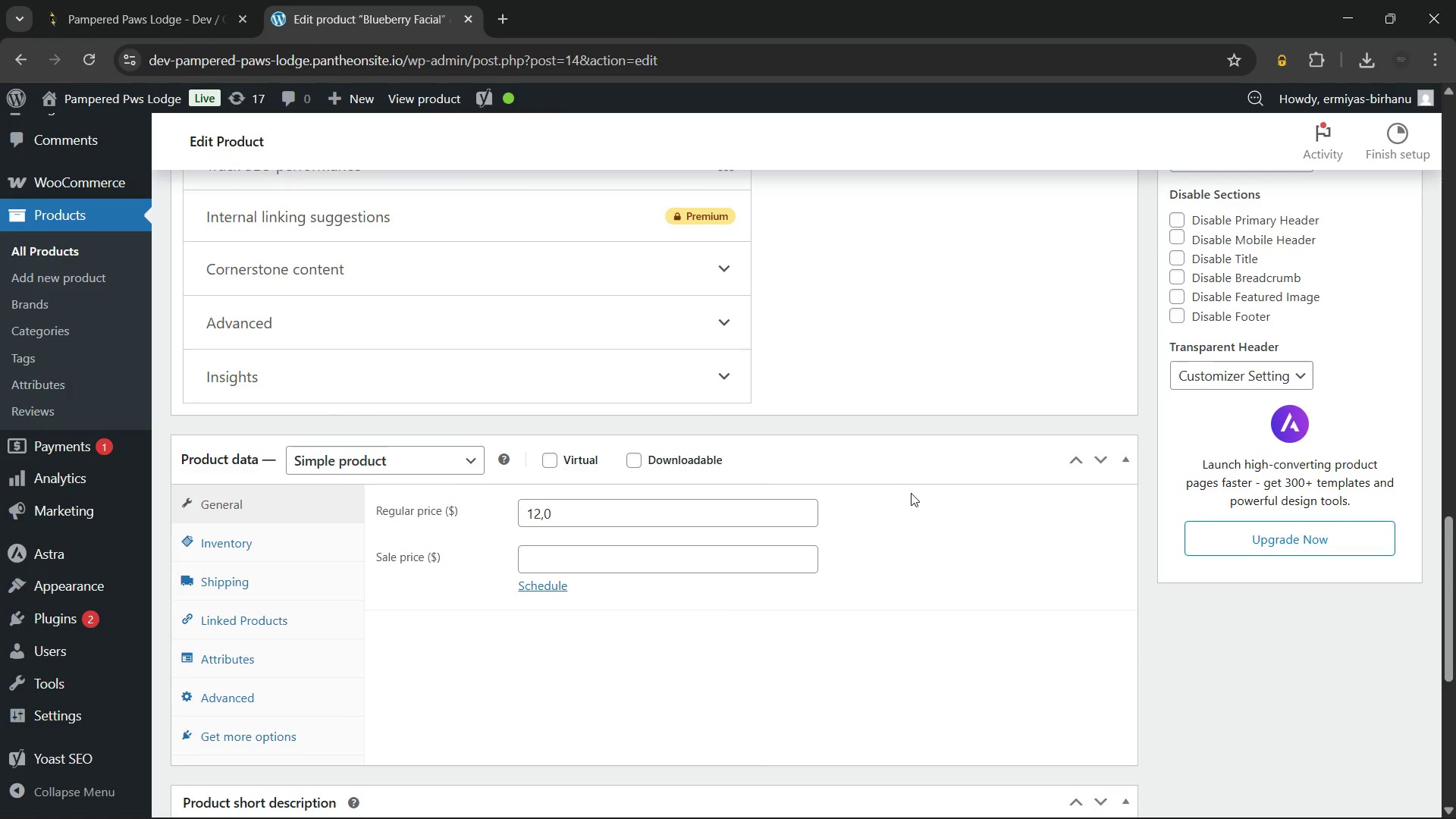 
wait(118.06)
 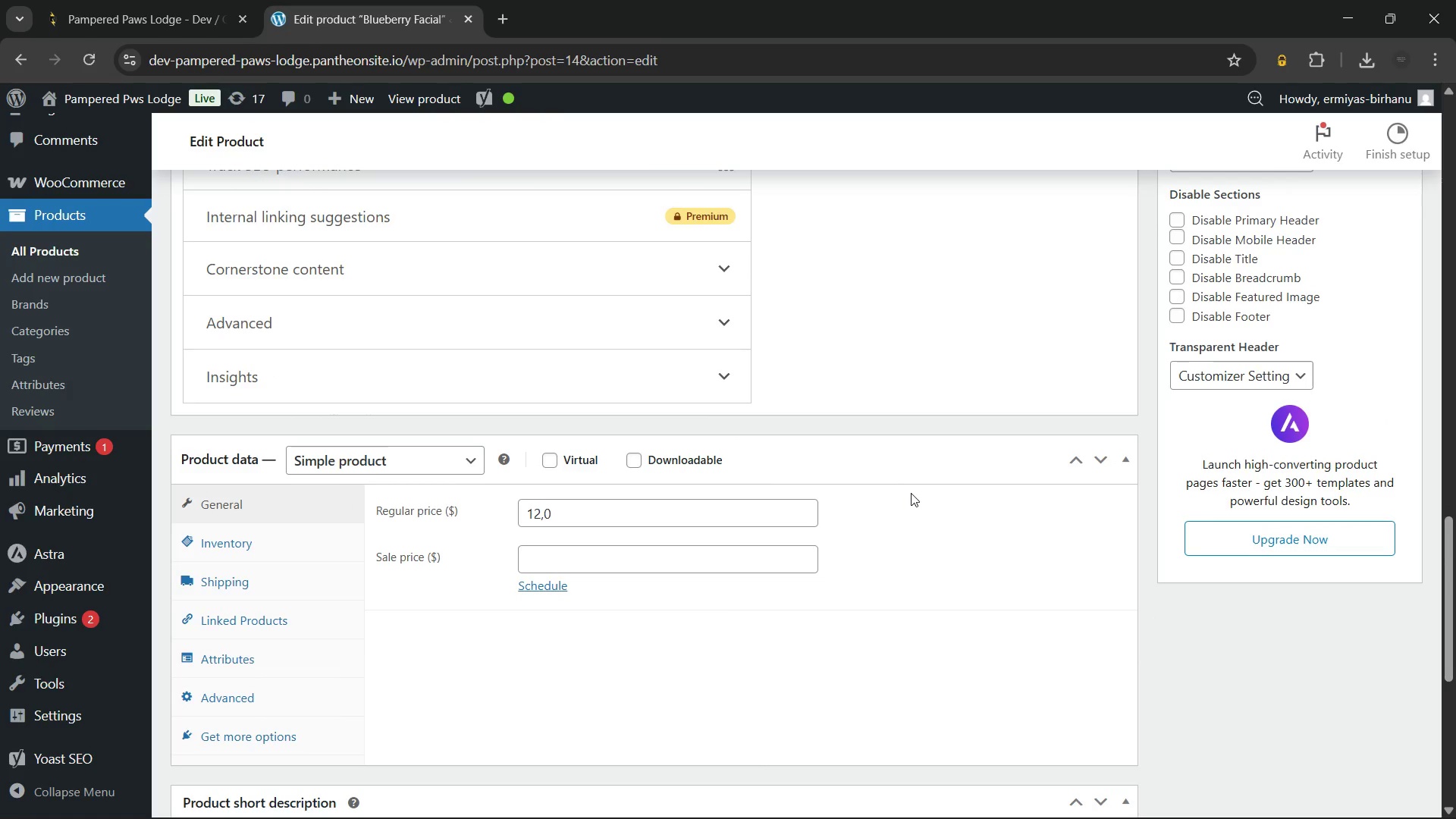 
left_click([579, 510])
 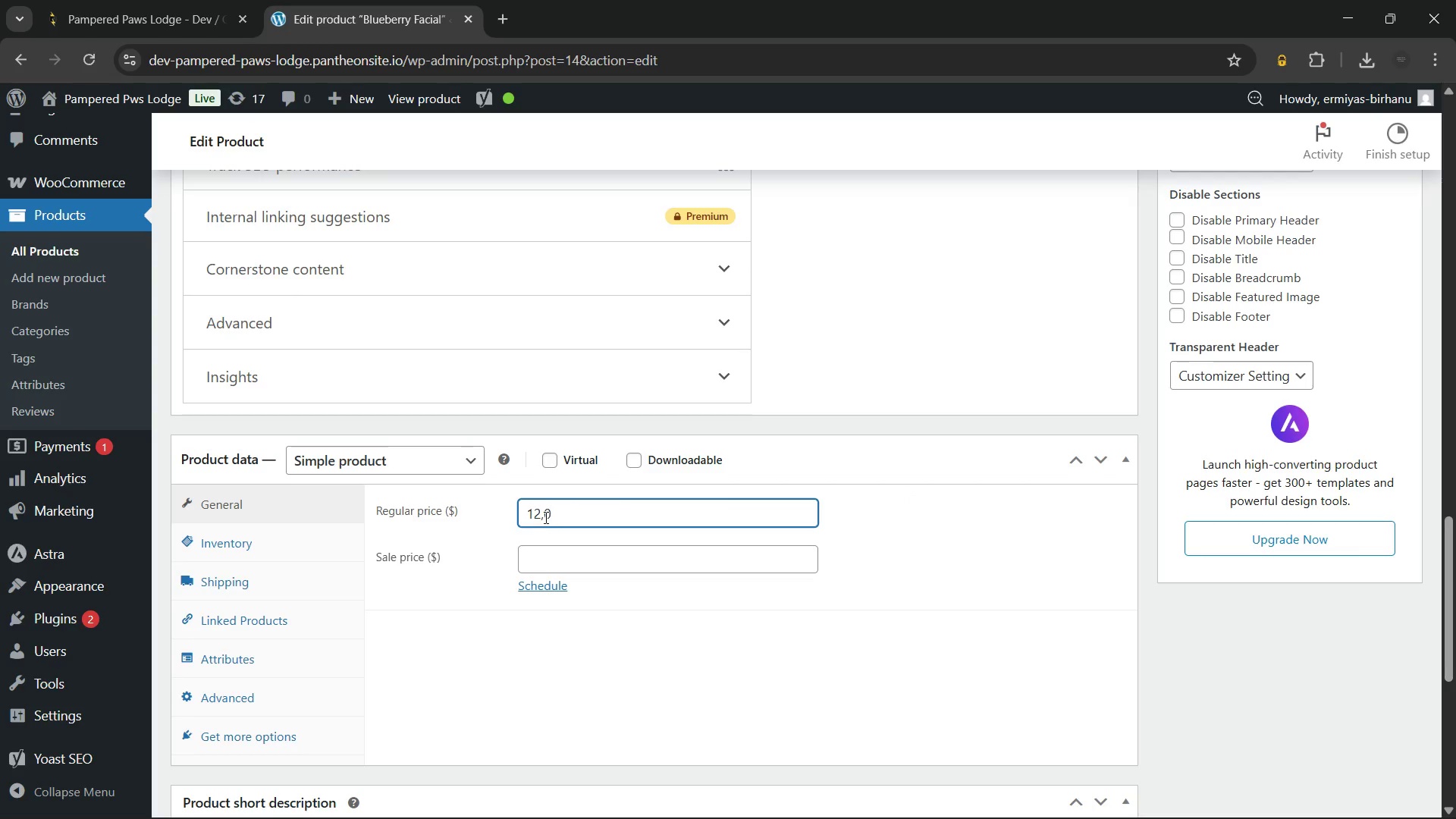 
left_click([544, 516])
 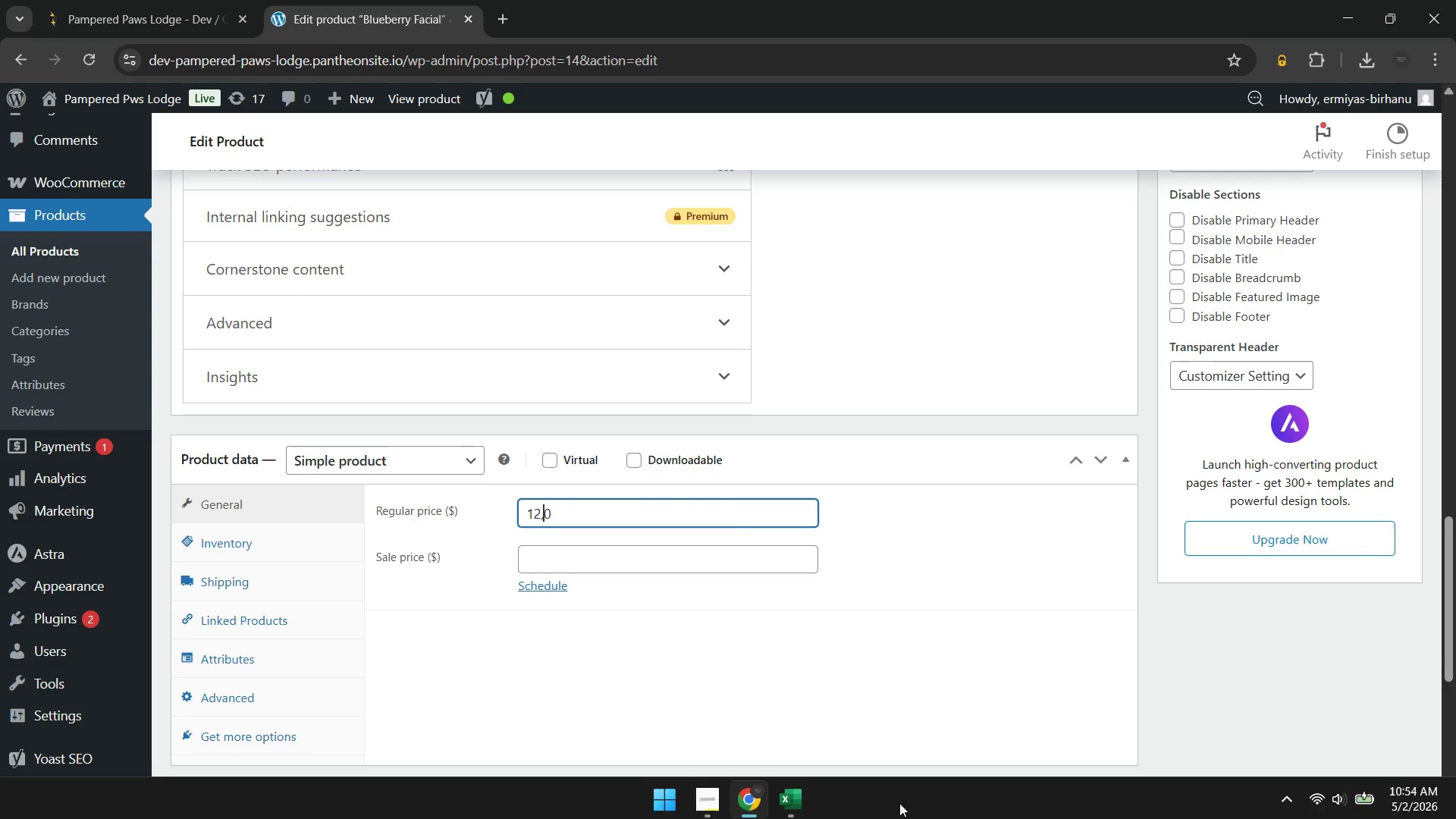 
left_click([798, 799])
 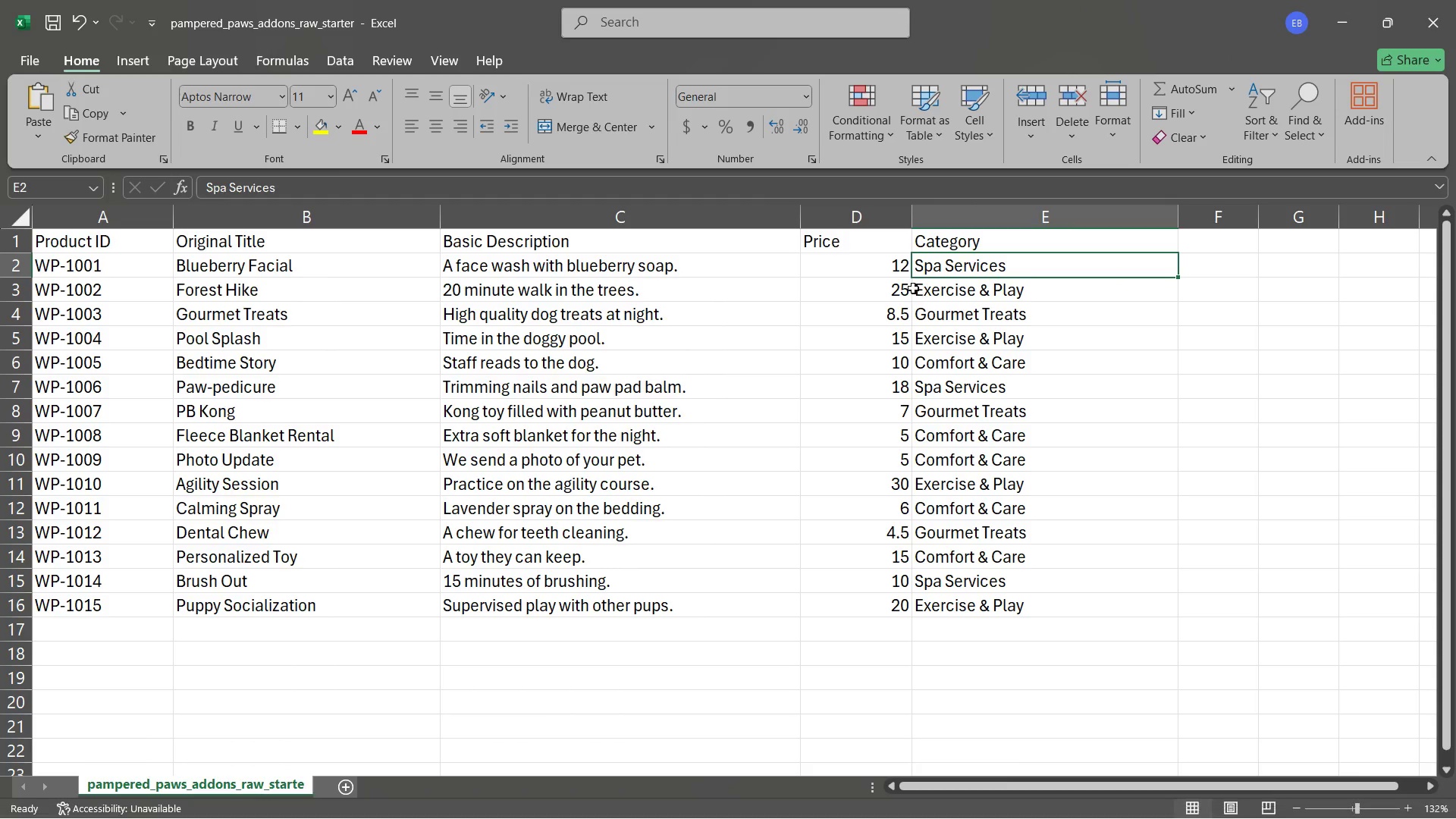 
left_click([903, 282])
 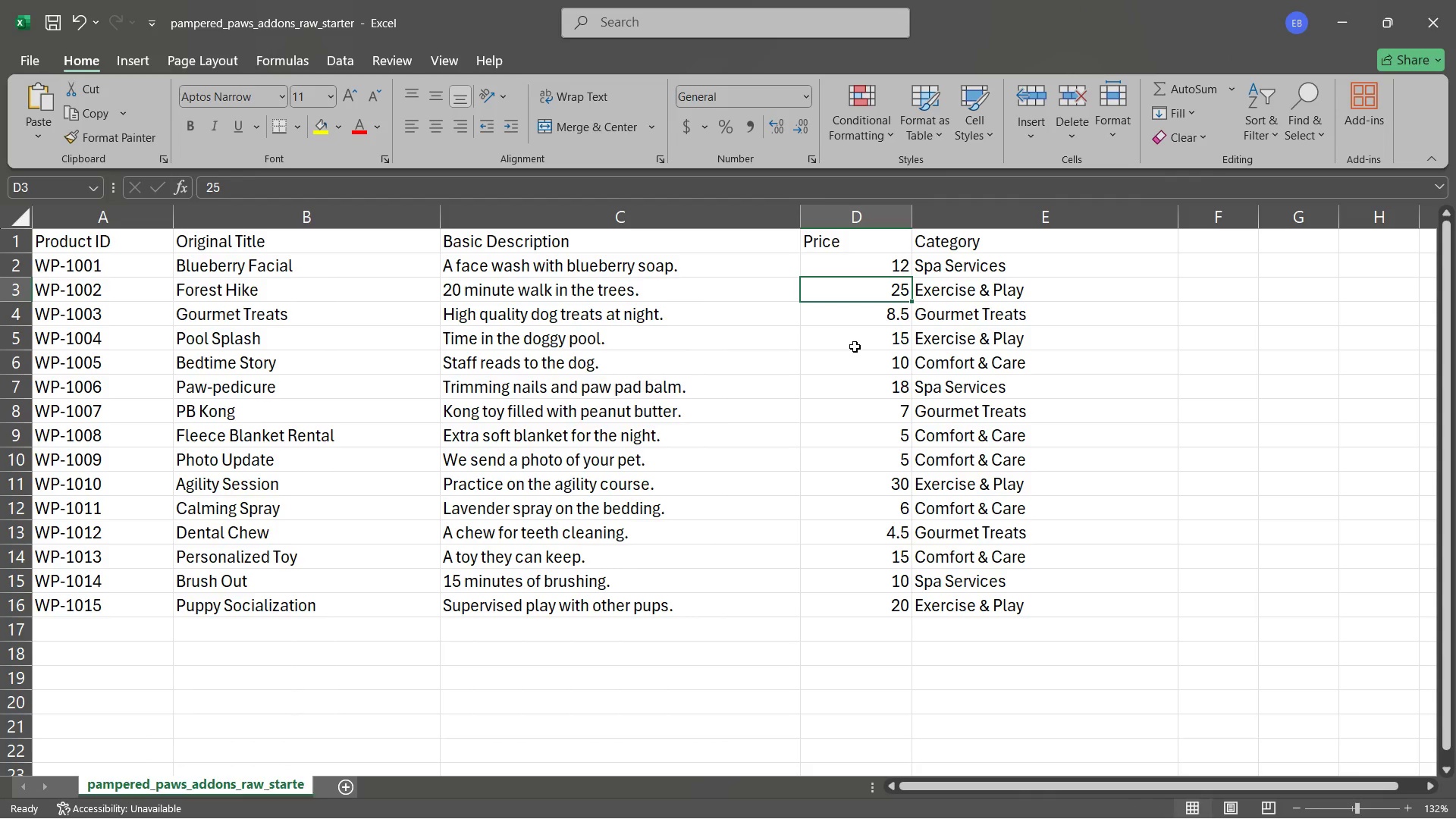 
left_click([855, 347])
 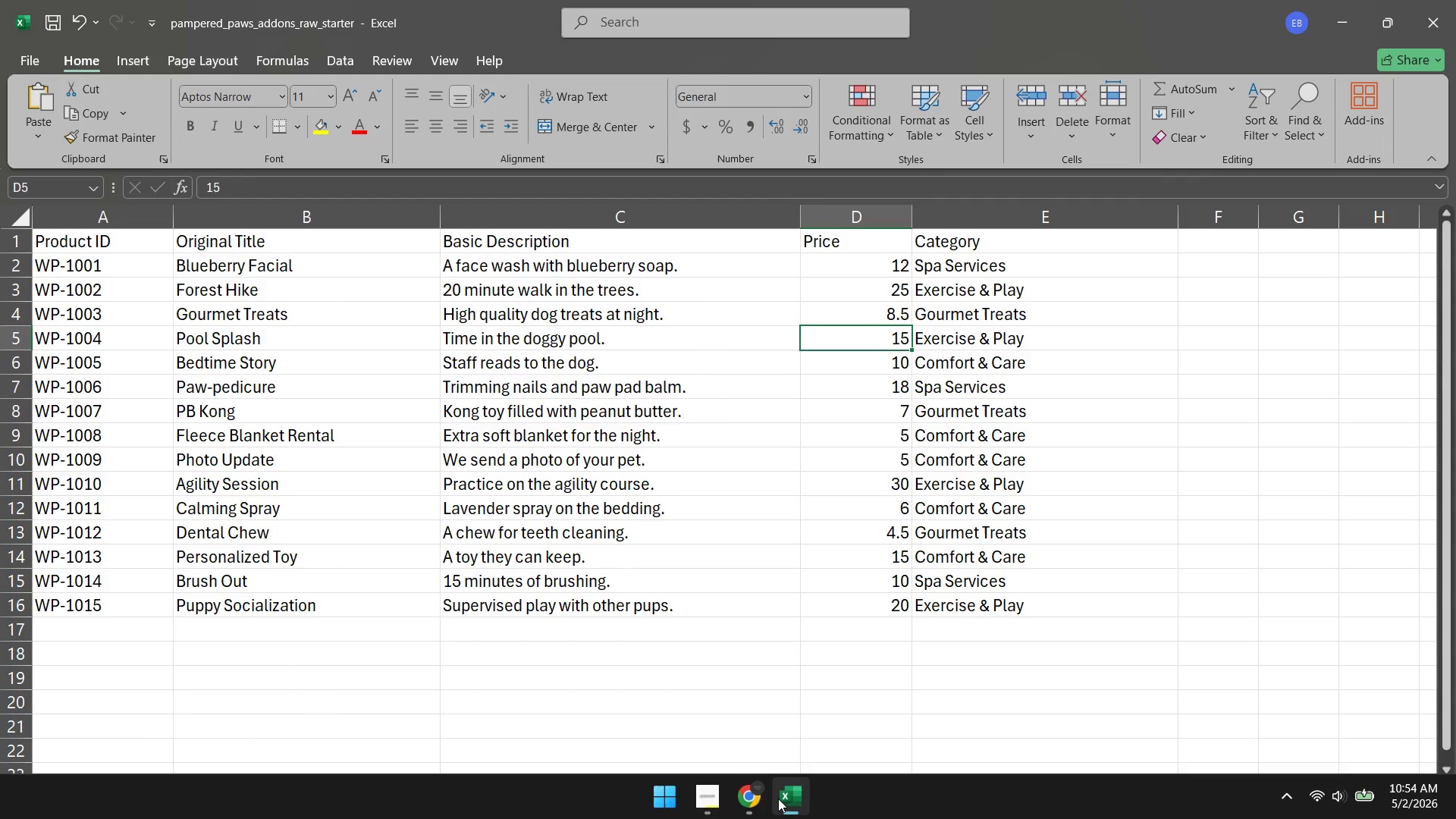 
left_click([753, 797])
 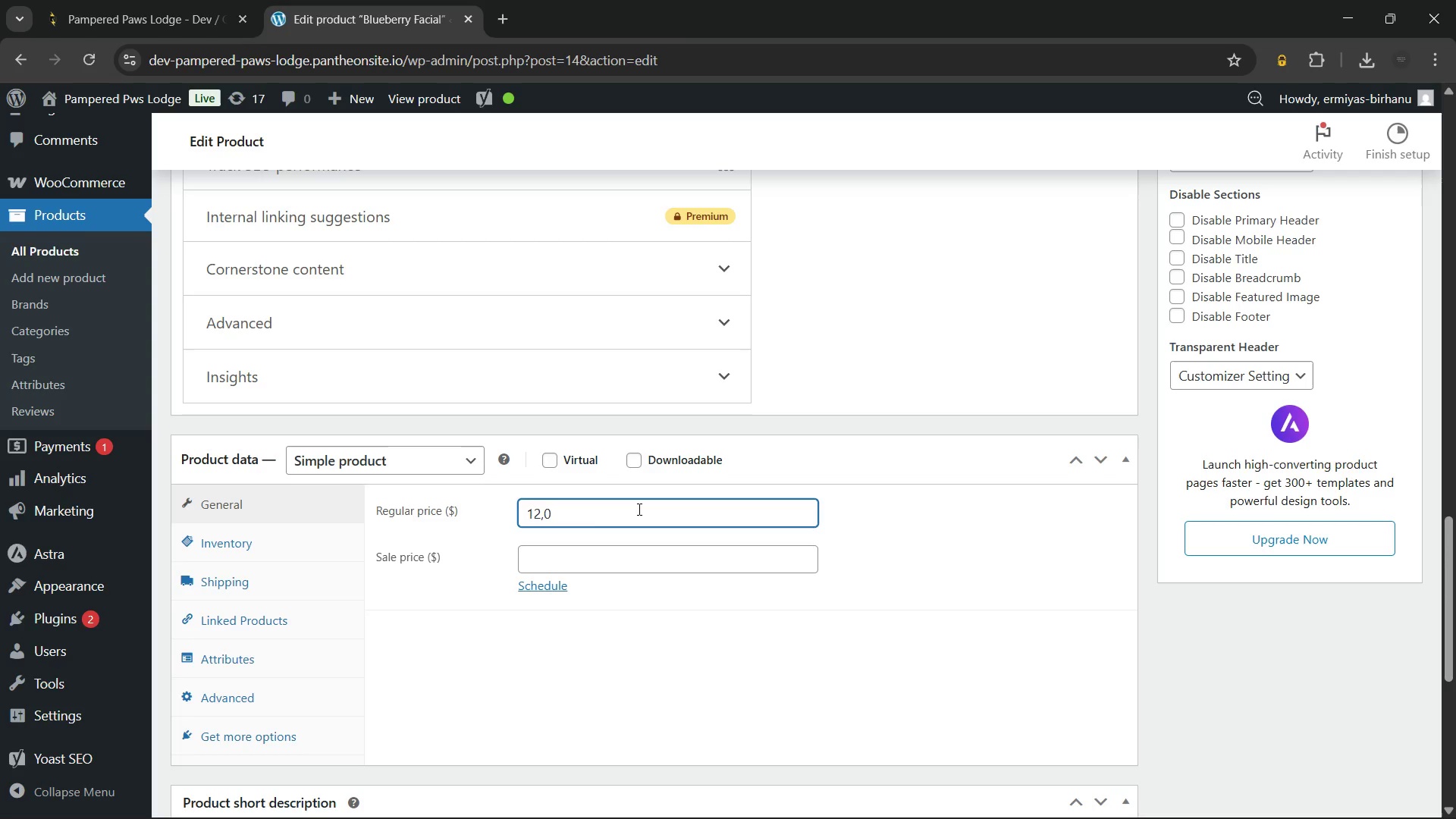 
key(Backspace)
 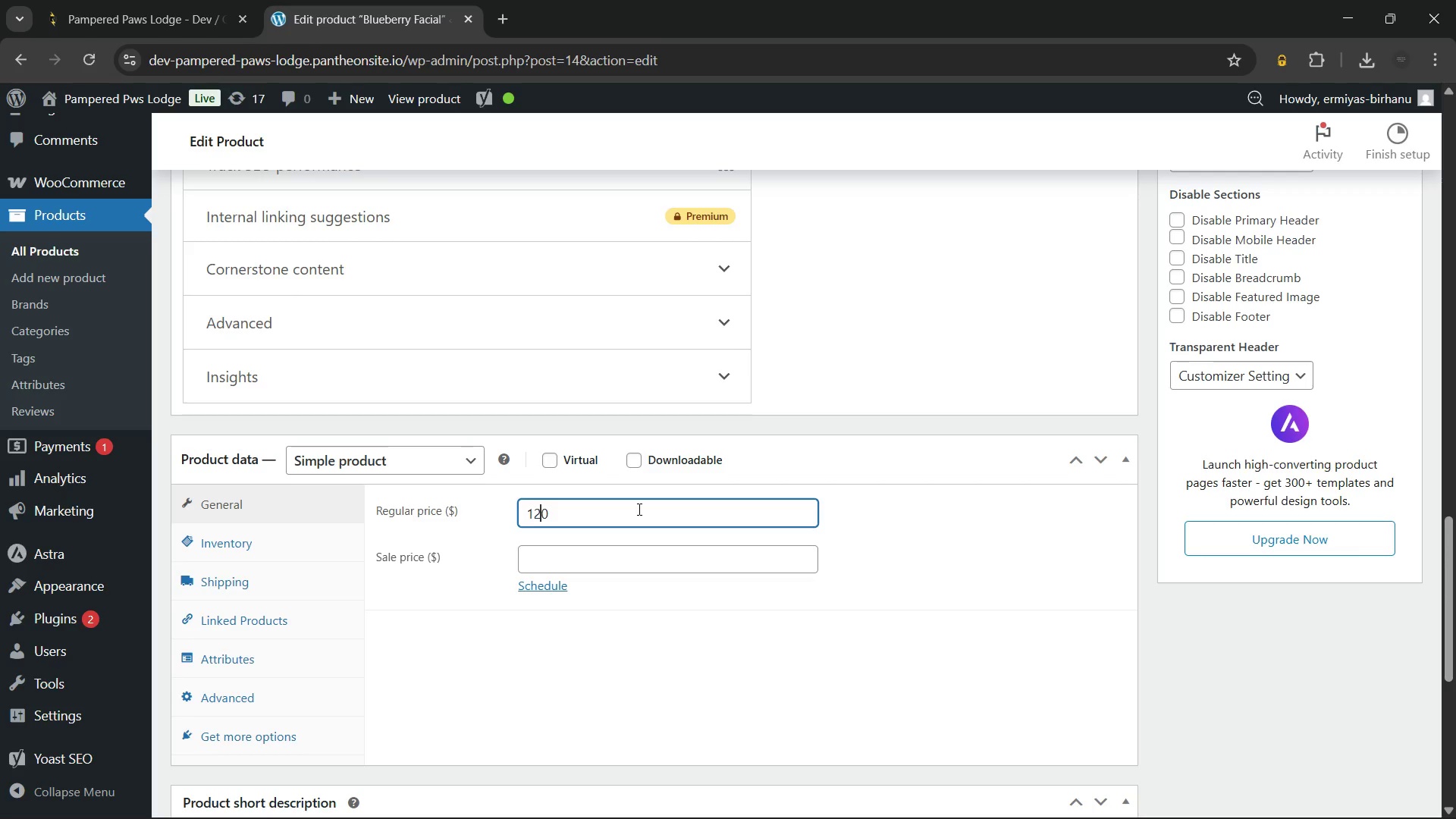 
key(Period)
 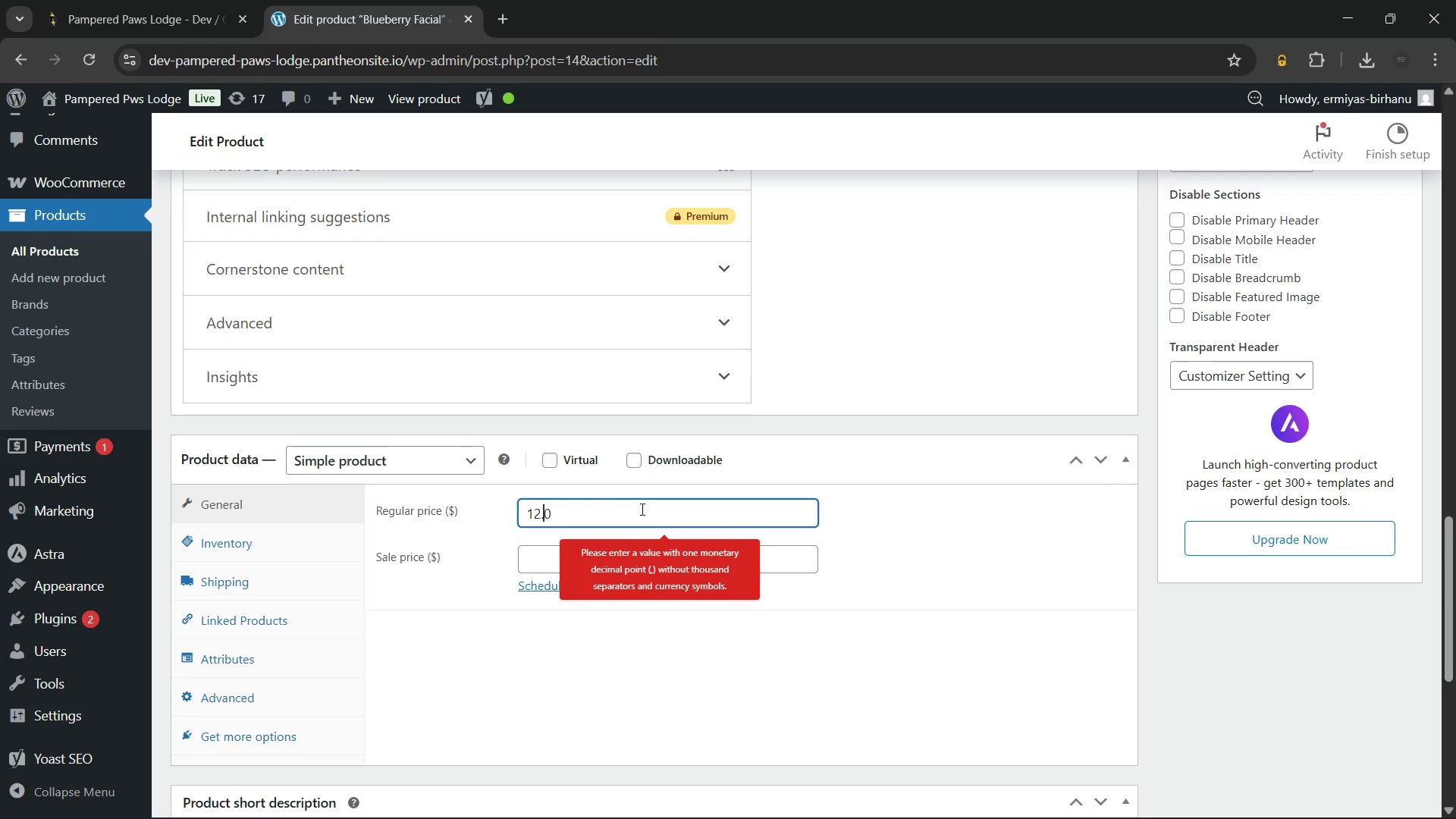 
left_click([674, 505])
 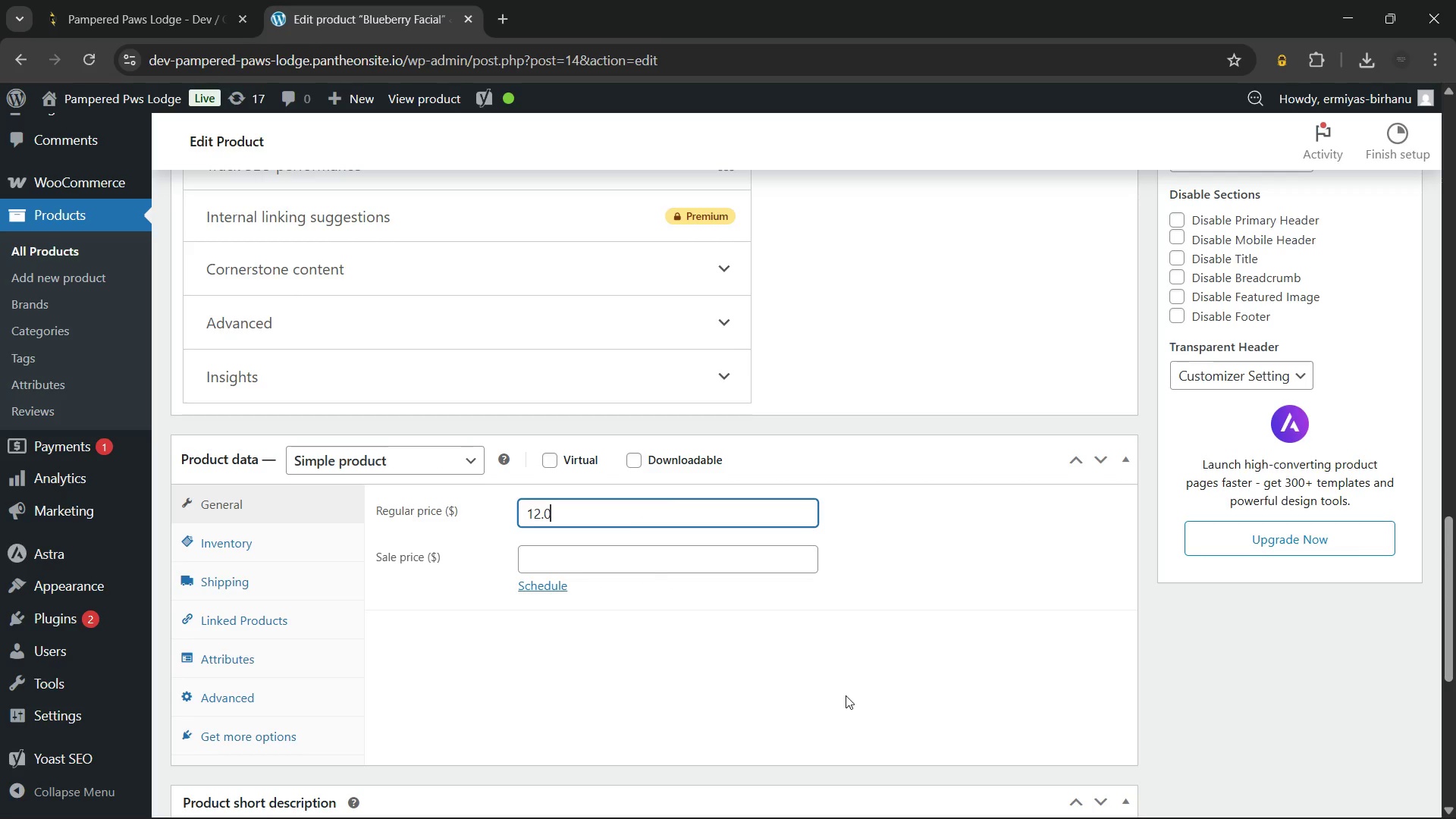 
left_click([846, 695])
 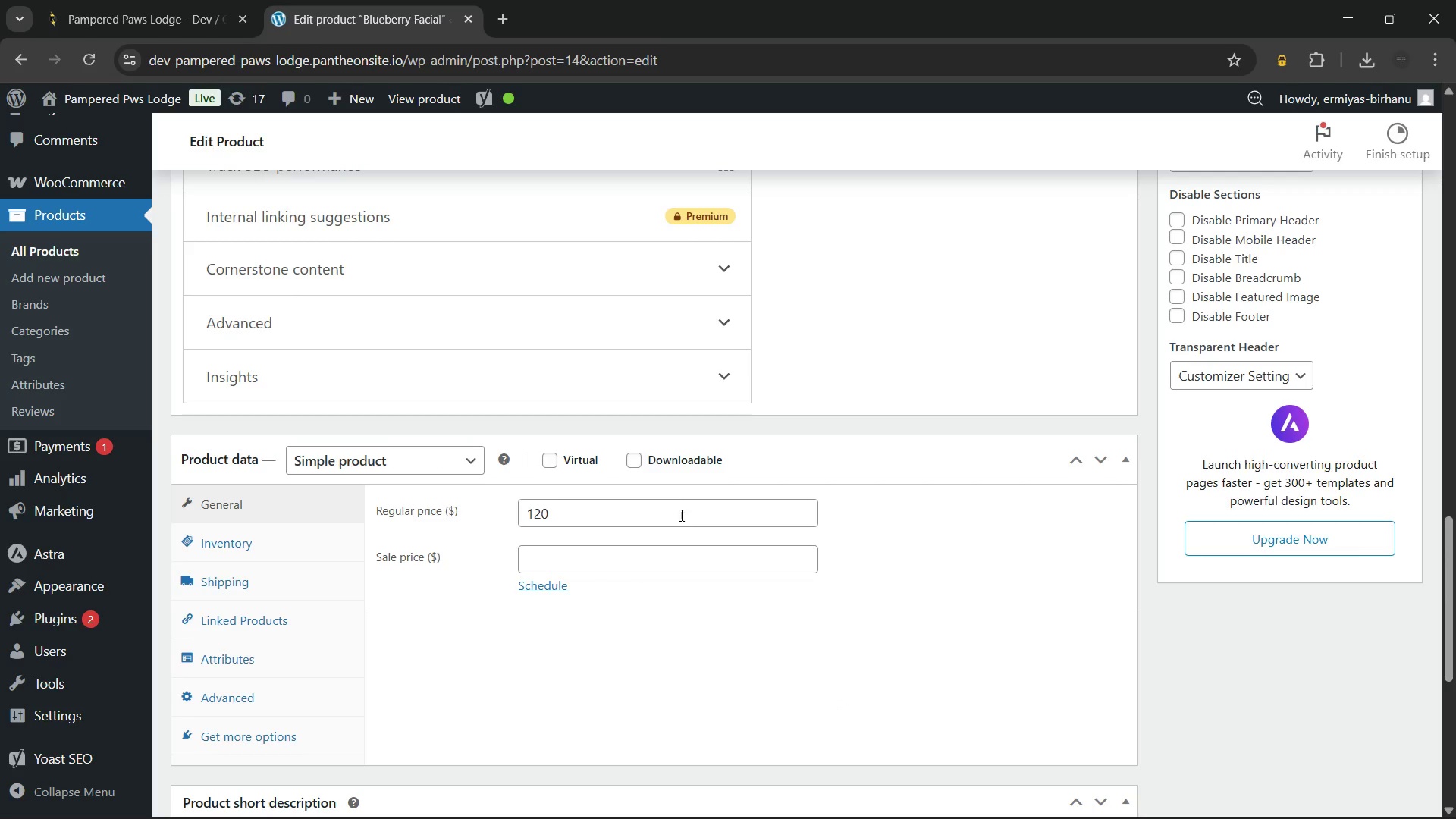 
left_click([676, 510])
 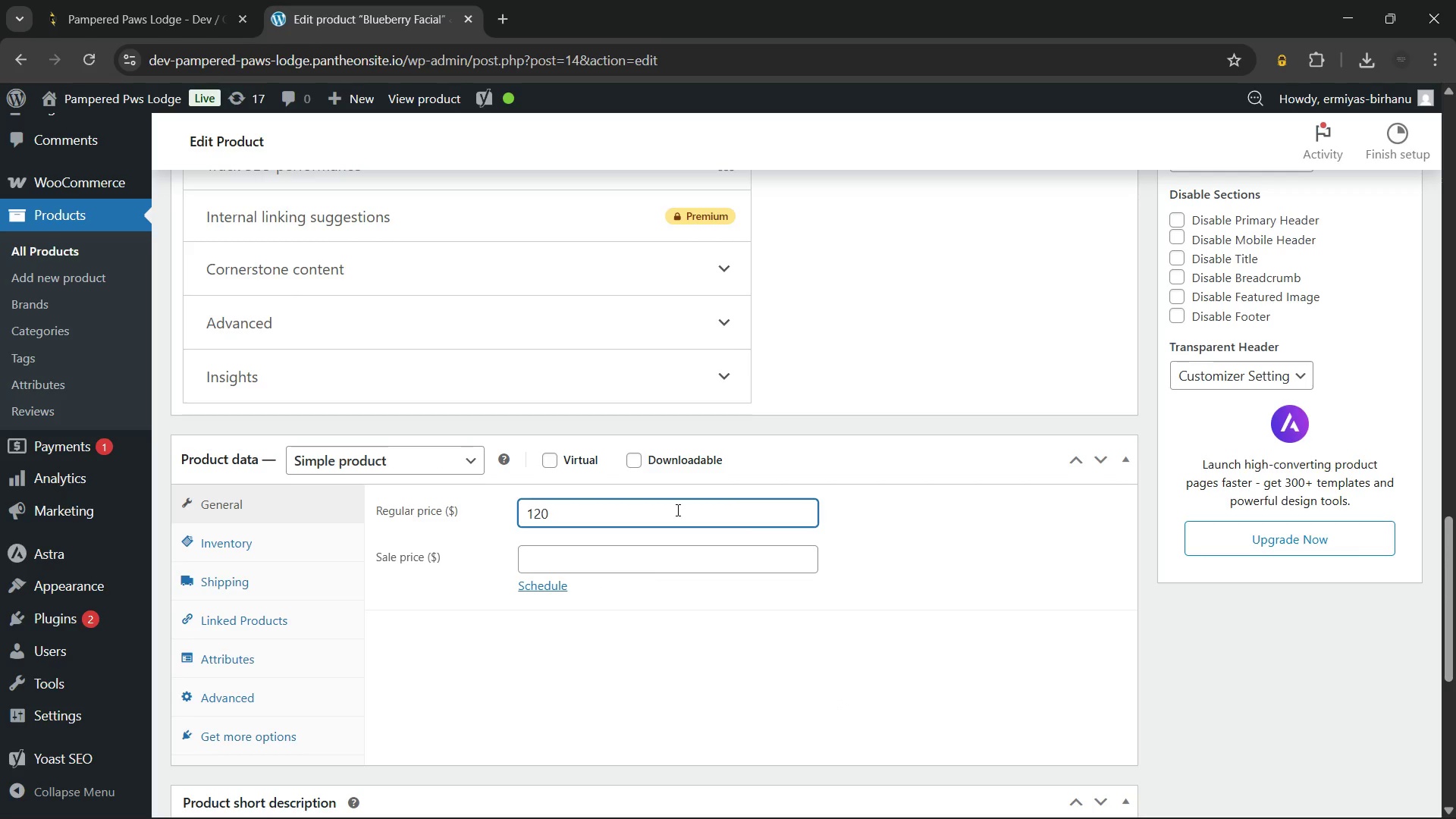 
key(Backspace)
 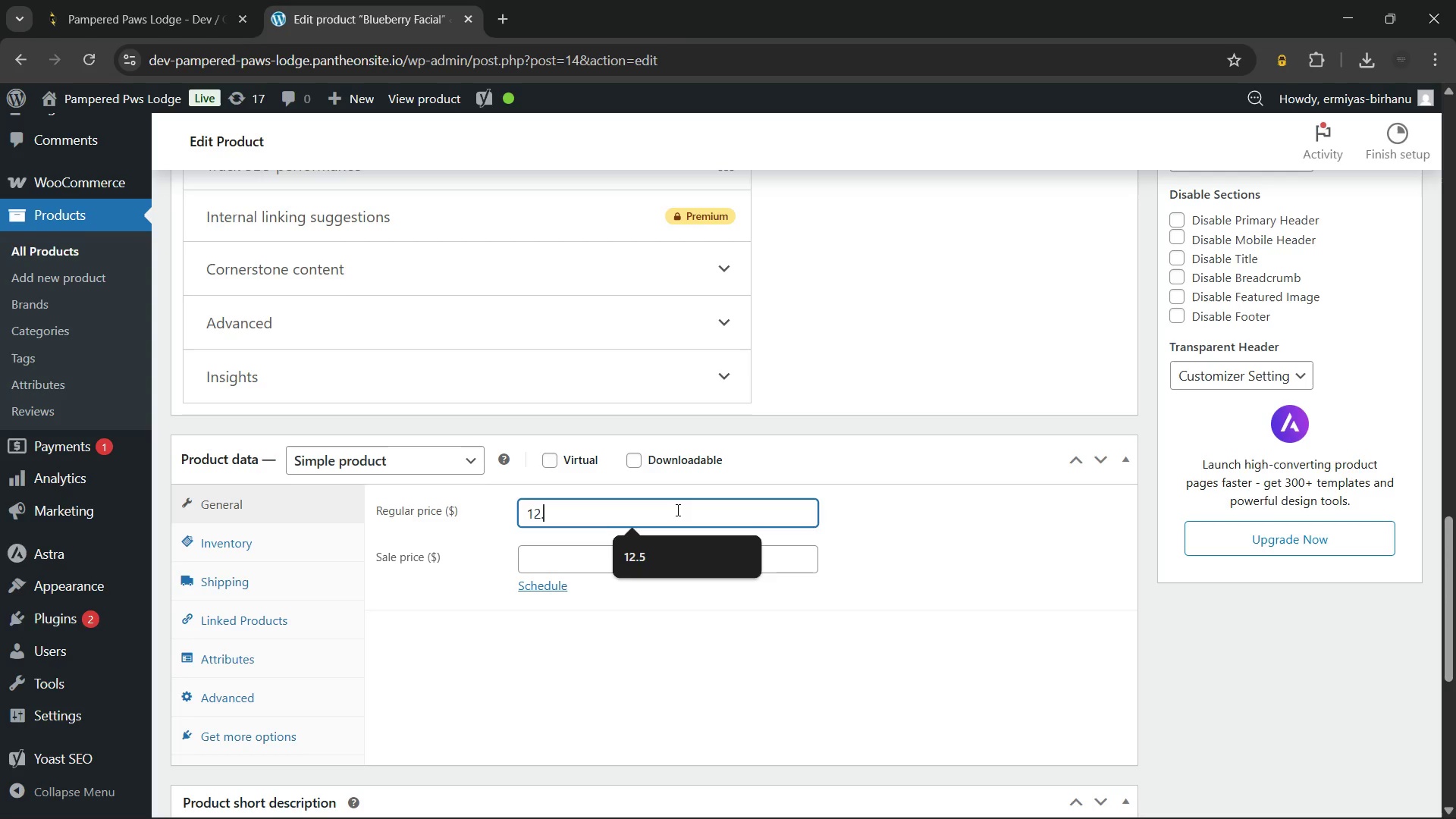 
key(Period)
 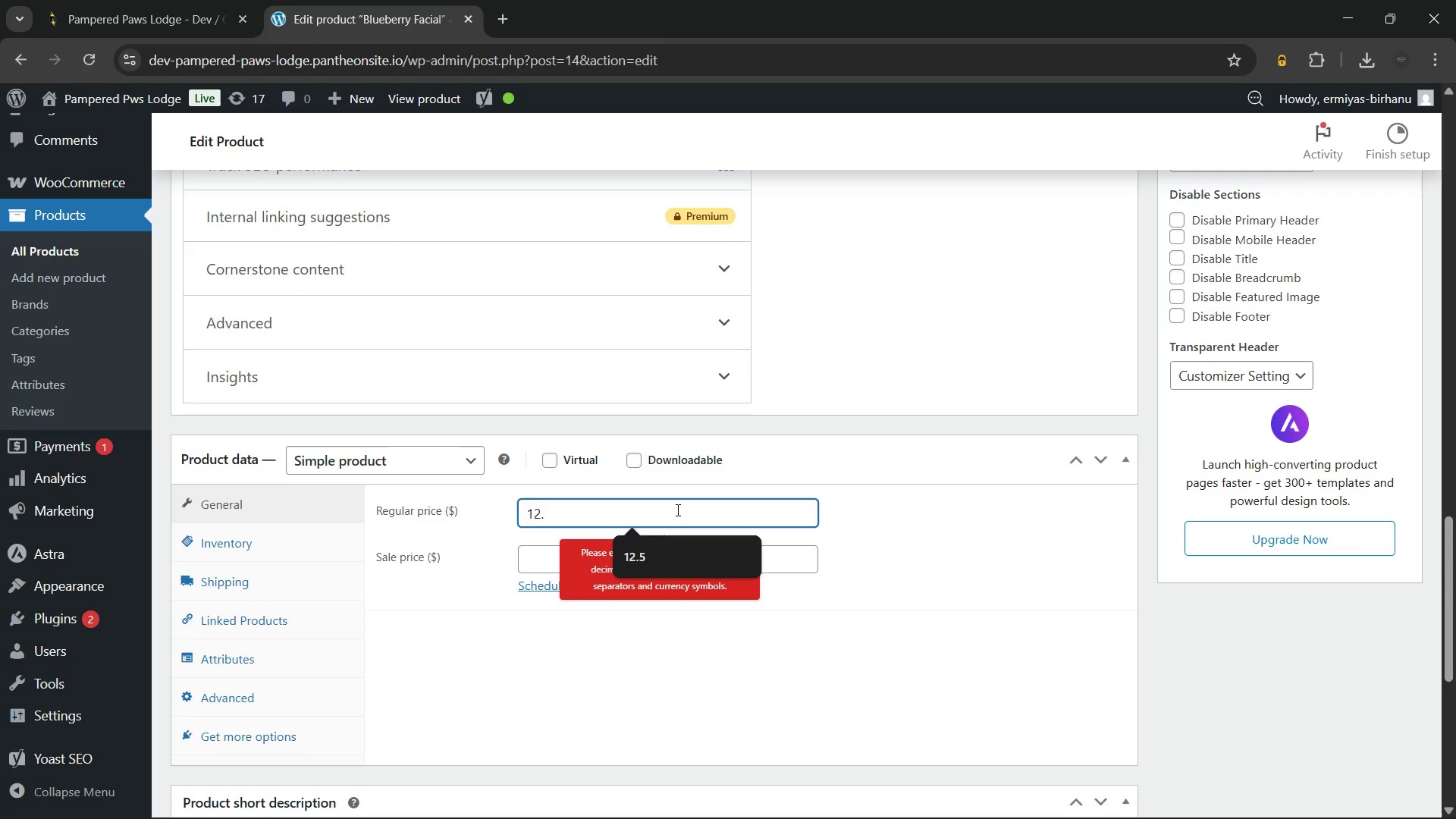 
key(Numpad0)
 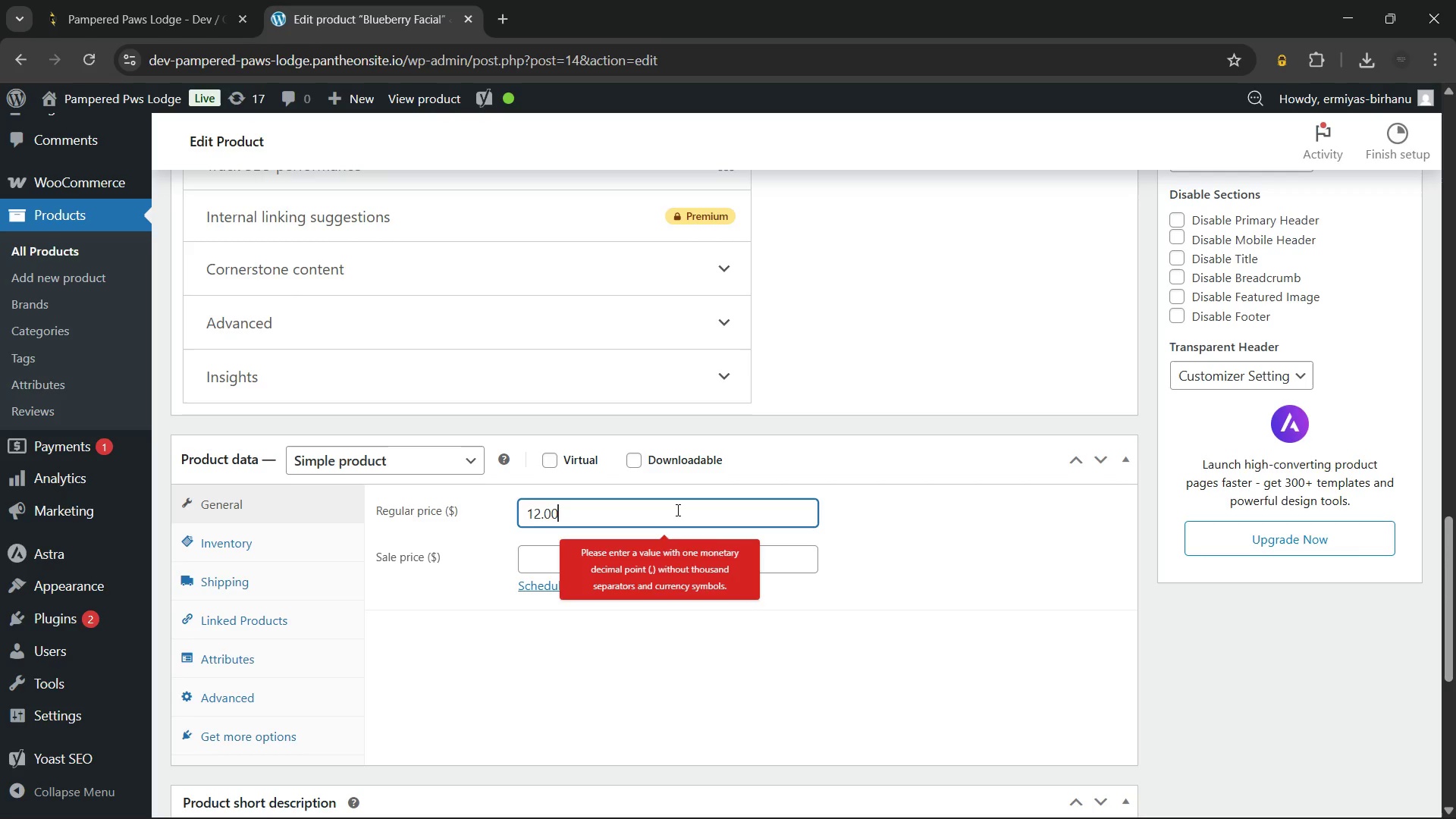 
key(Numpad0)
 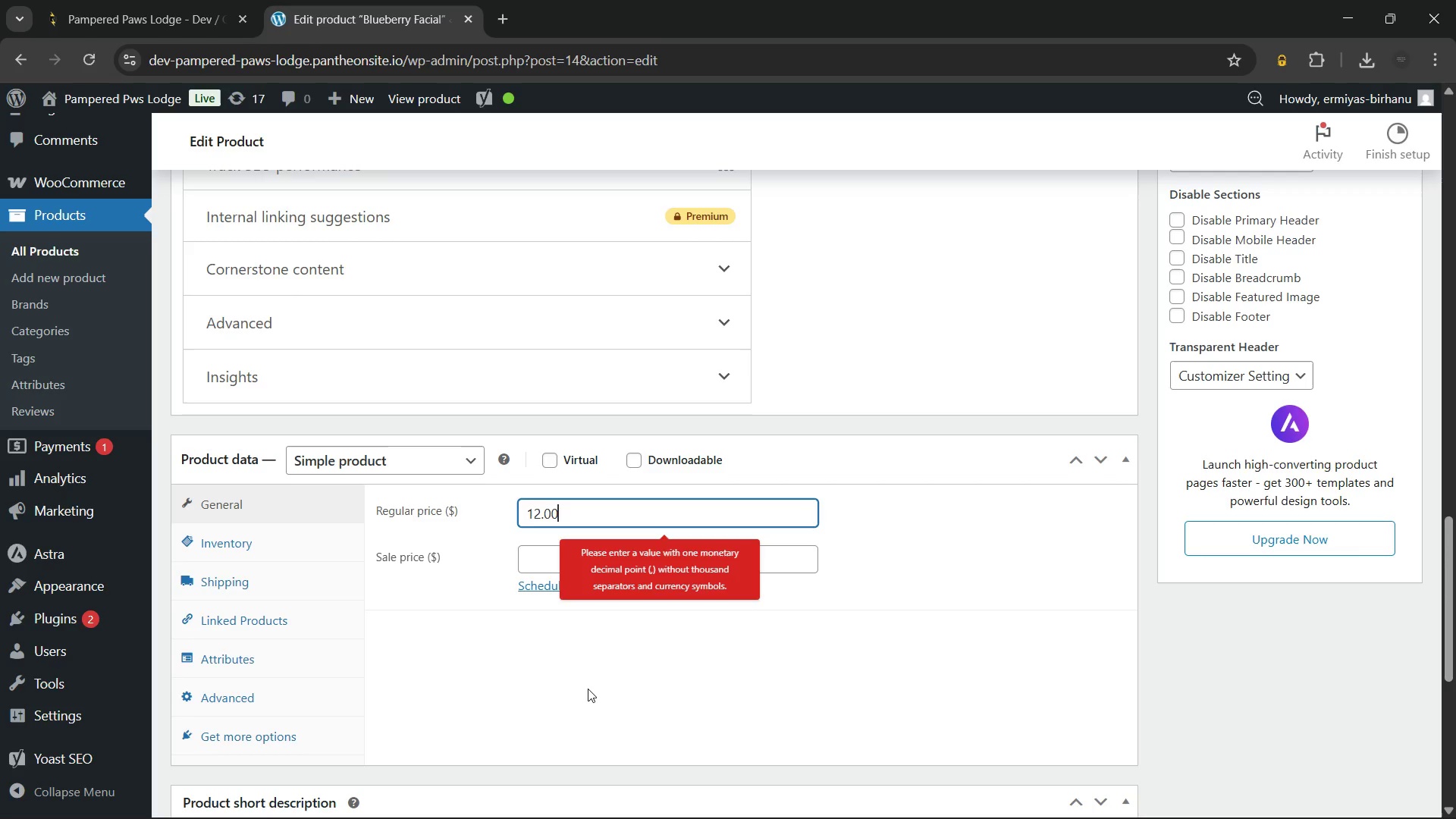 
left_click([587, 689])
 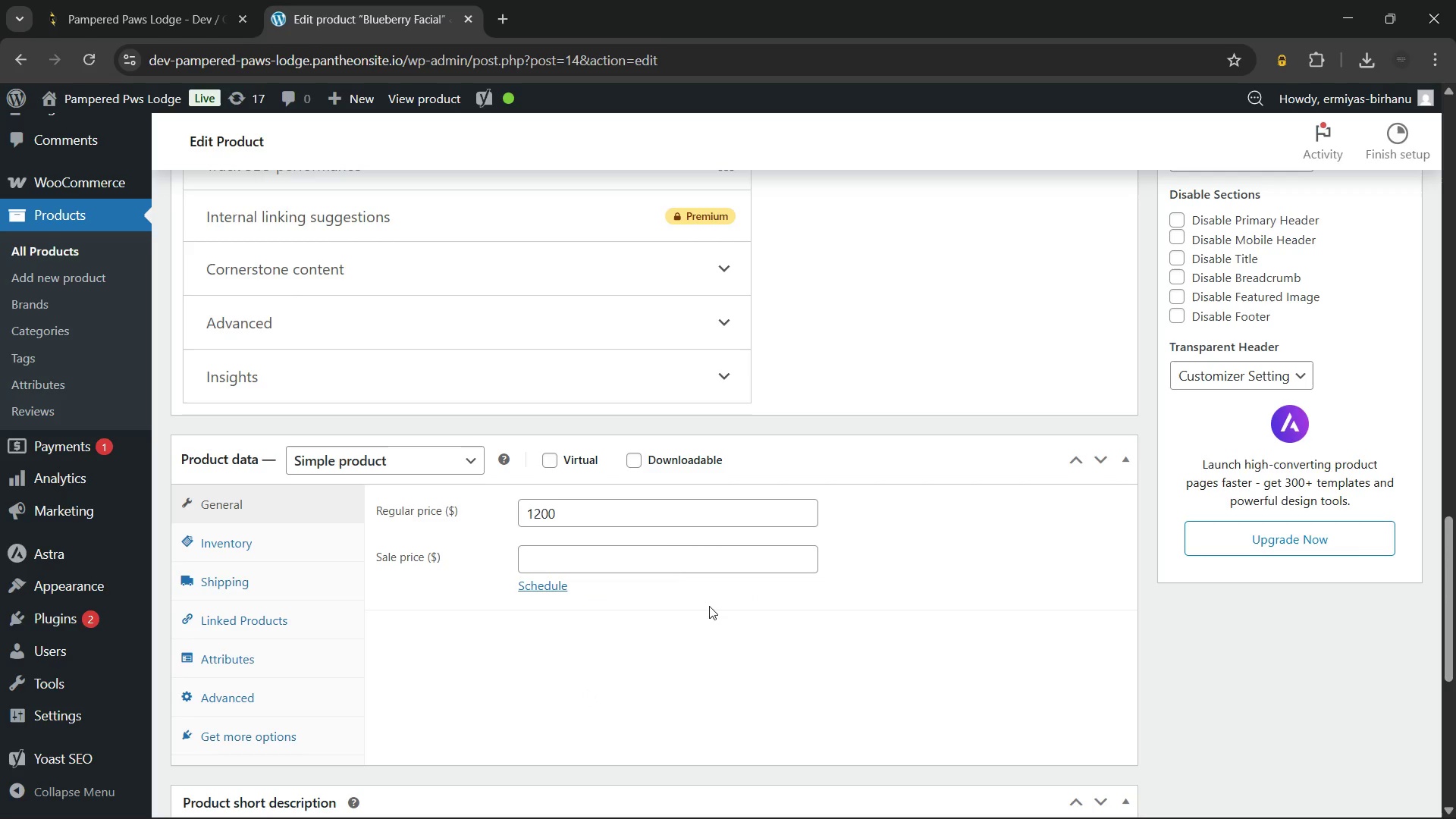 
left_click([650, 522])
 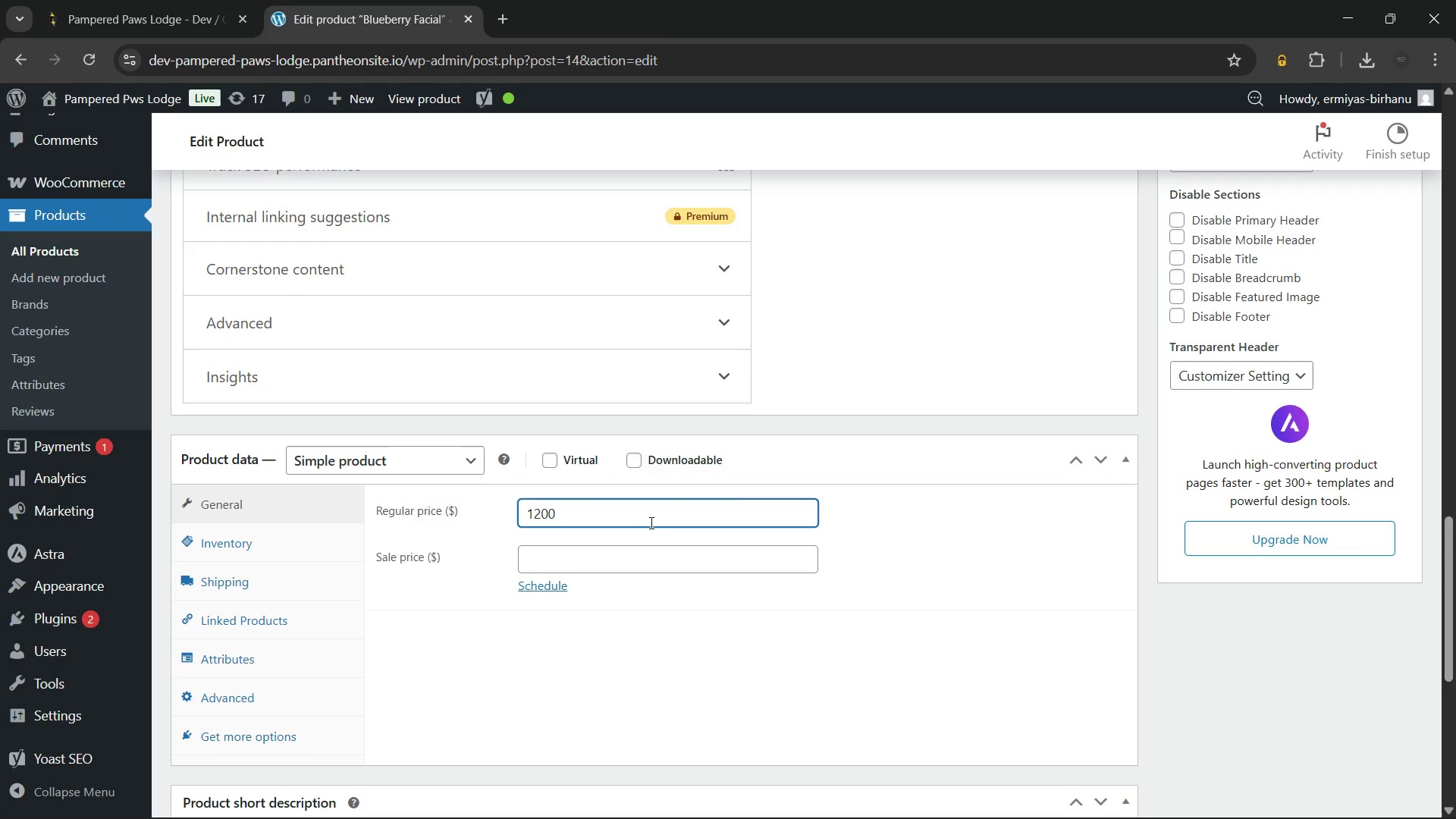 
key(Backspace)
 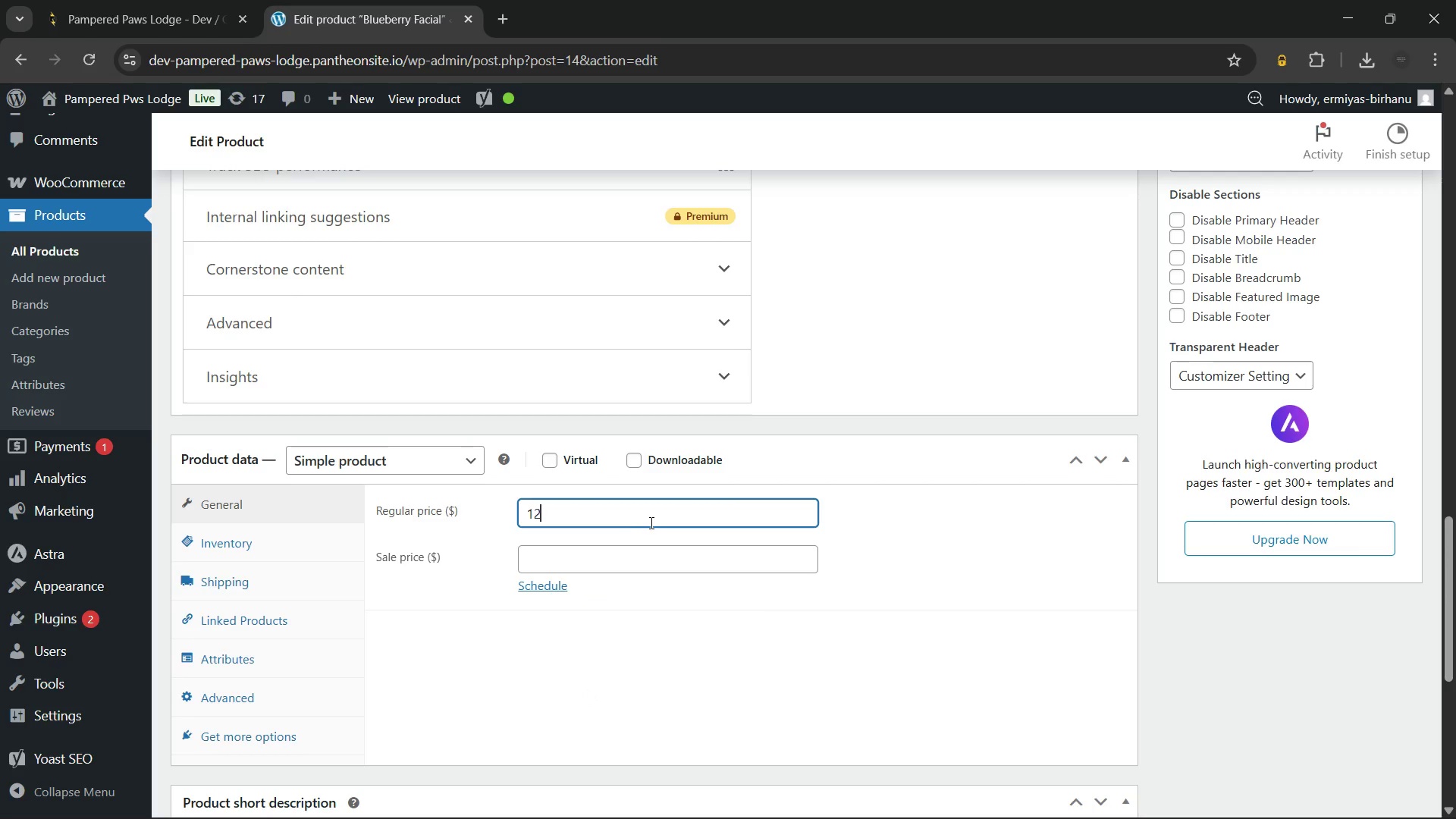 
key(Backspace)
 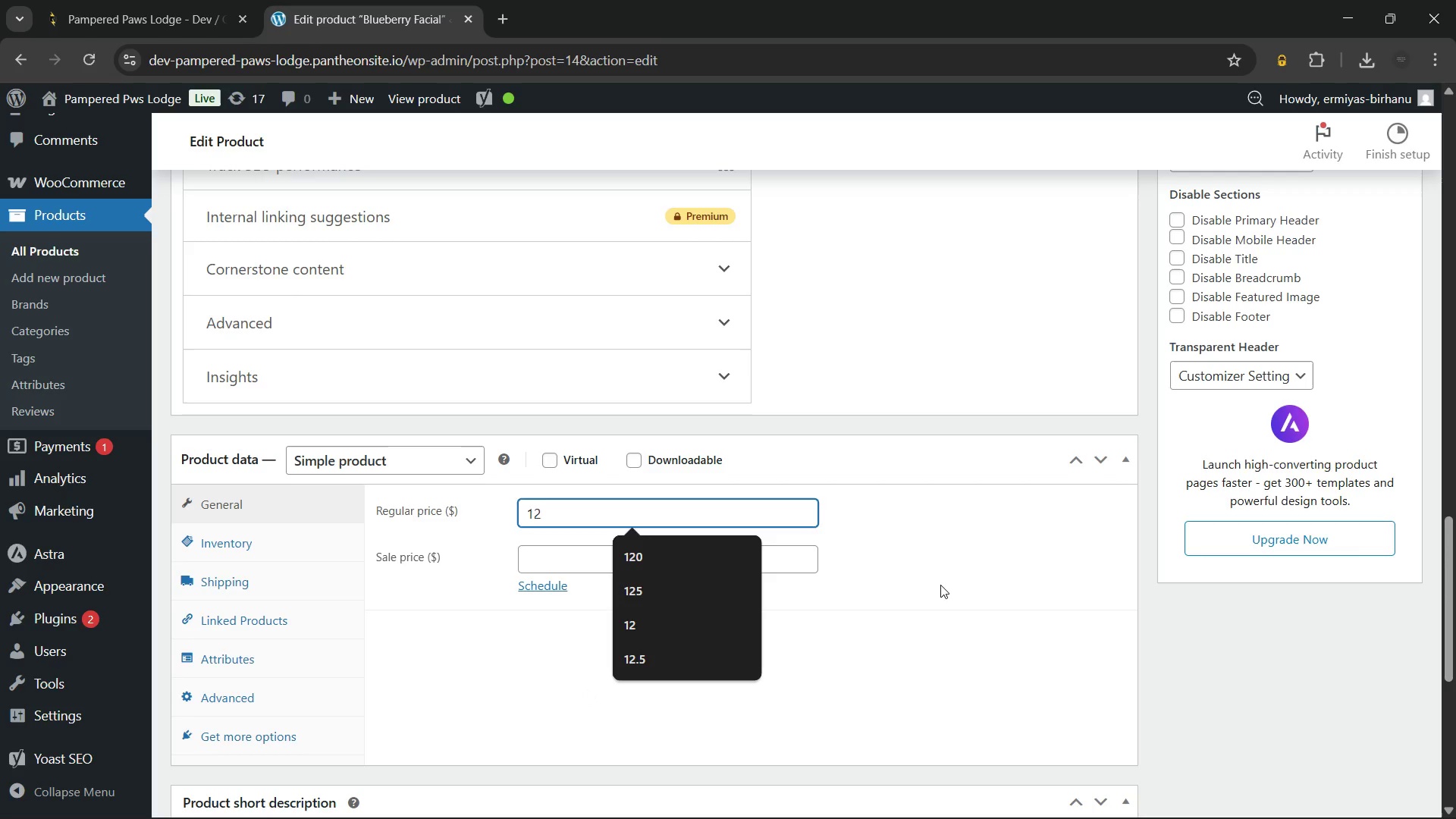 
left_click([940, 585])
 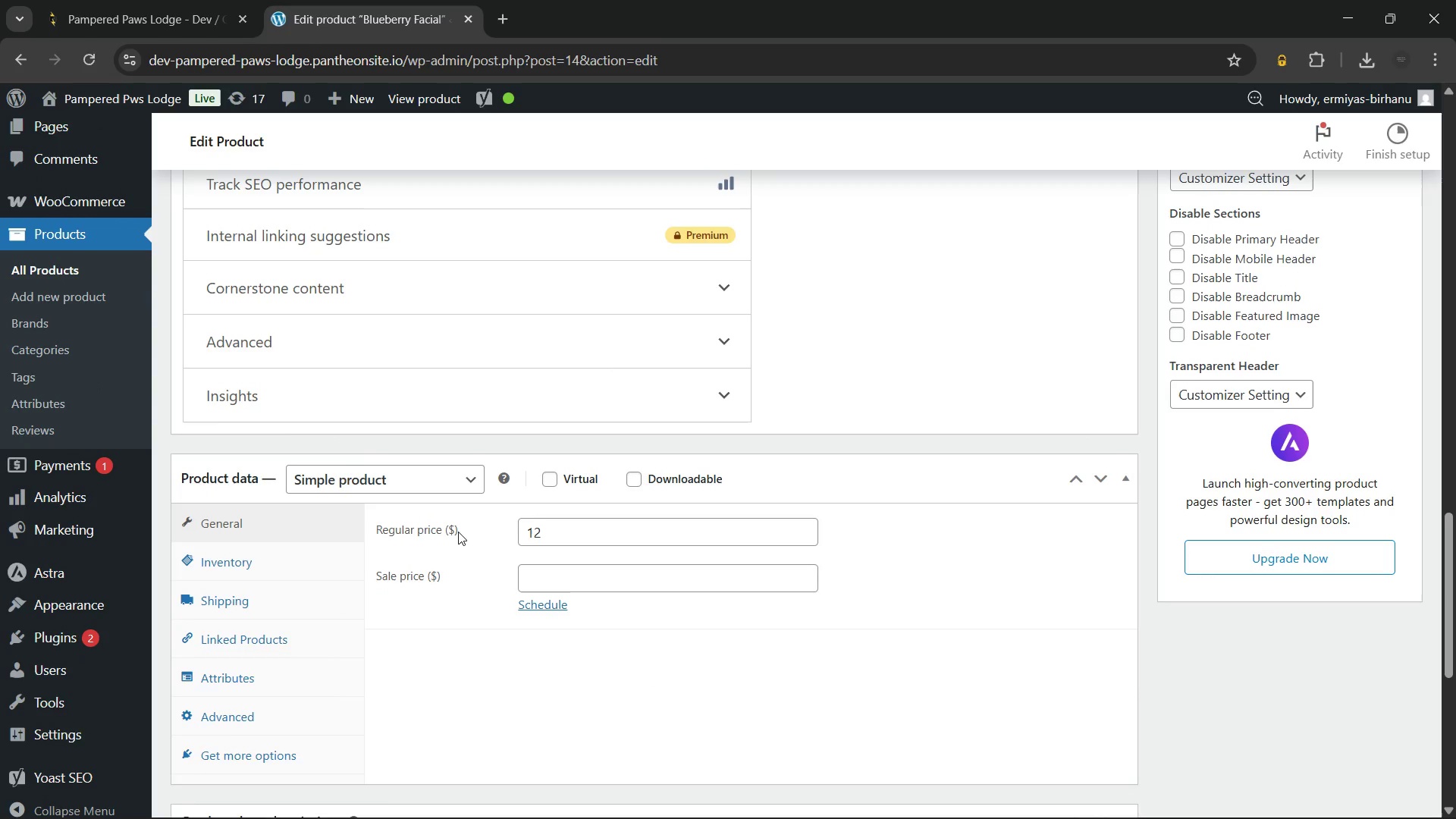 
wait(7.09)
 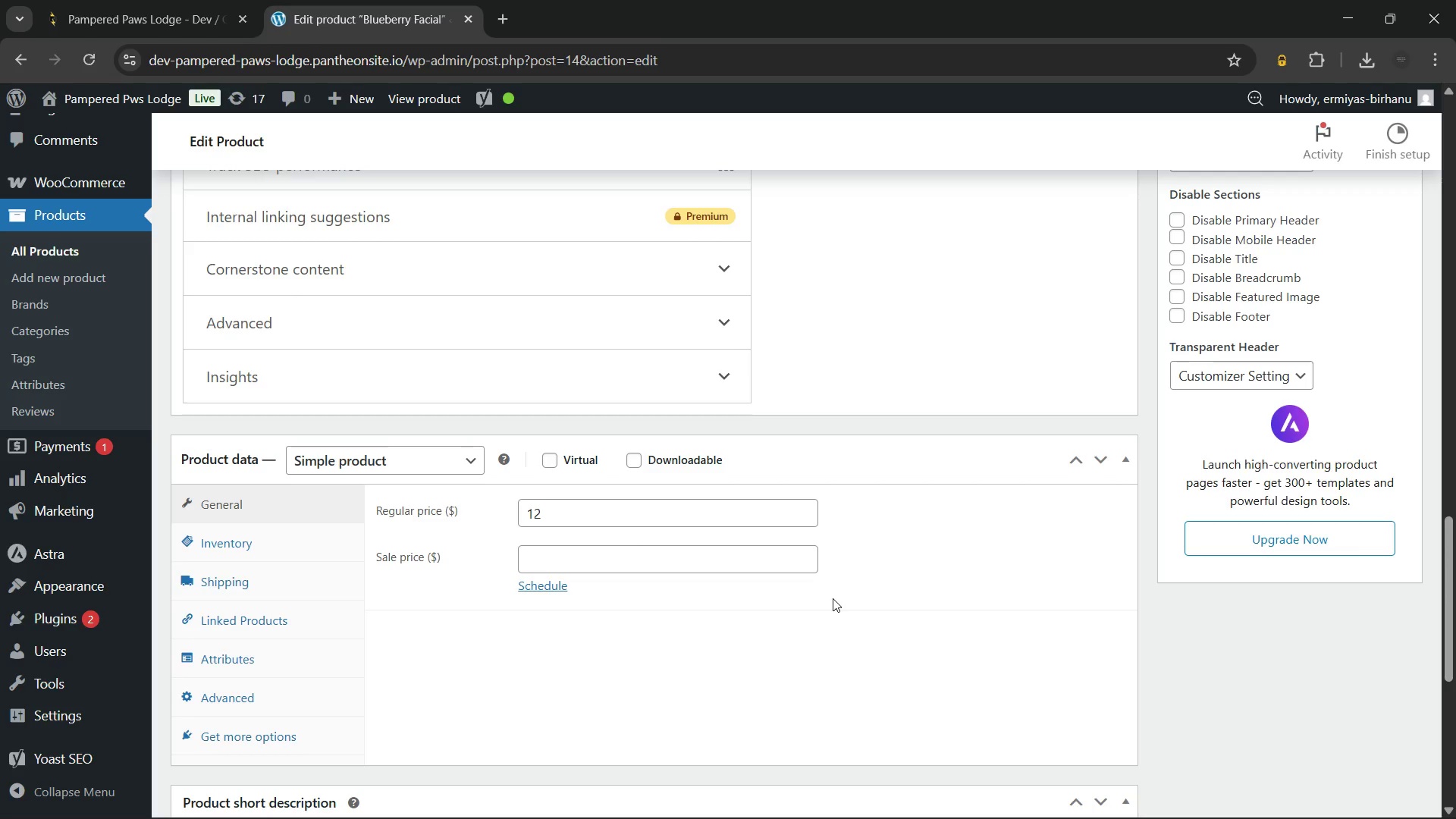 
left_click([552, 482])
 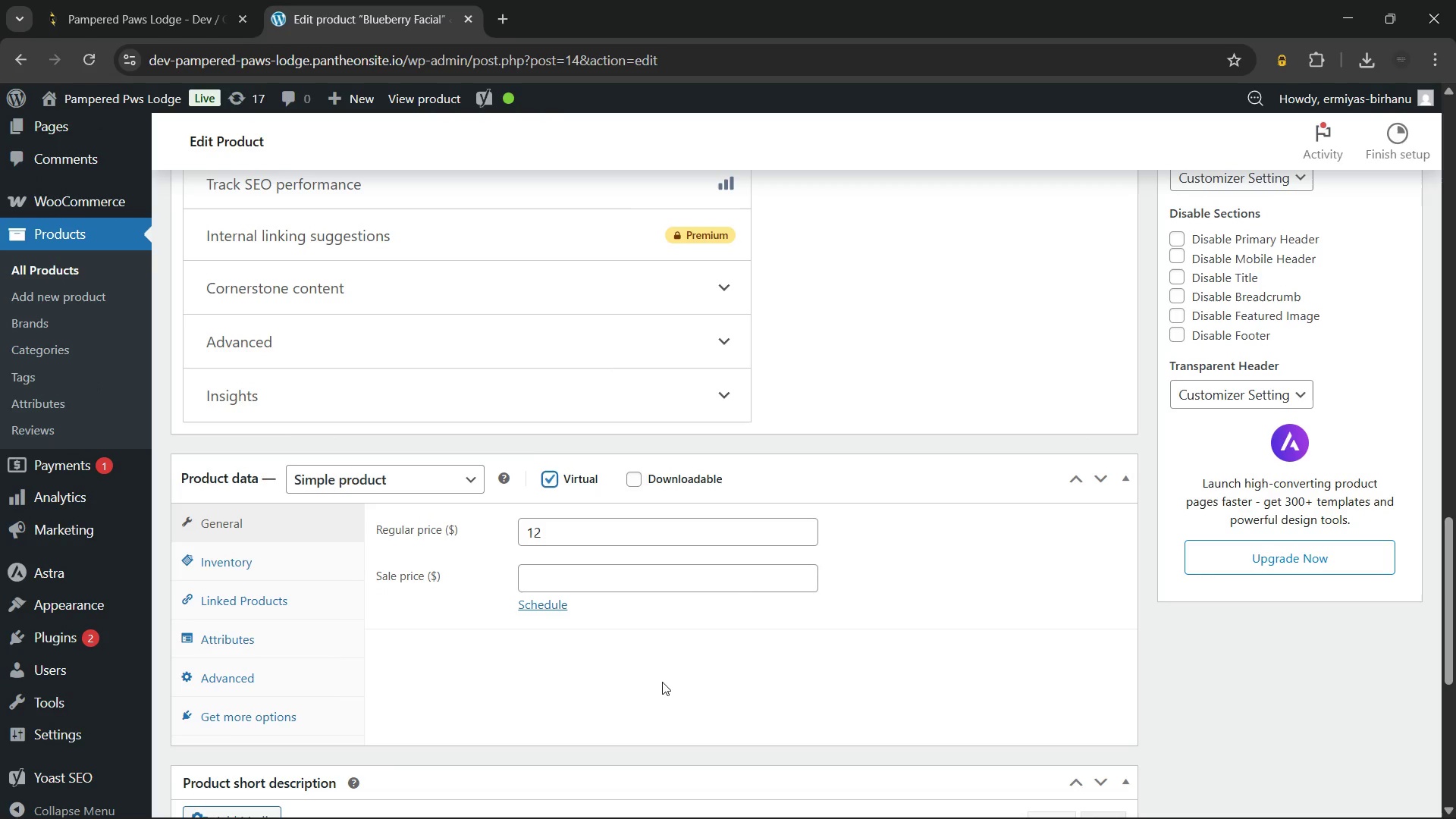 
left_click([662, 682])
 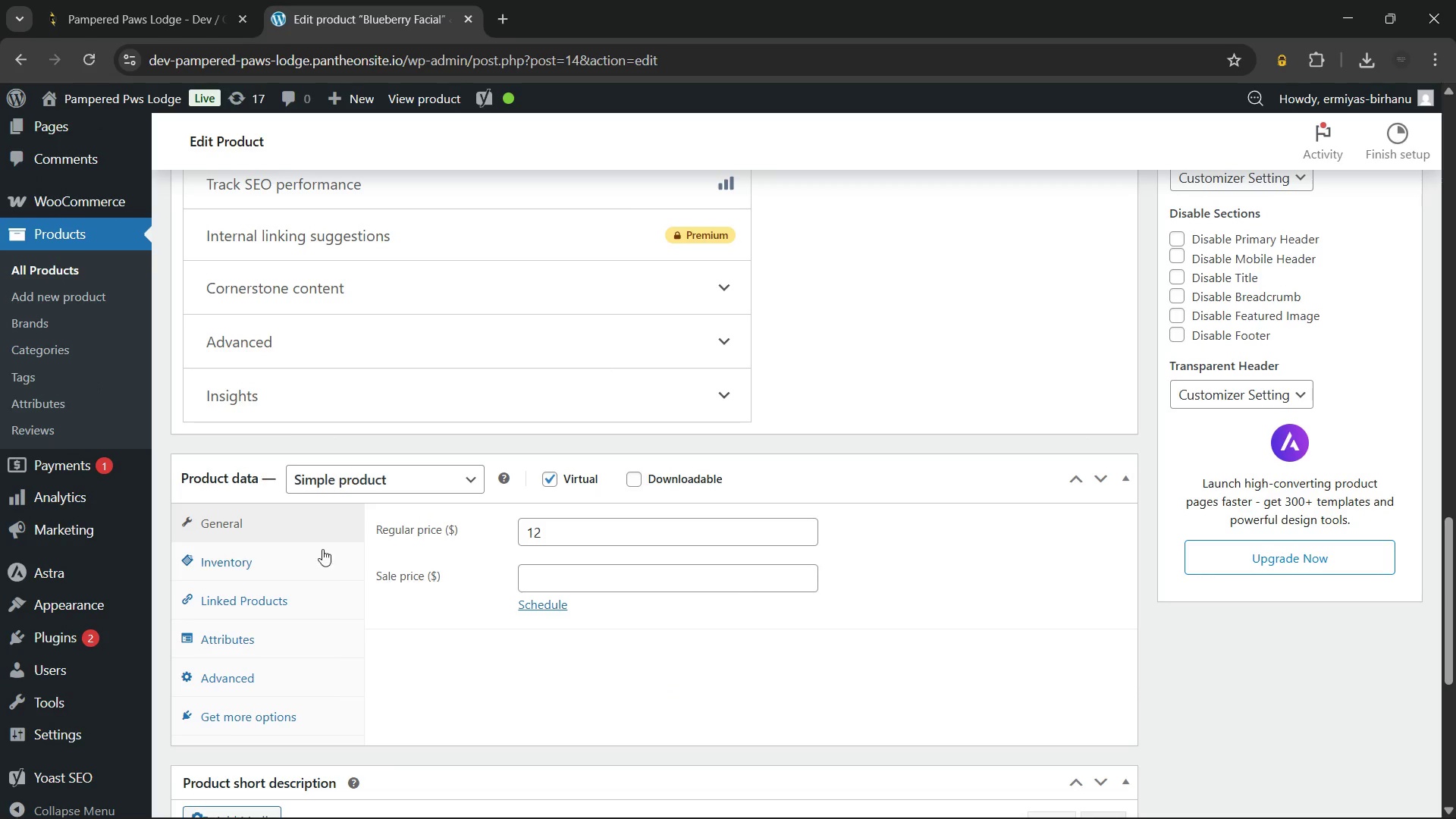 
left_click([304, 560])
 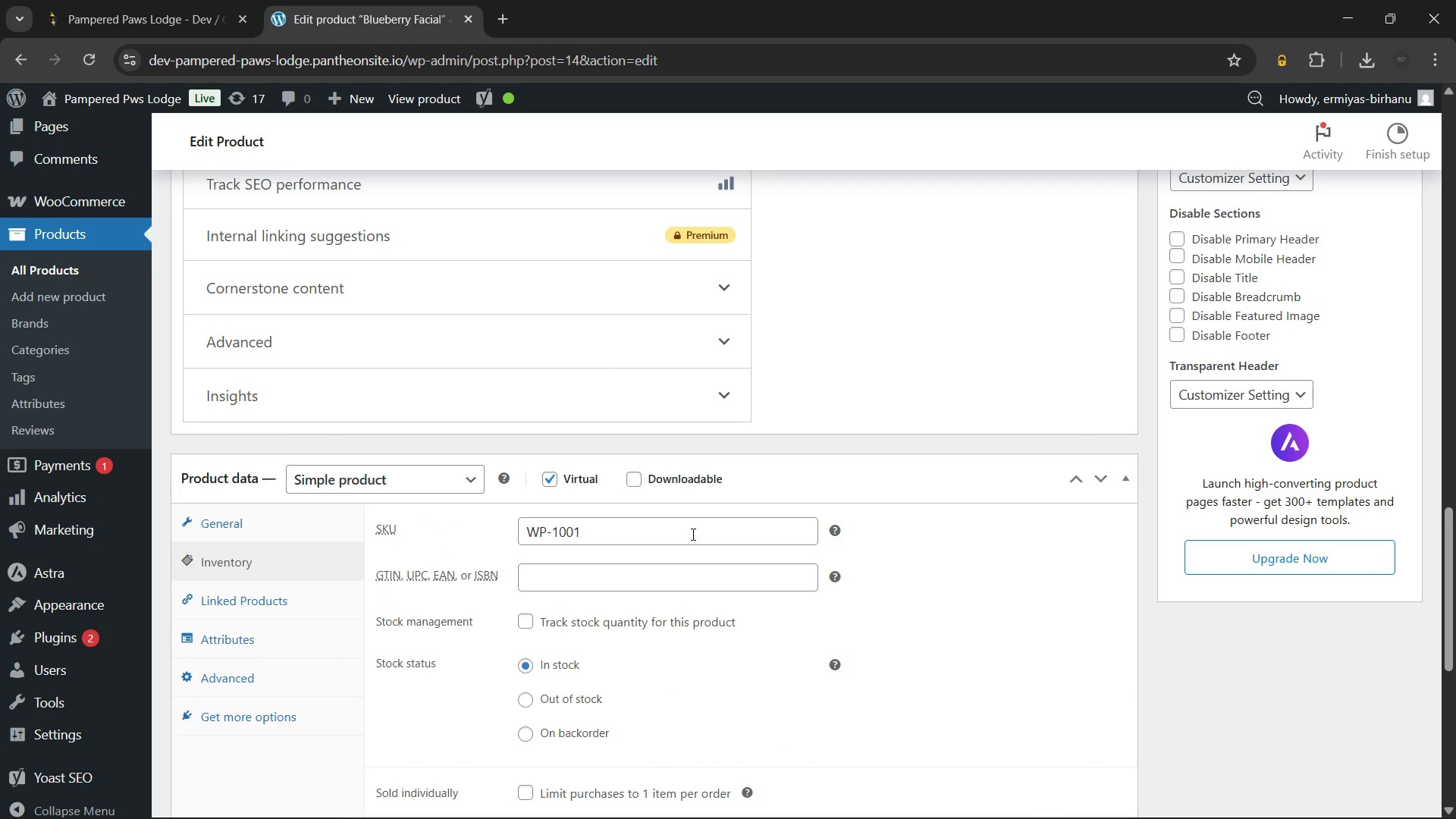 
scroll: coordinate [692, 534], scroll_direction: none, amount: 0.0
 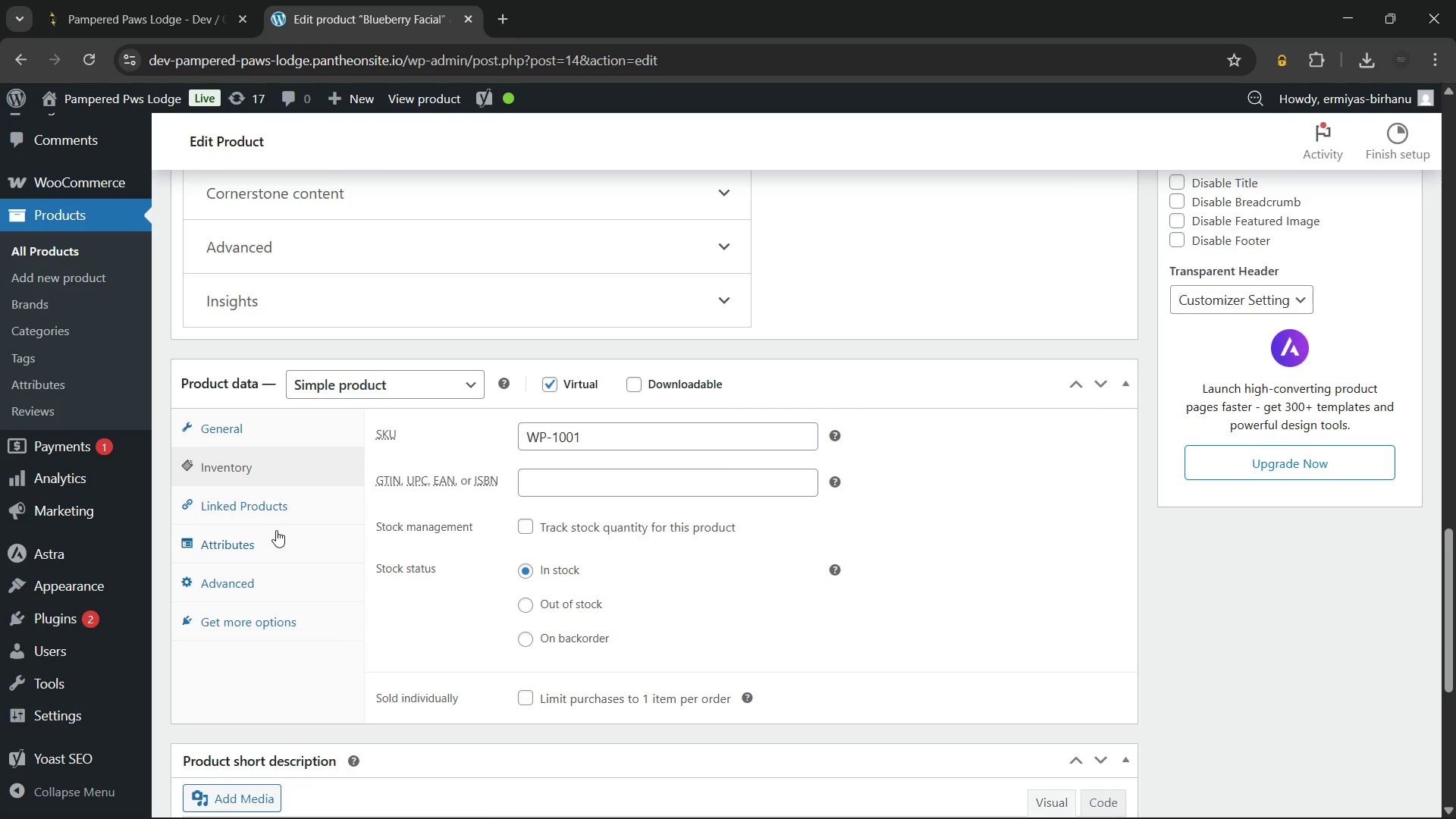 
left_click([1043, 600])
 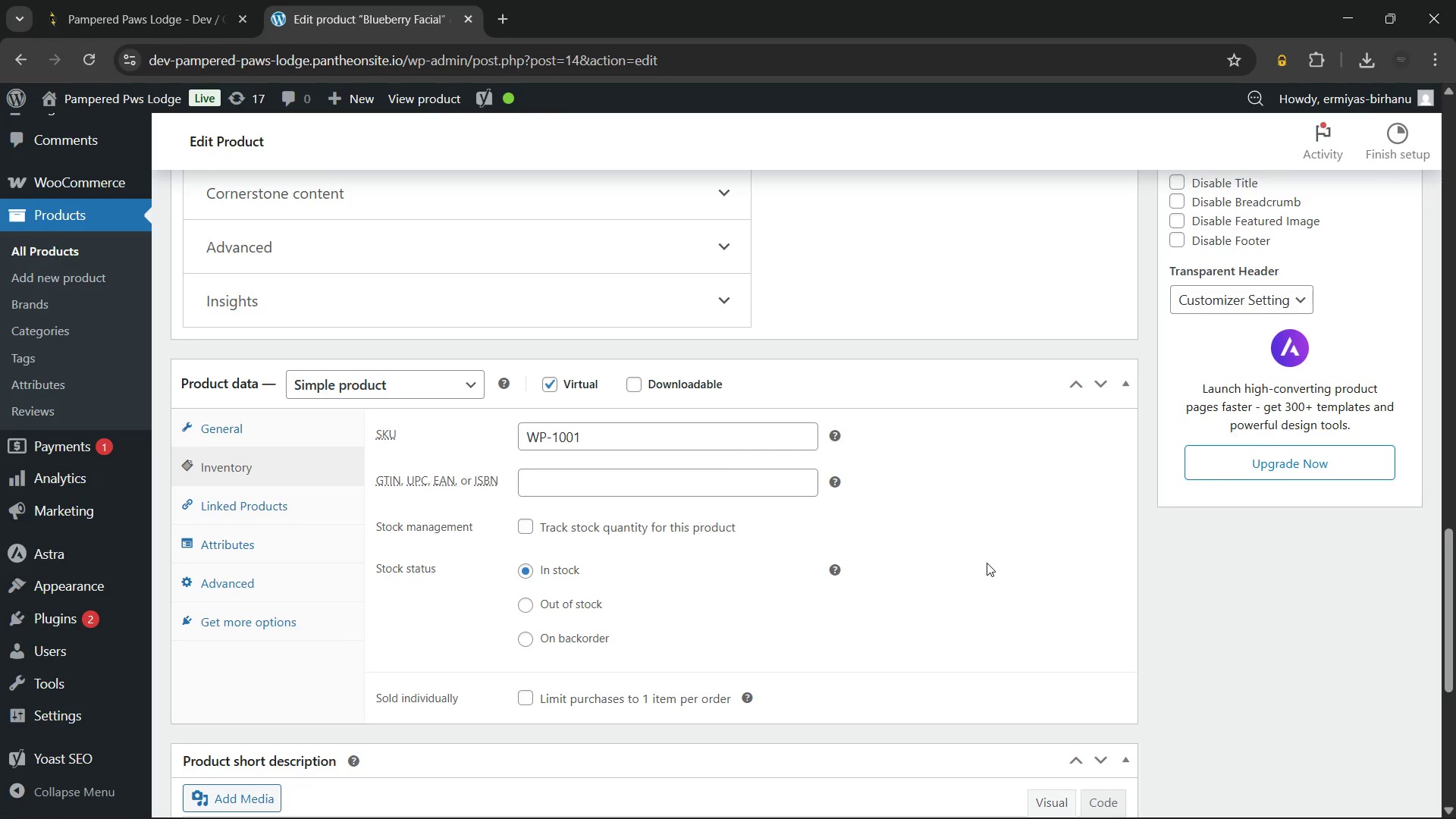 
scroll: coordinate [987, 563], scroll_direction: down, amount: 7.0
 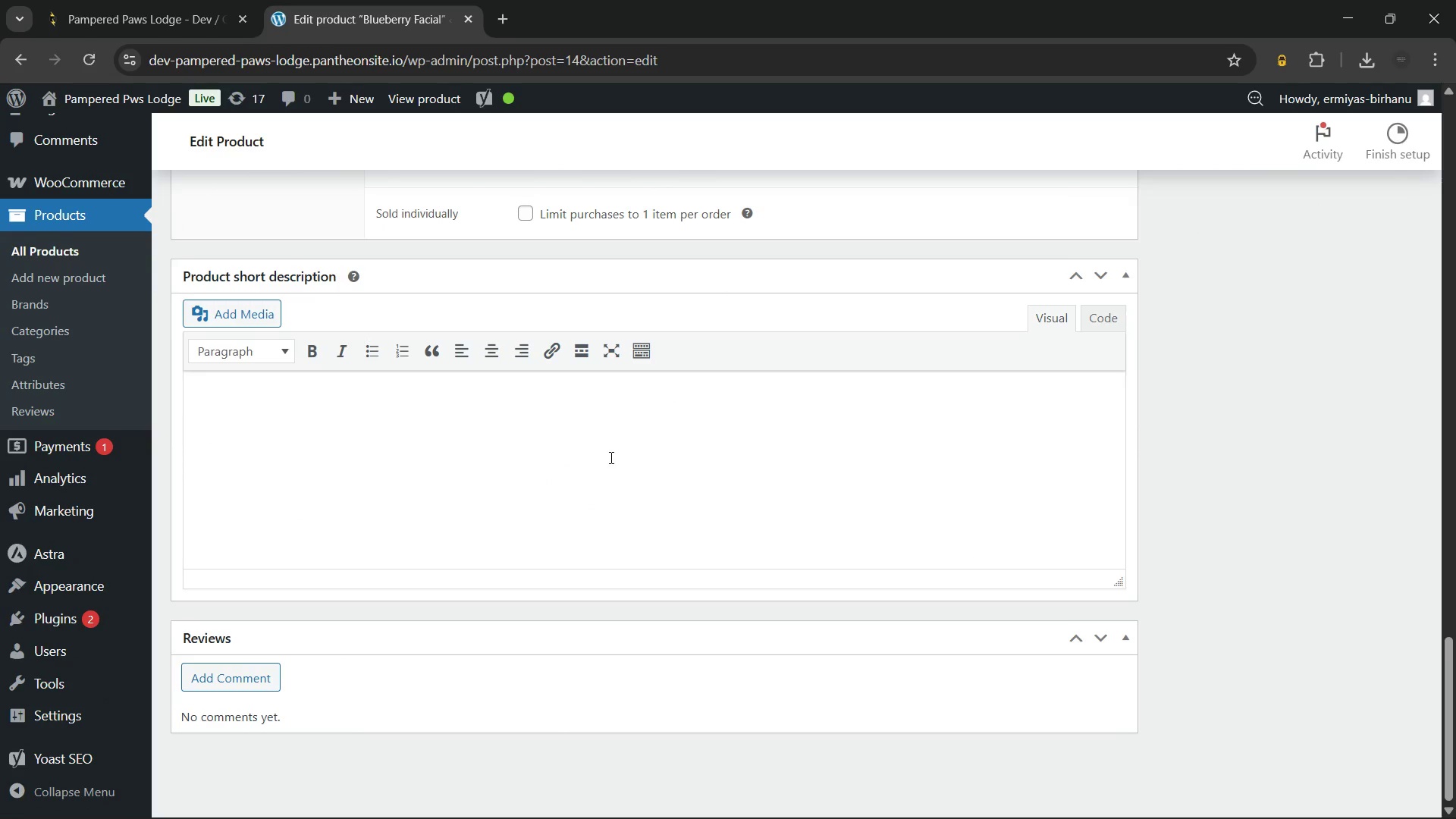 
left_click([609, 457])
 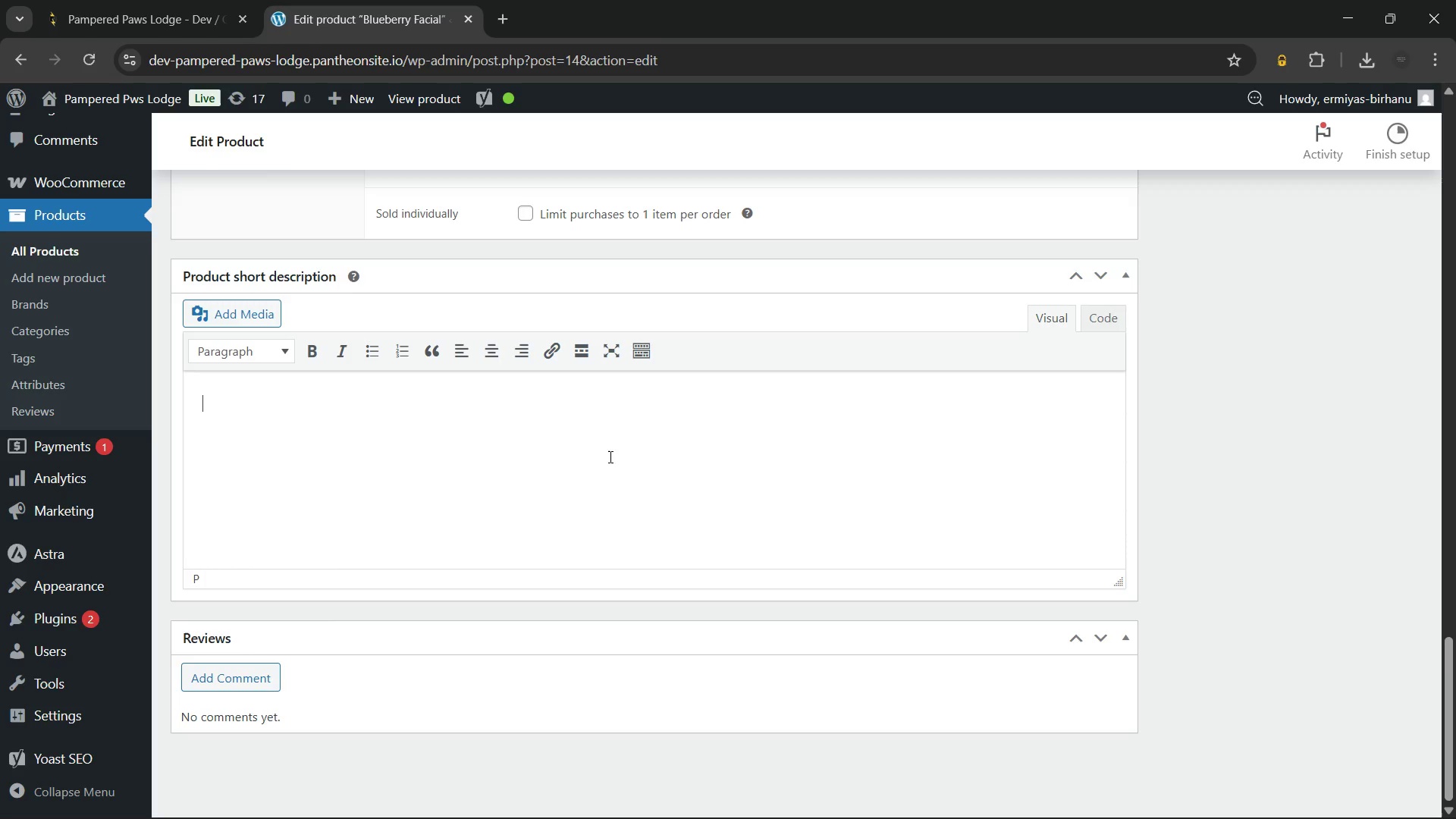 
type(Treat your pet to a luxury dog grooming blueberry facial designed to refresh and brighten. Ths)
key(Backspace)
type(is soothing treatment gently cleanses tear stains while providing a calming, aromatic experience for your beloved companion.)
 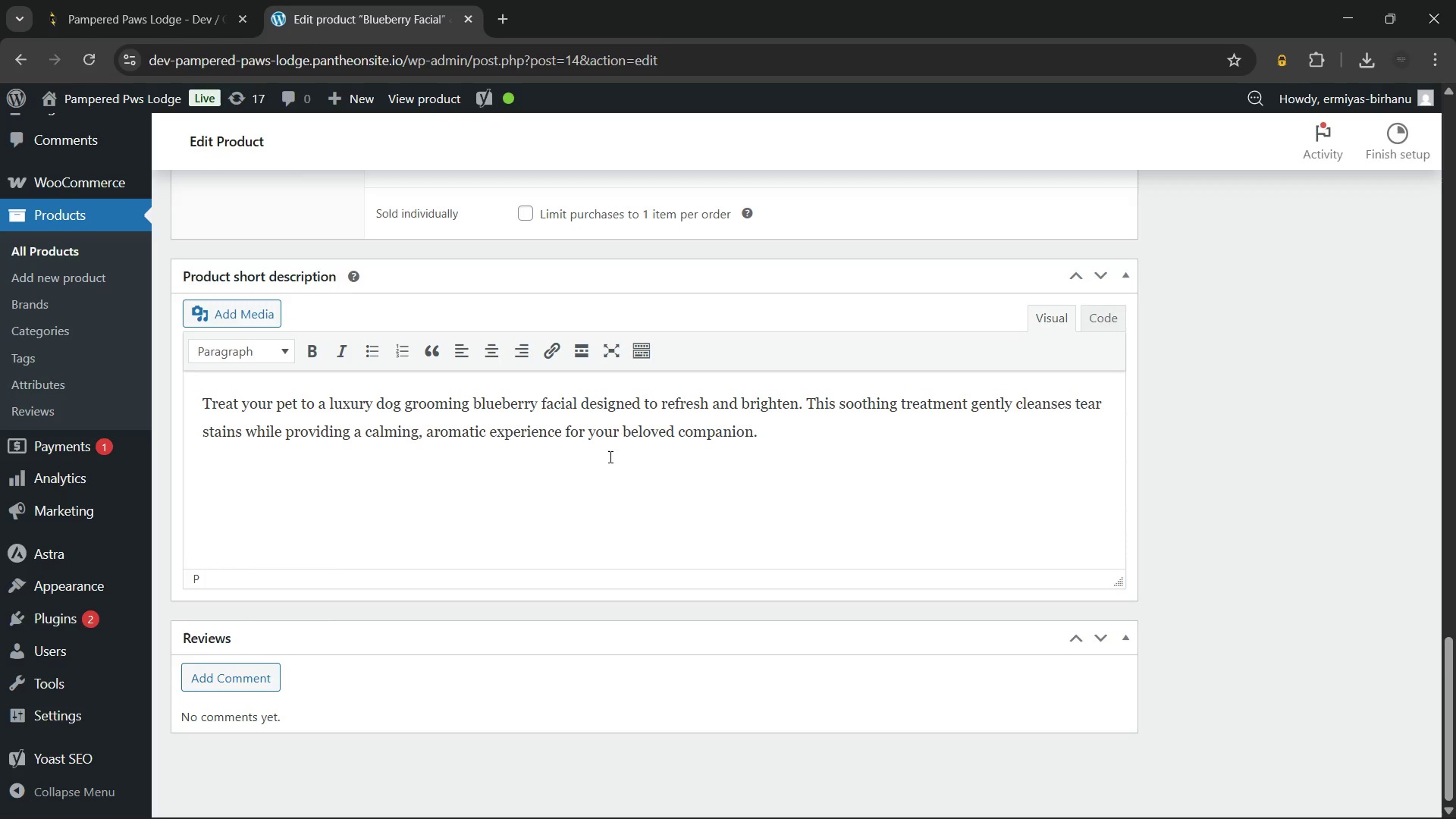 
wait(8.33)
 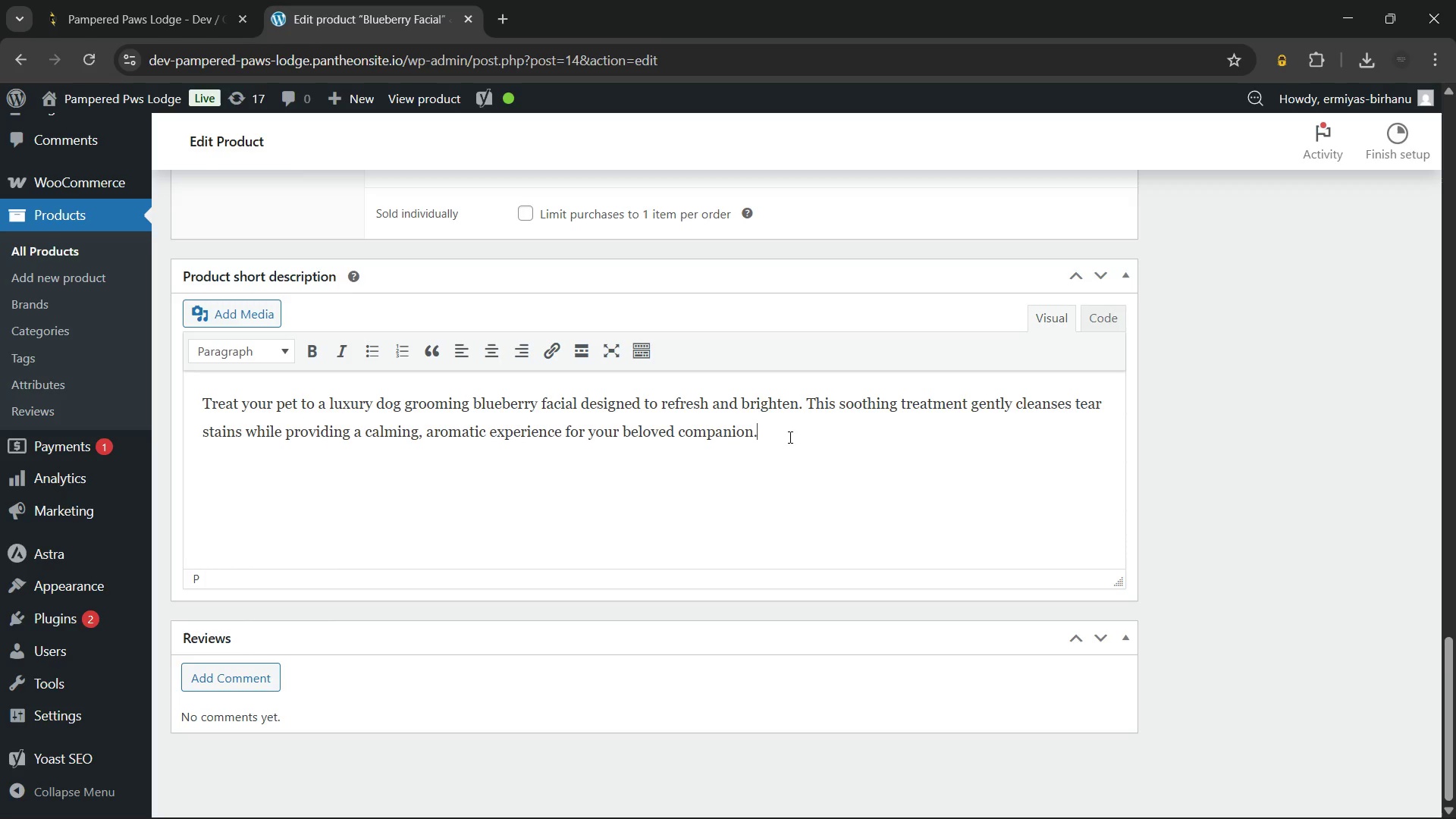 
left_click_drag(start_coordinate=[575, 408], to_coordinate=[331, 416])
 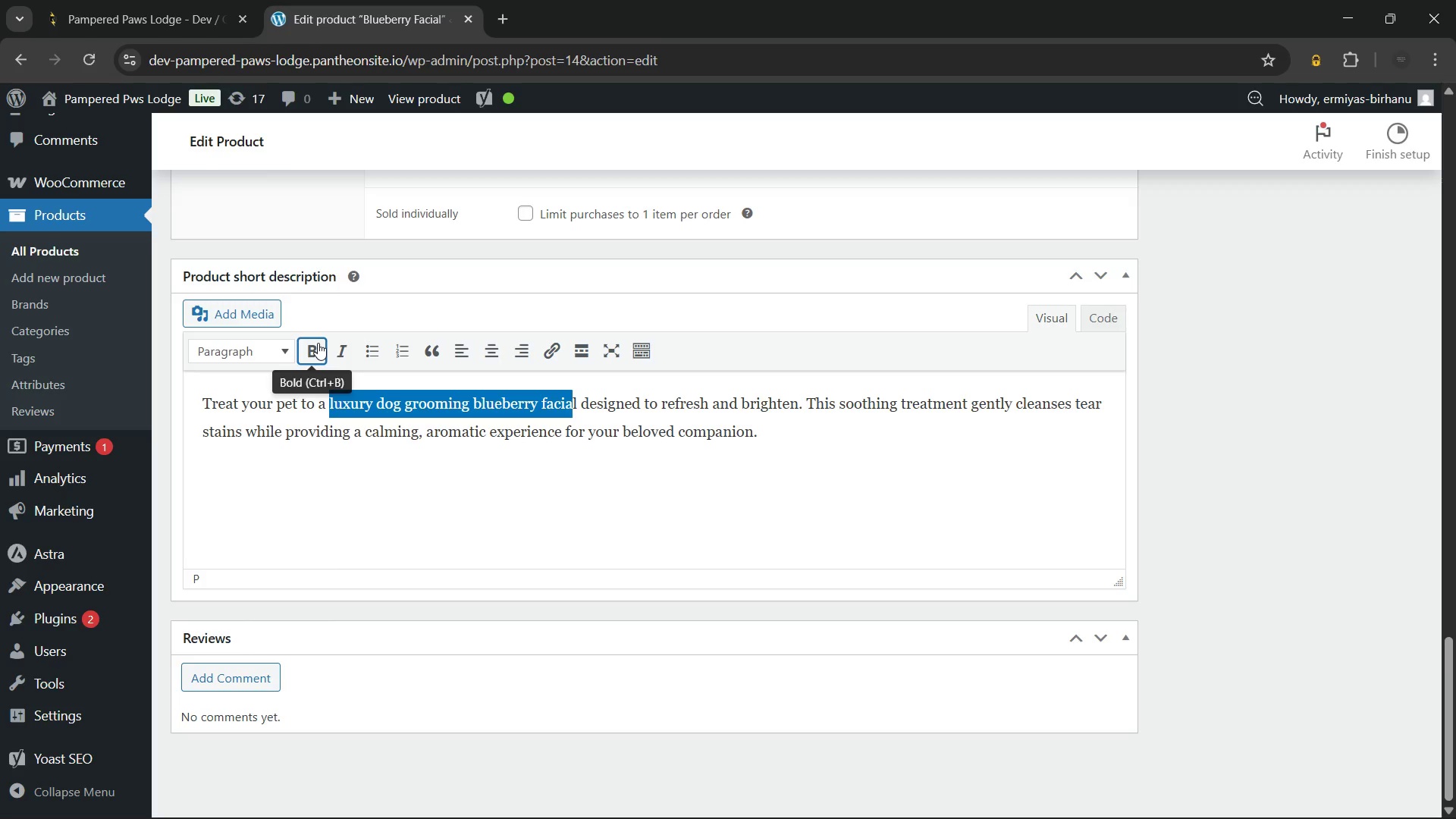 
left_click([318, 343])
 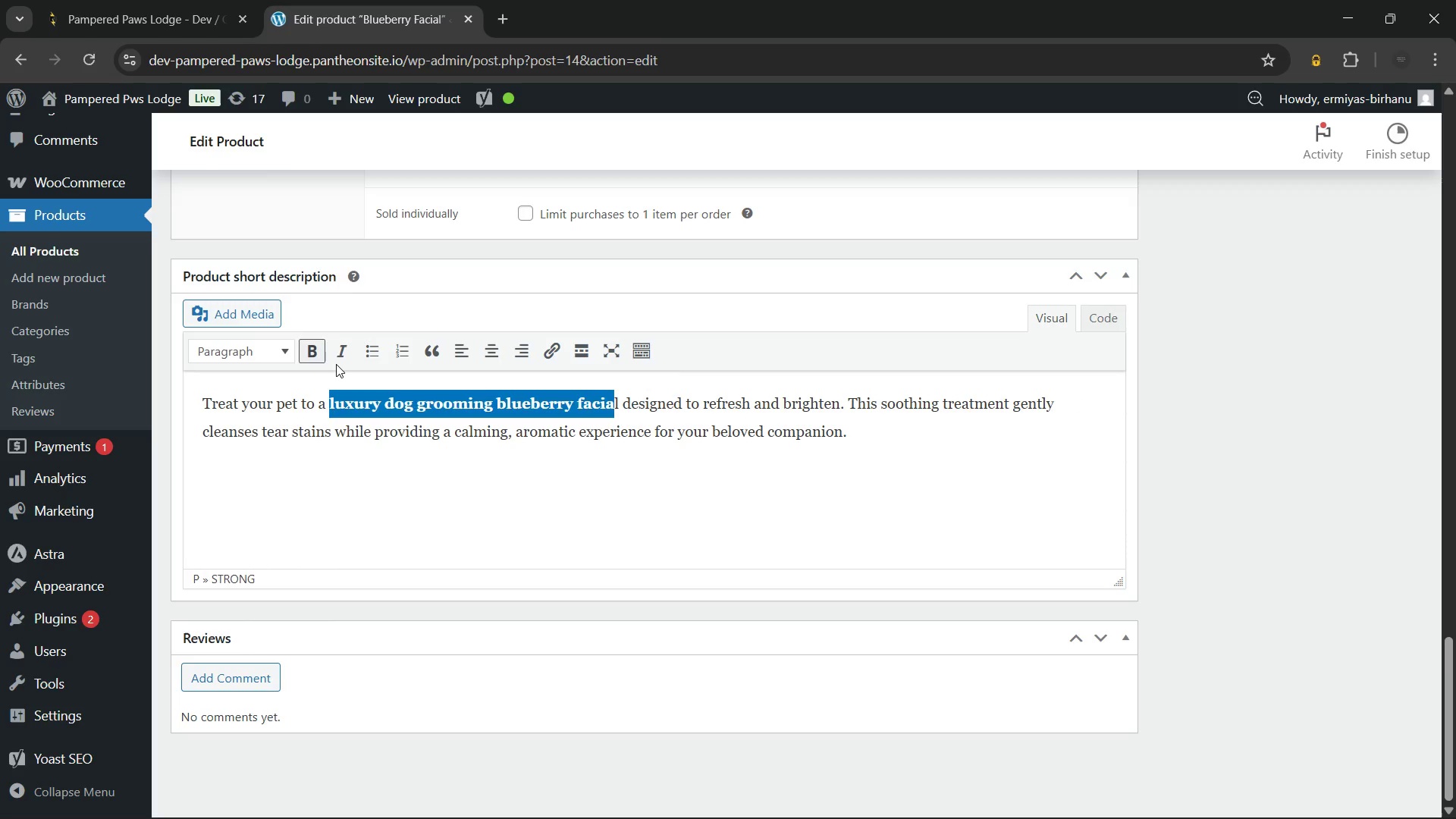 
key(ArrowLeft)
 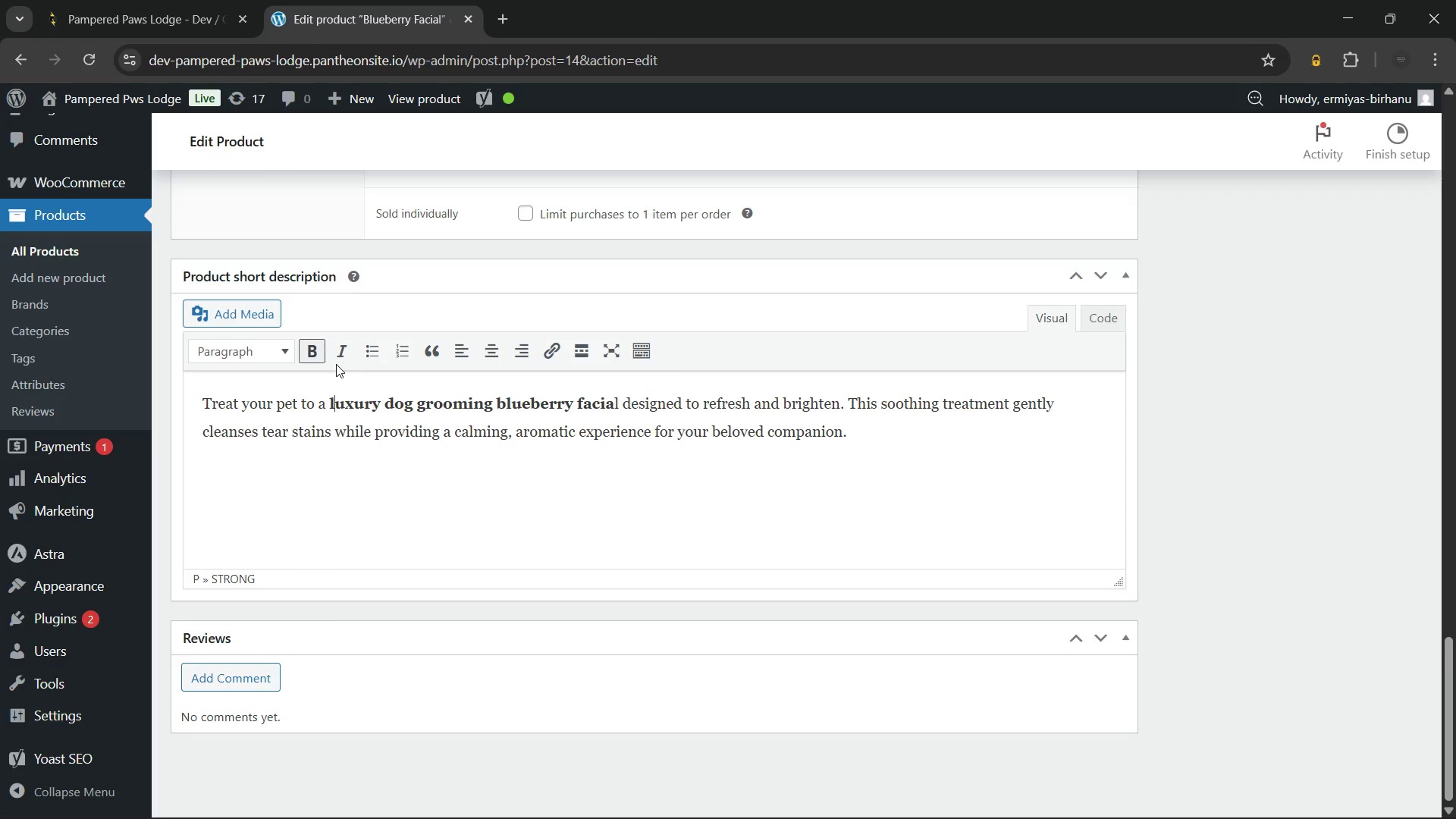 
key(ArrowRight)
 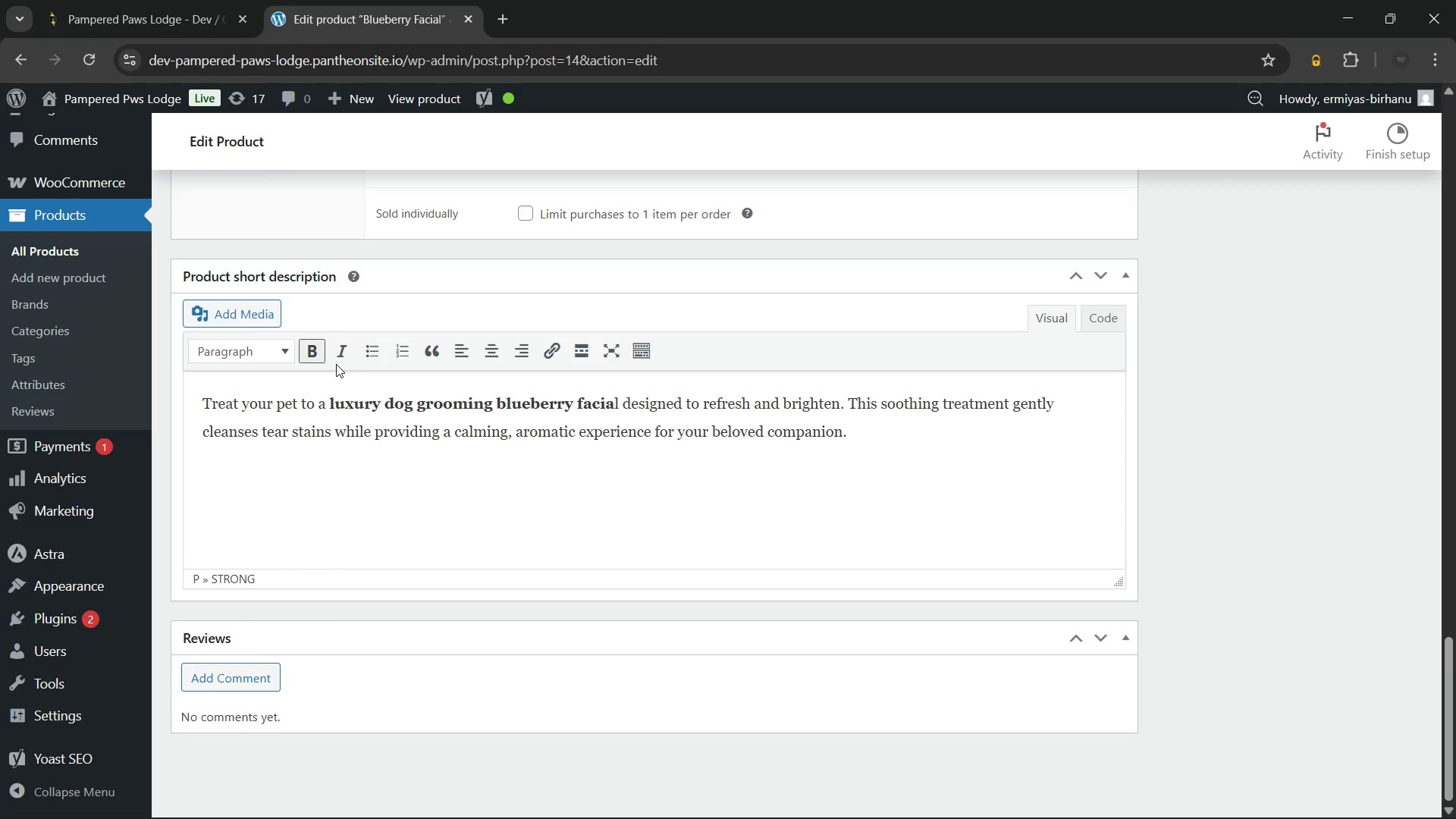 
key(Backspace)
 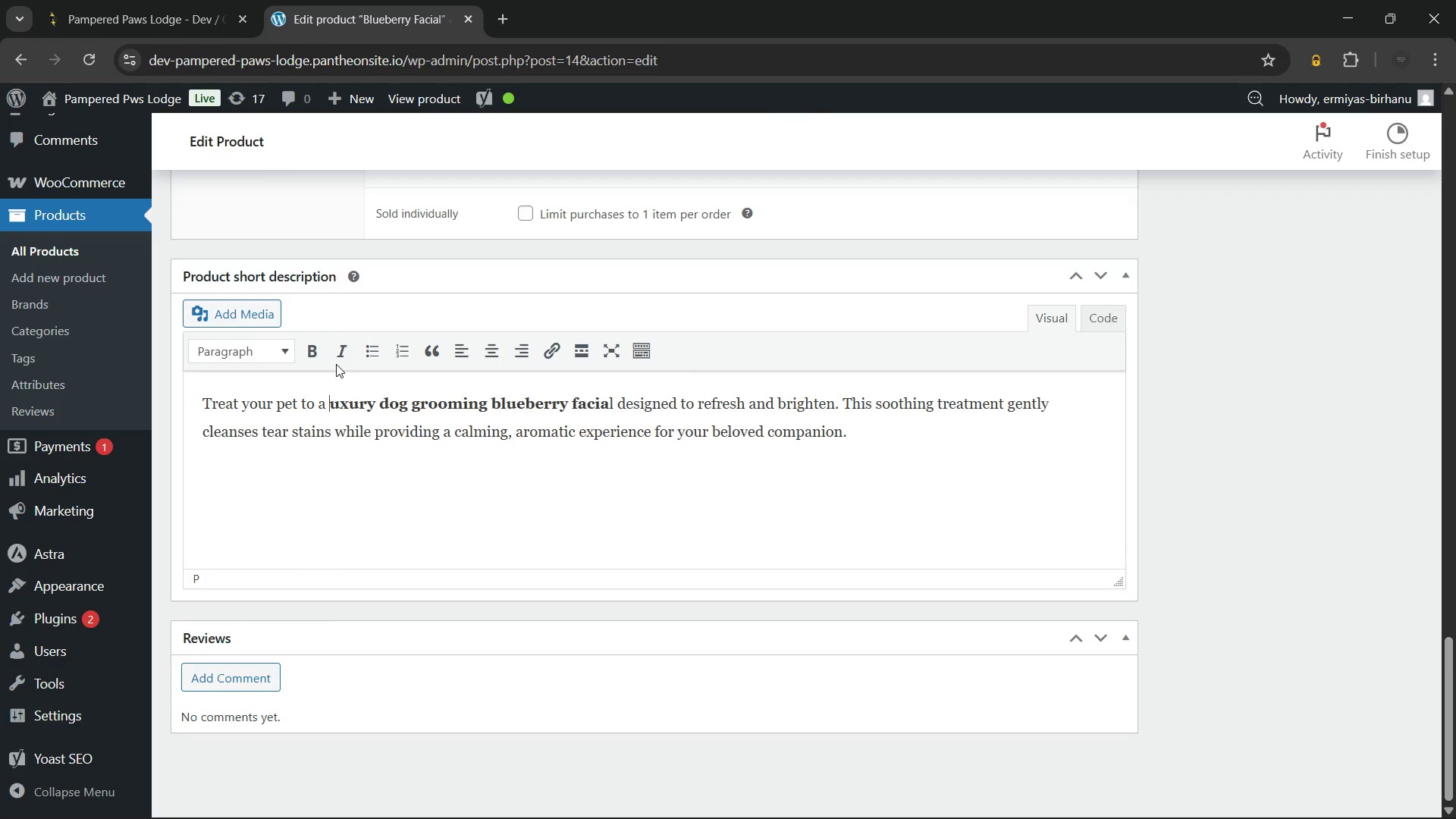 
key(Shift+ShiftLeft)
 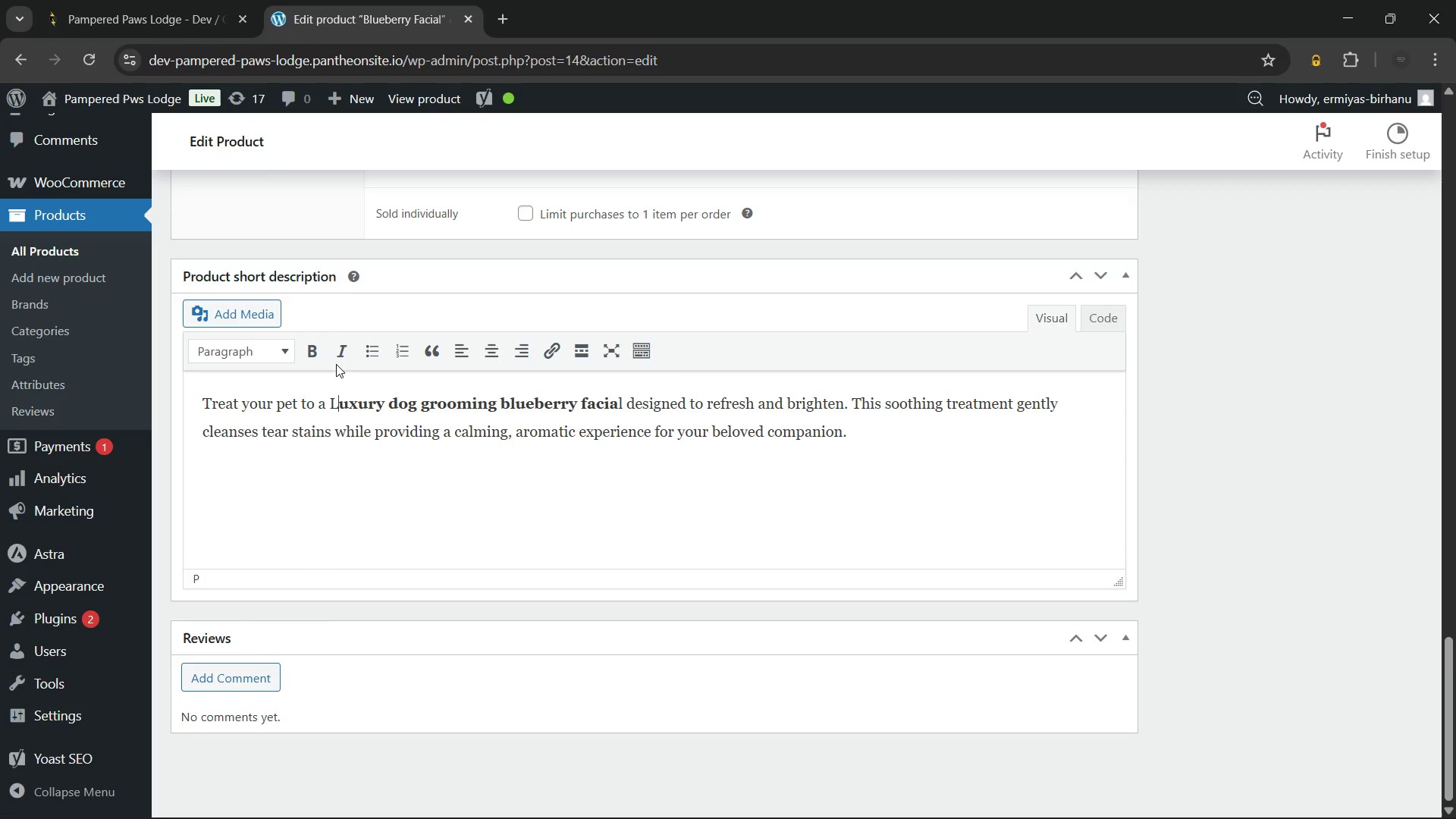 
key(Shift+L)
 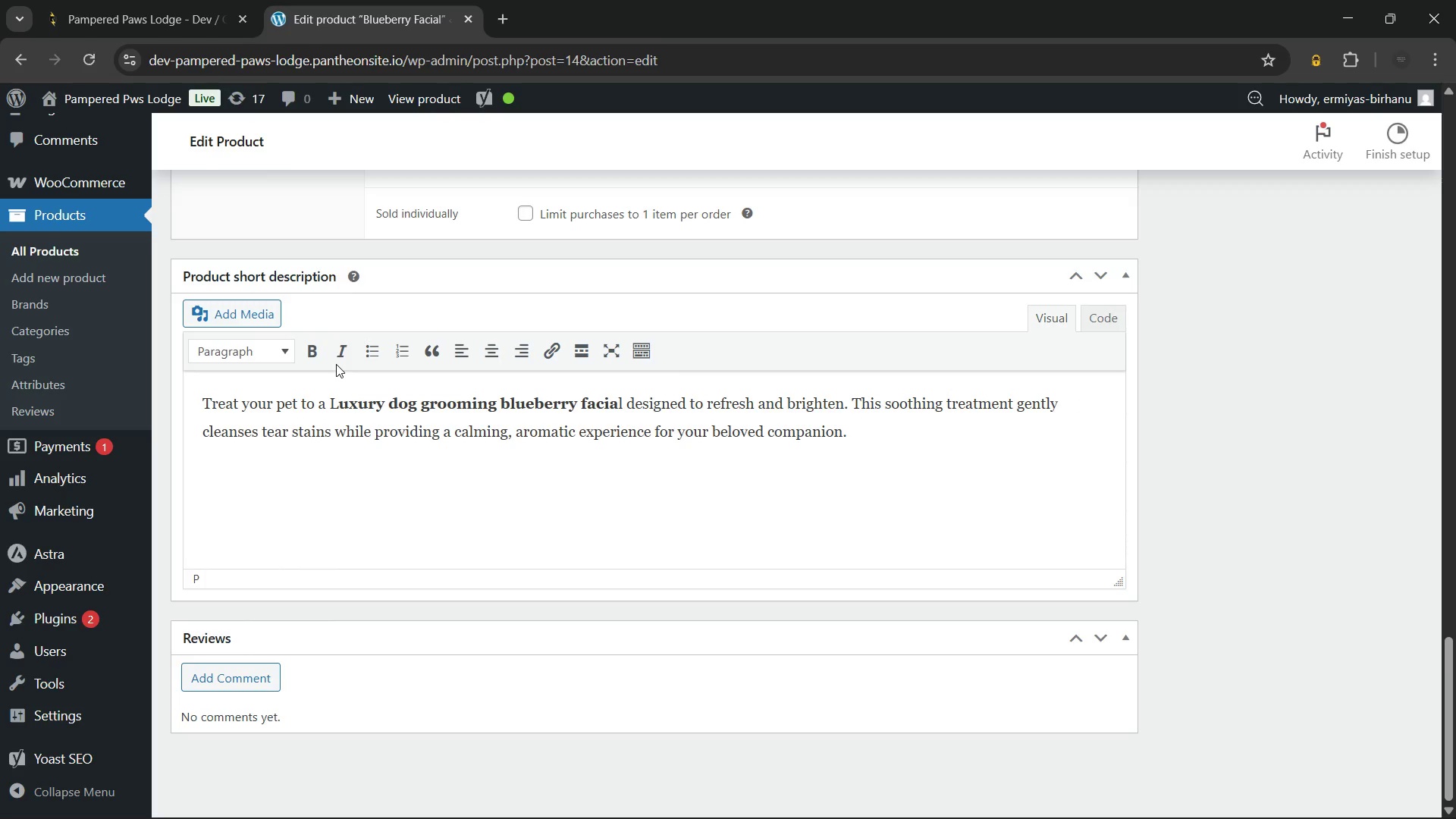 
key(Shift+ShiftLeft)
 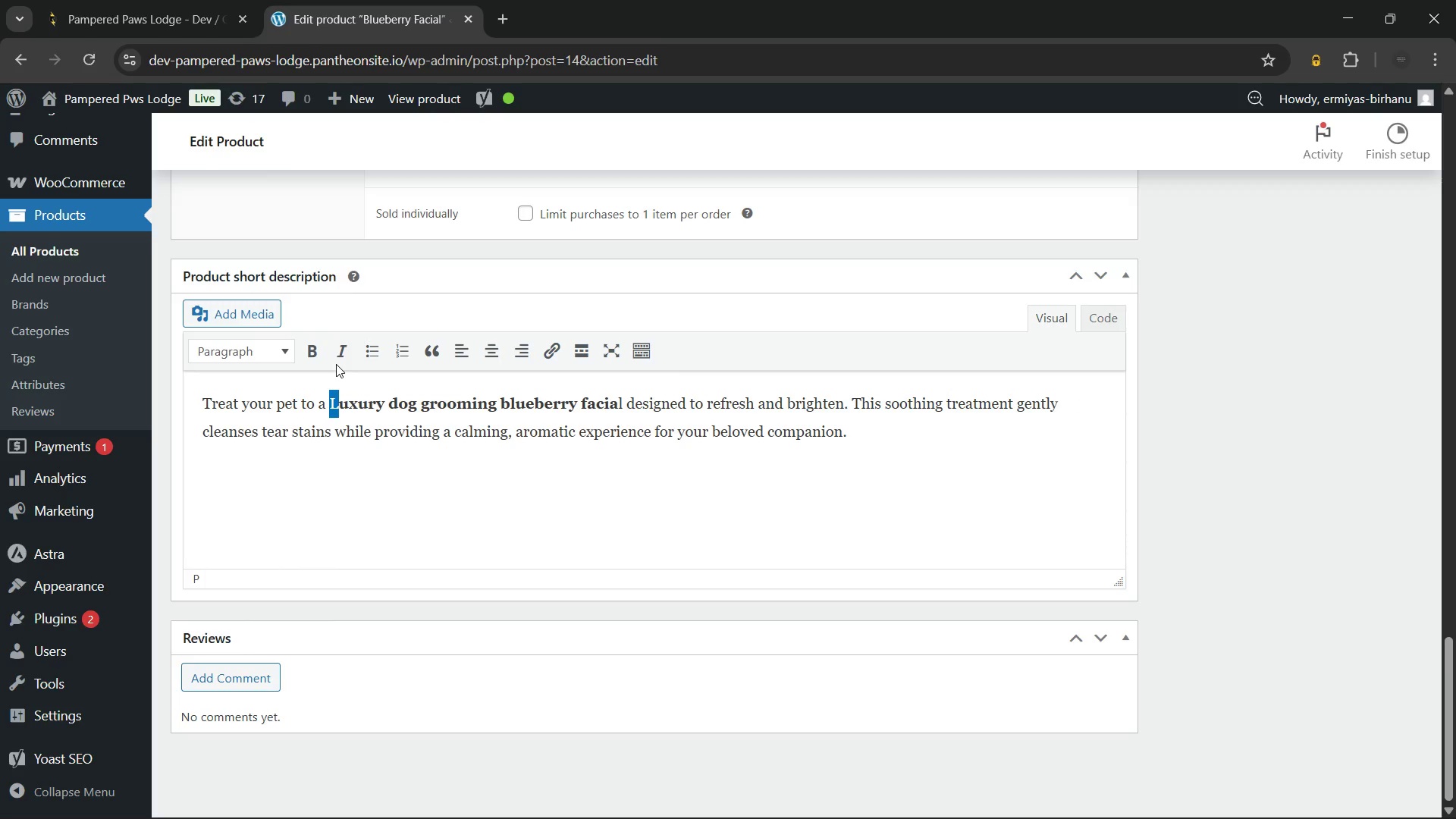 
key(Shift+ArrowLeft)
 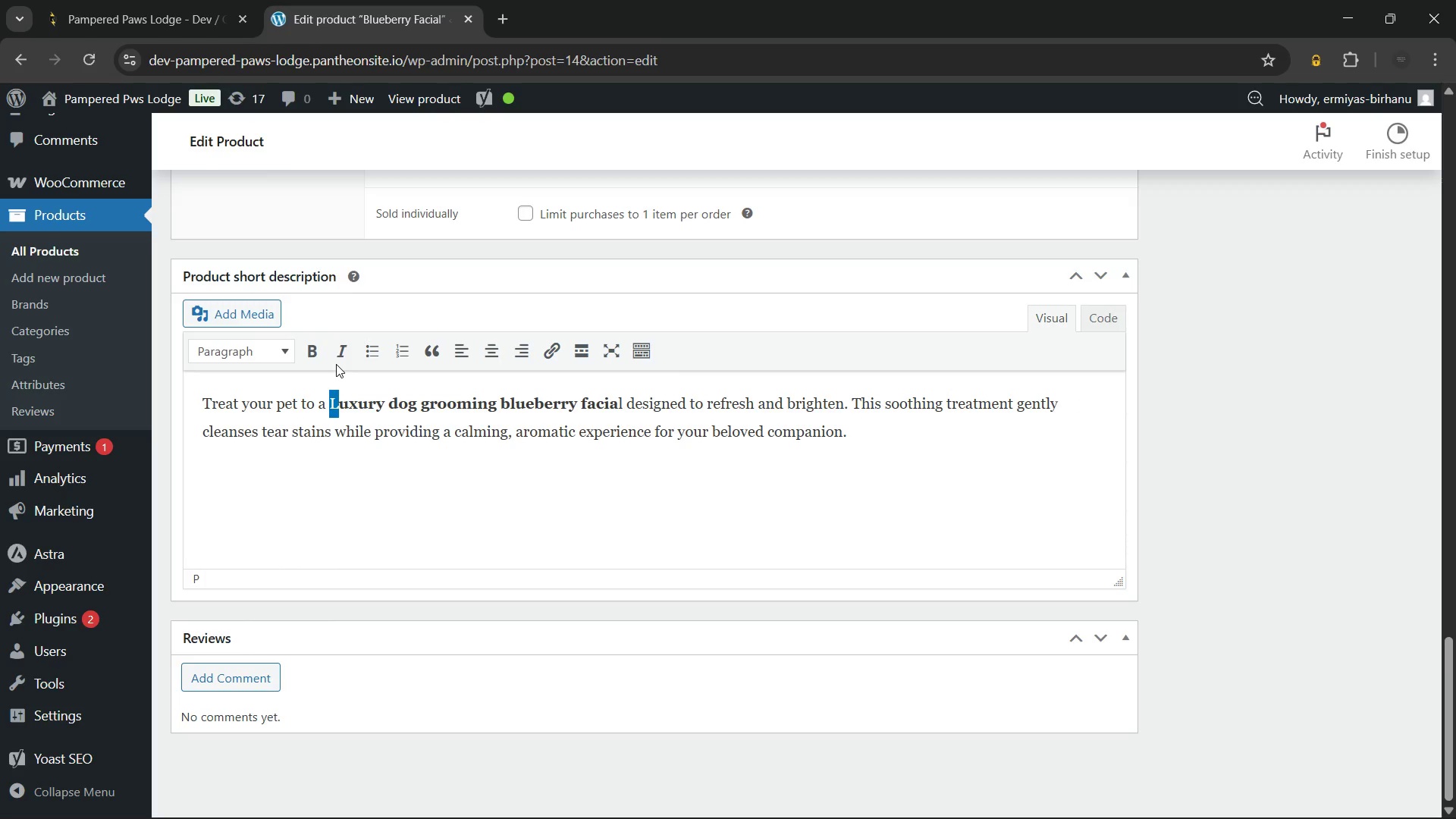 
key(Control+B)
 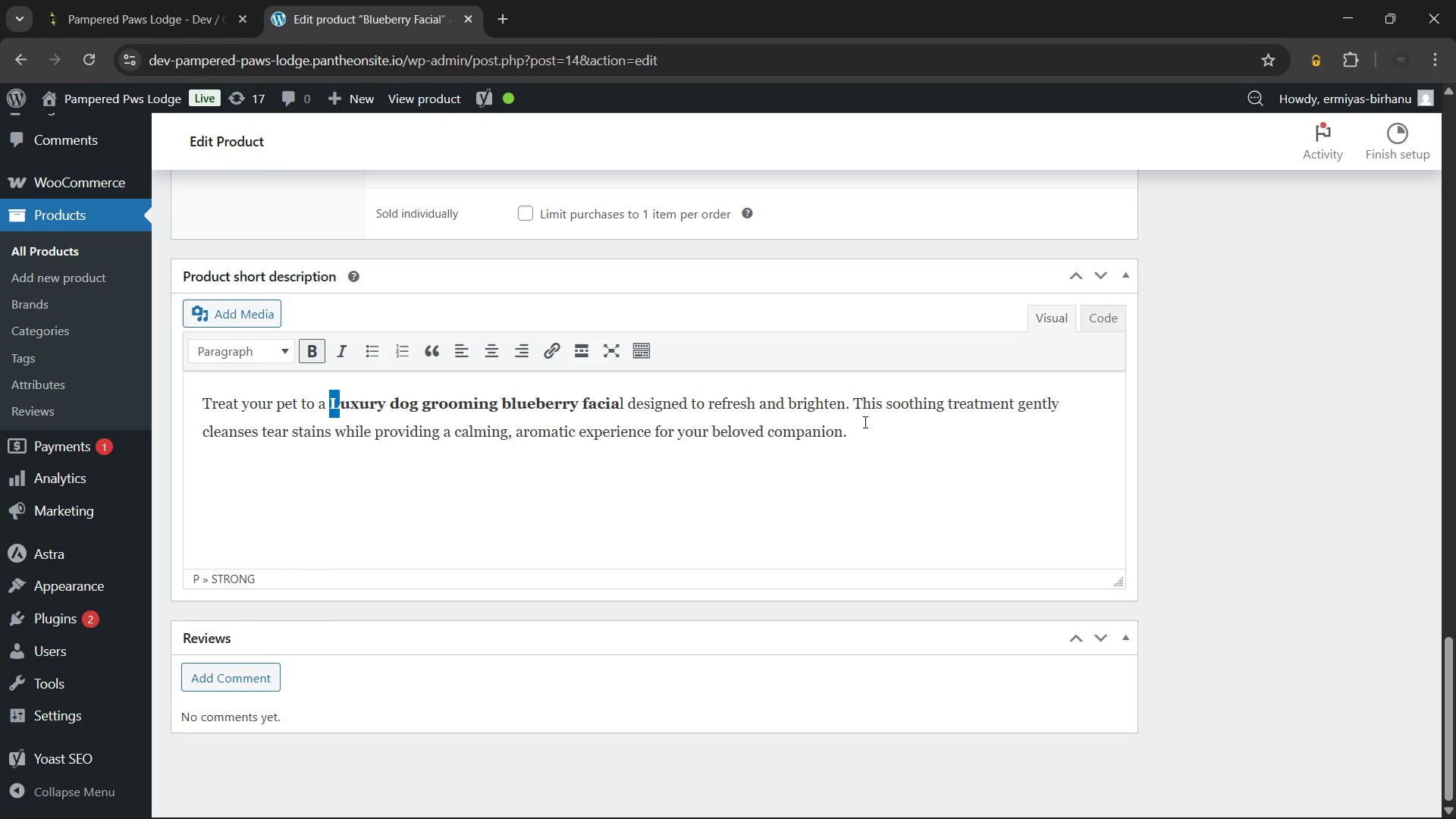 
left_click([869, 432])
 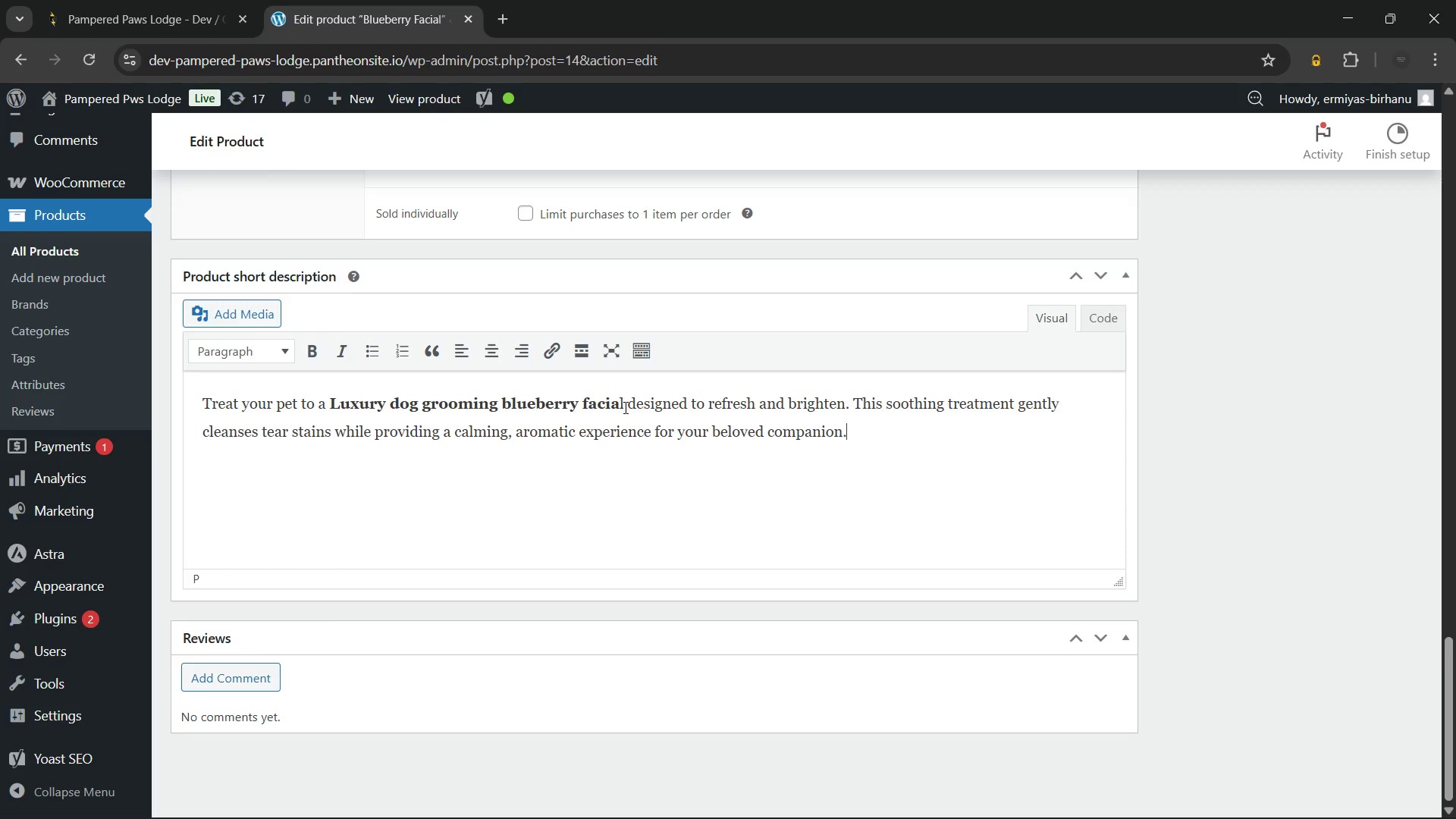 
left_click_drag(start_coordinate=[626, 408], to_coordinate=[620, 410])
 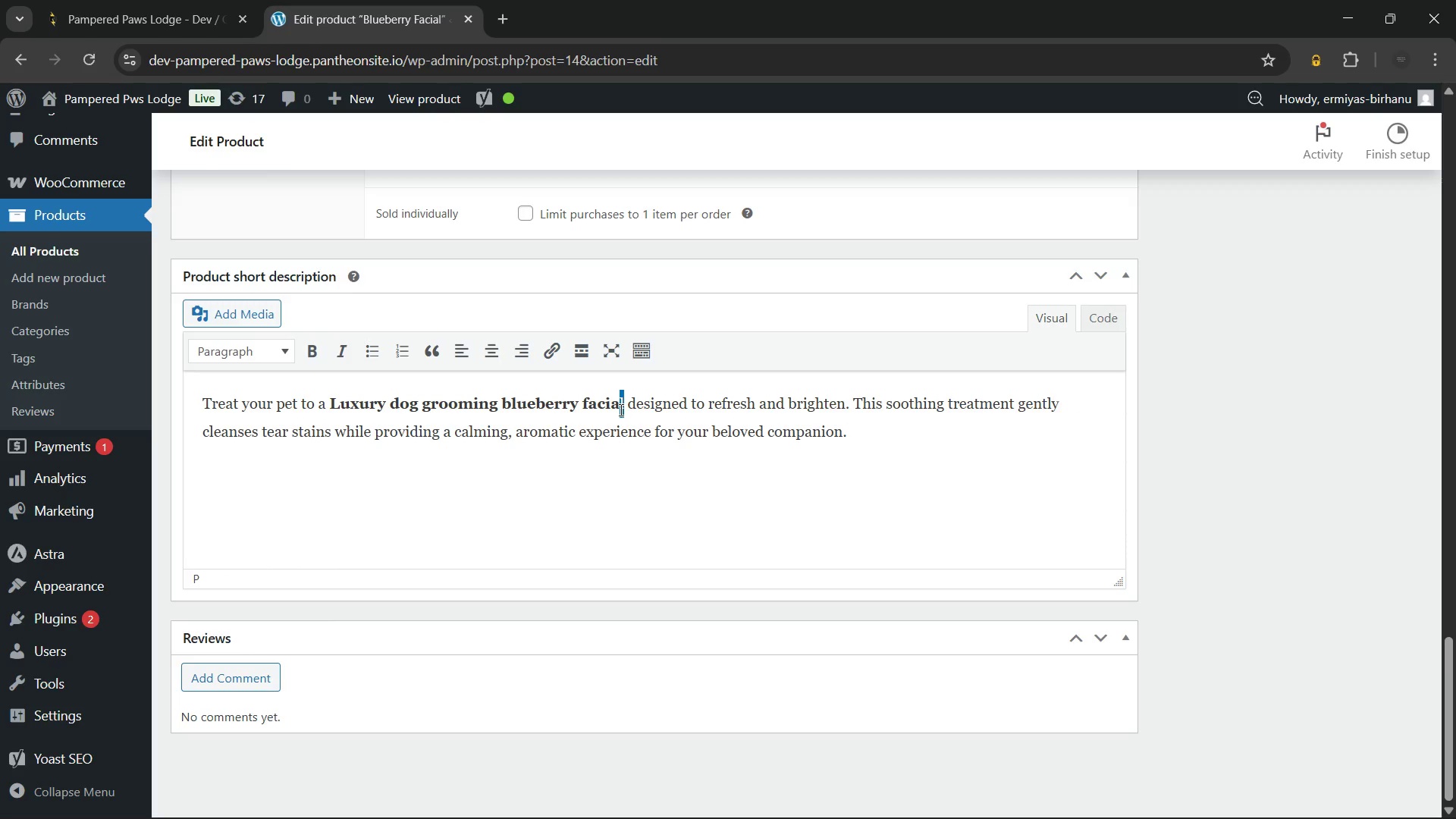 
key(Control+B)
 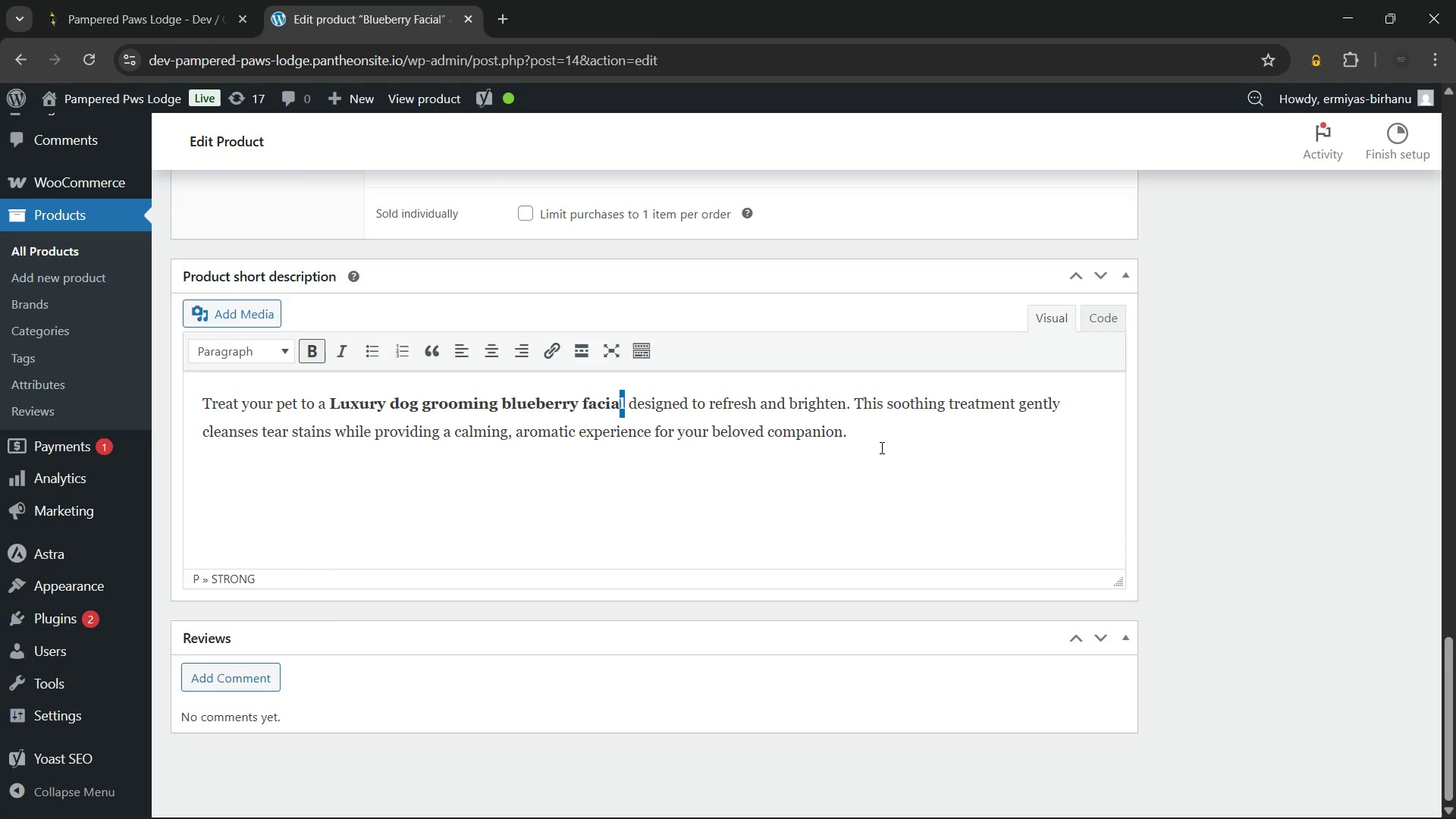 
left_click([880, 447])
 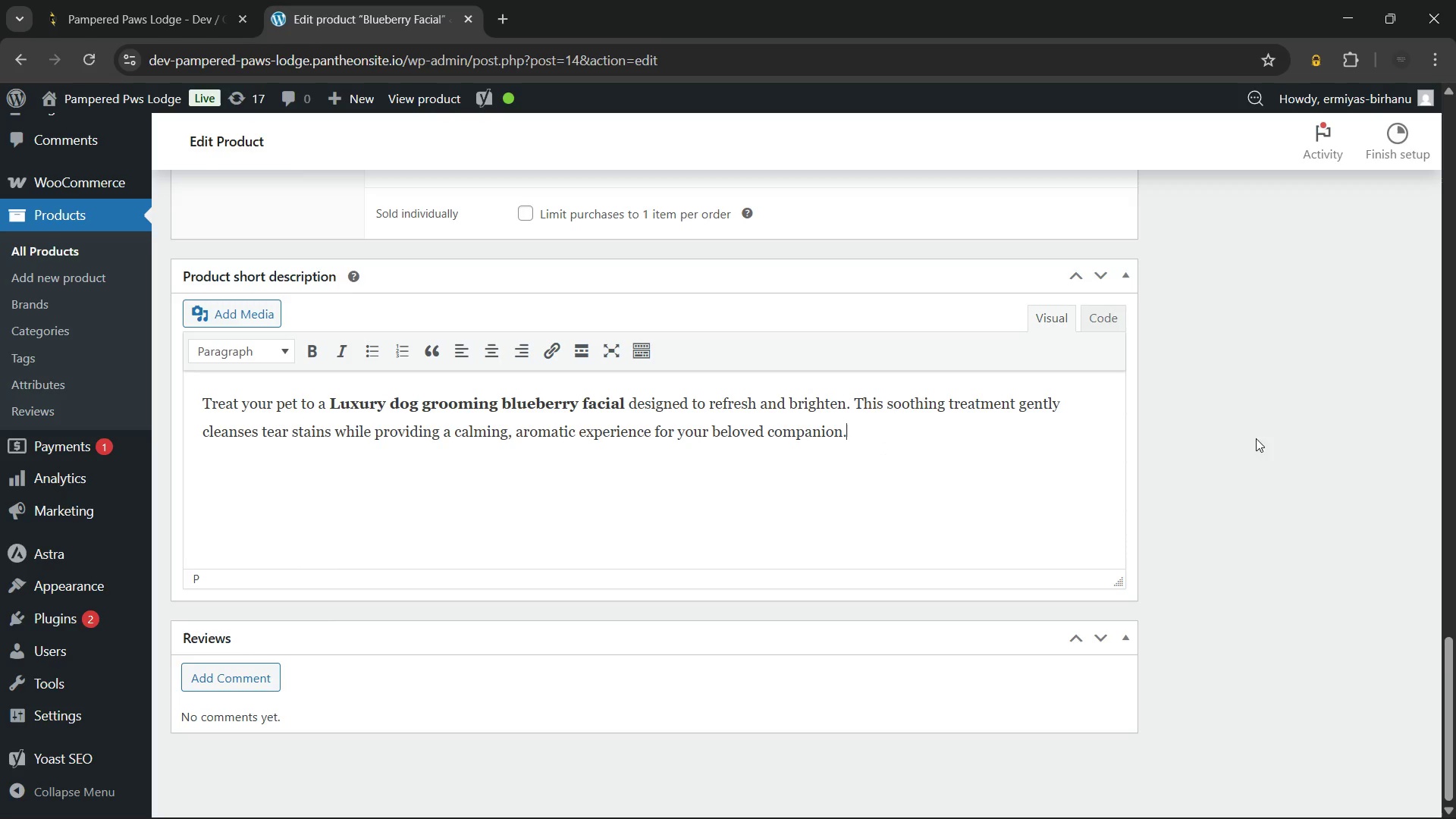 
left_click([1269, 447])
 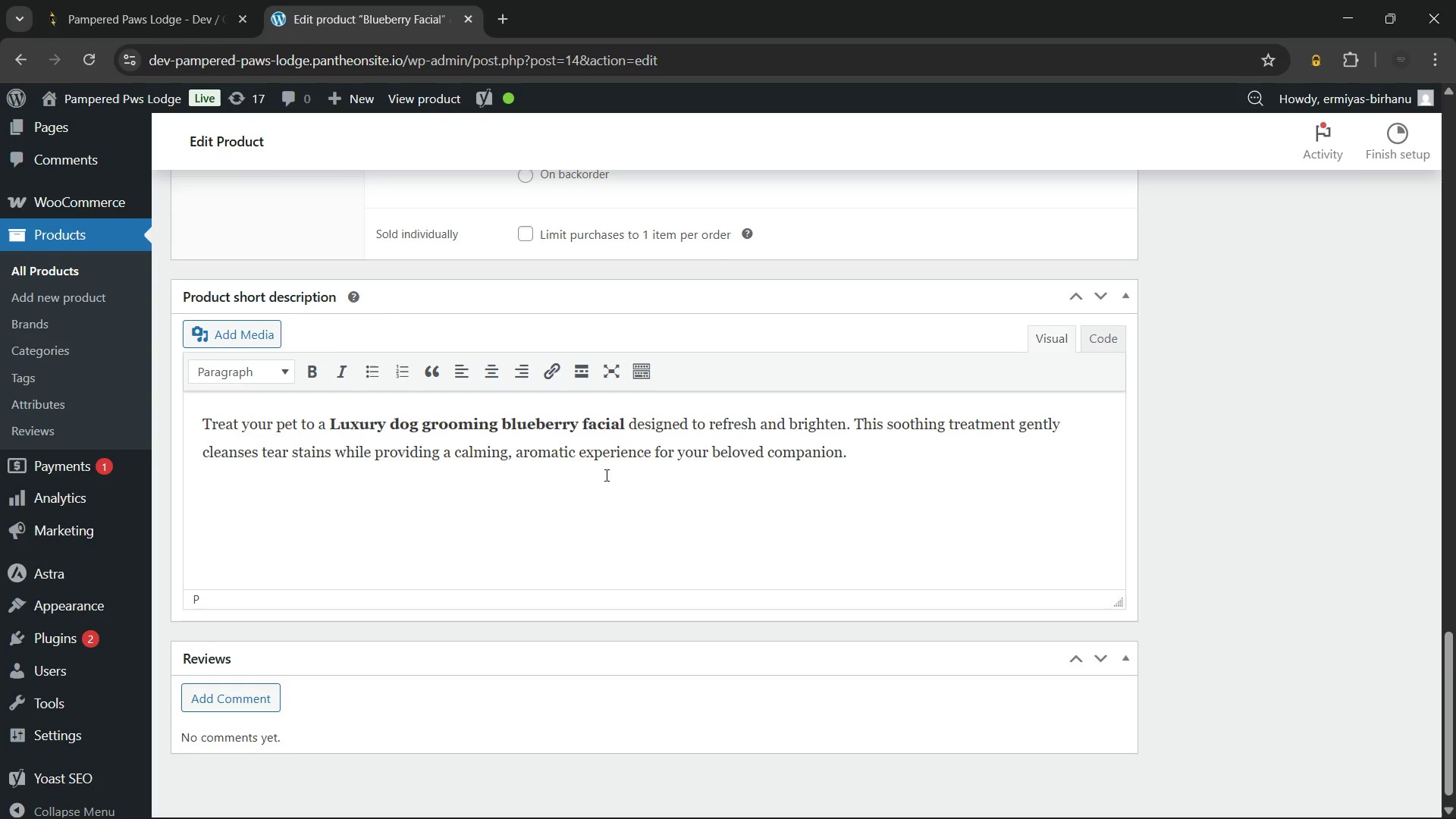 
wait(45.69)
 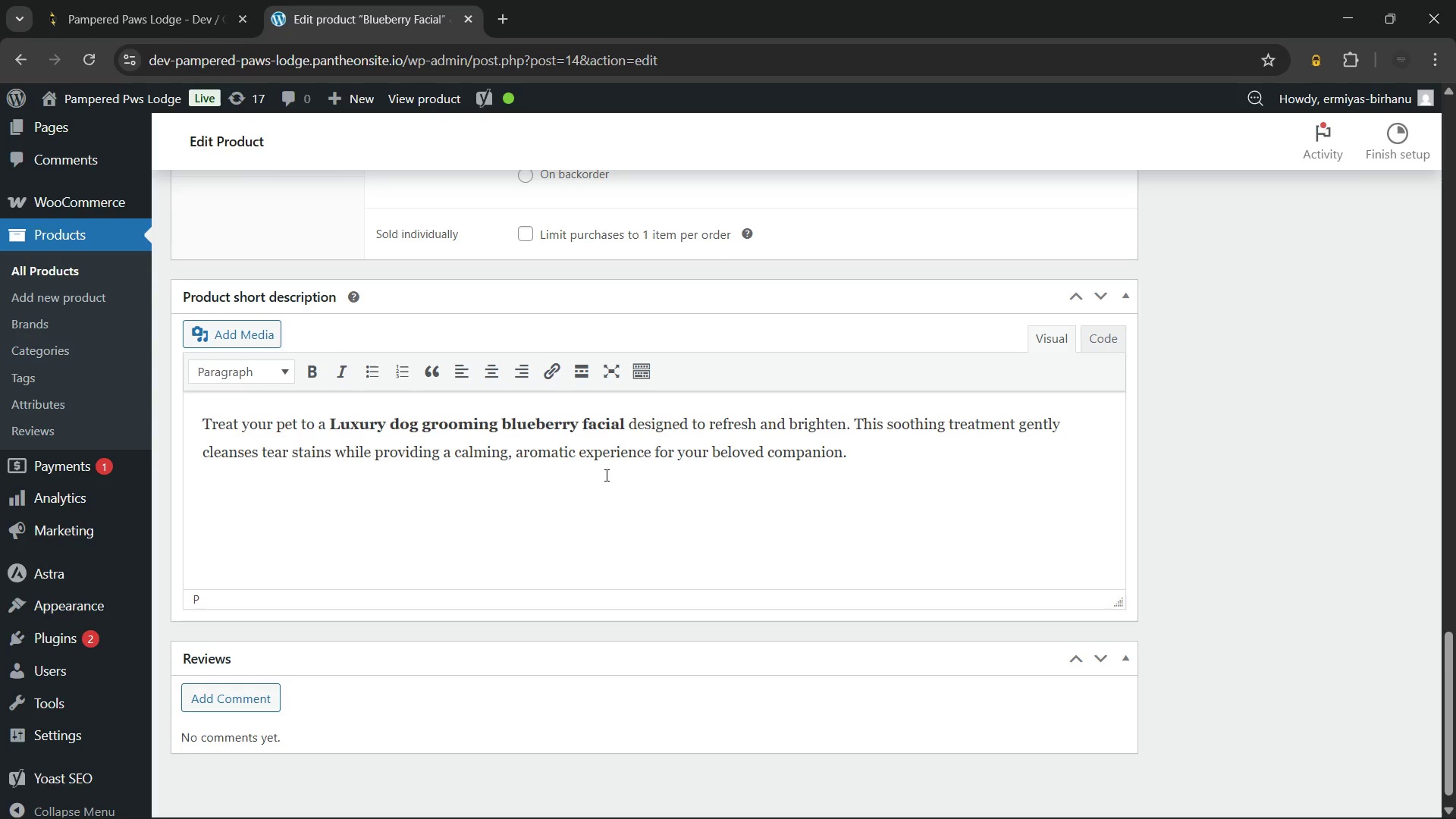 
left_click_drag(start_coordinate=[882, 456], to_coordinate=[1018, 431])
 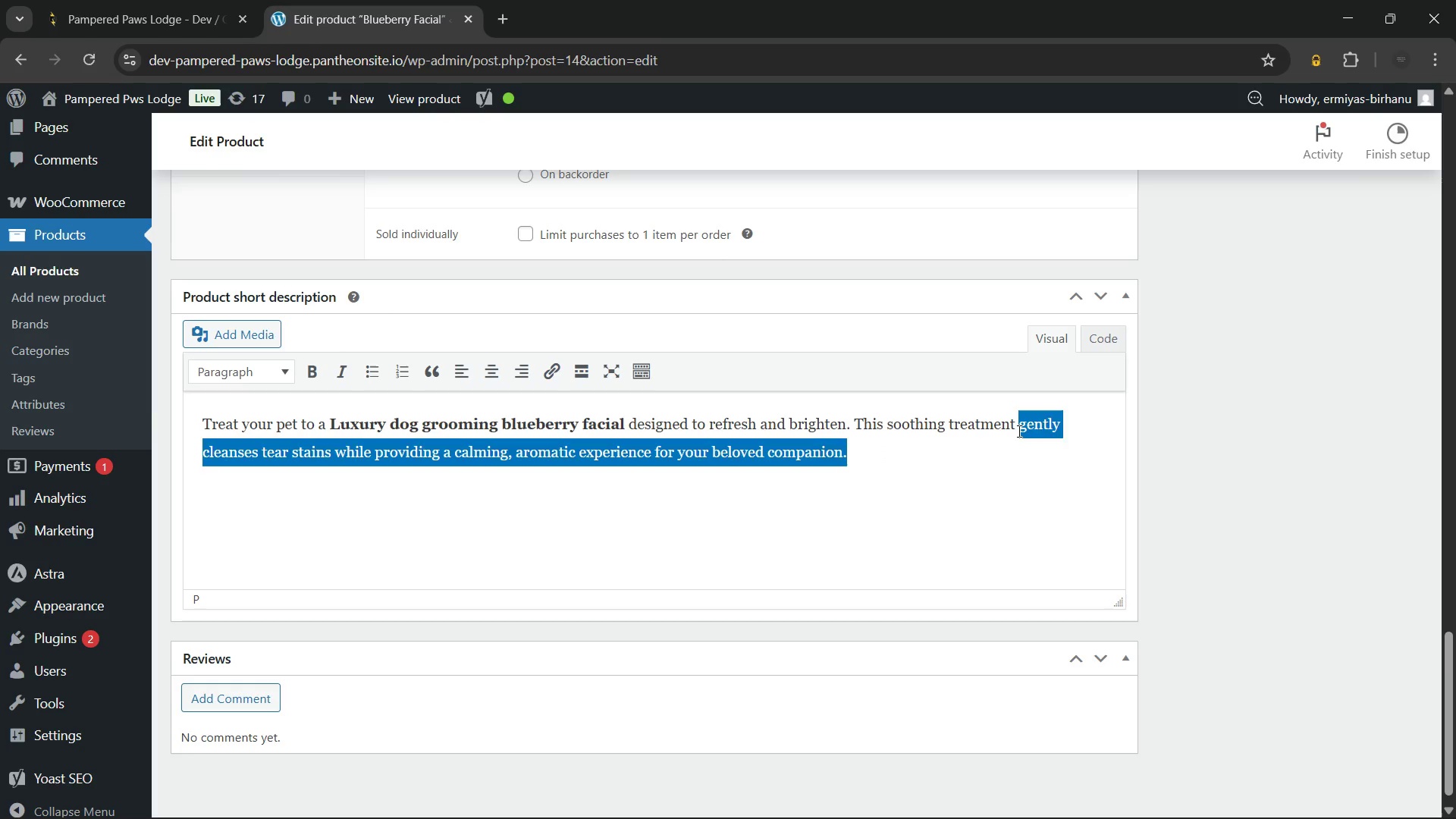 
key(Backspace)
 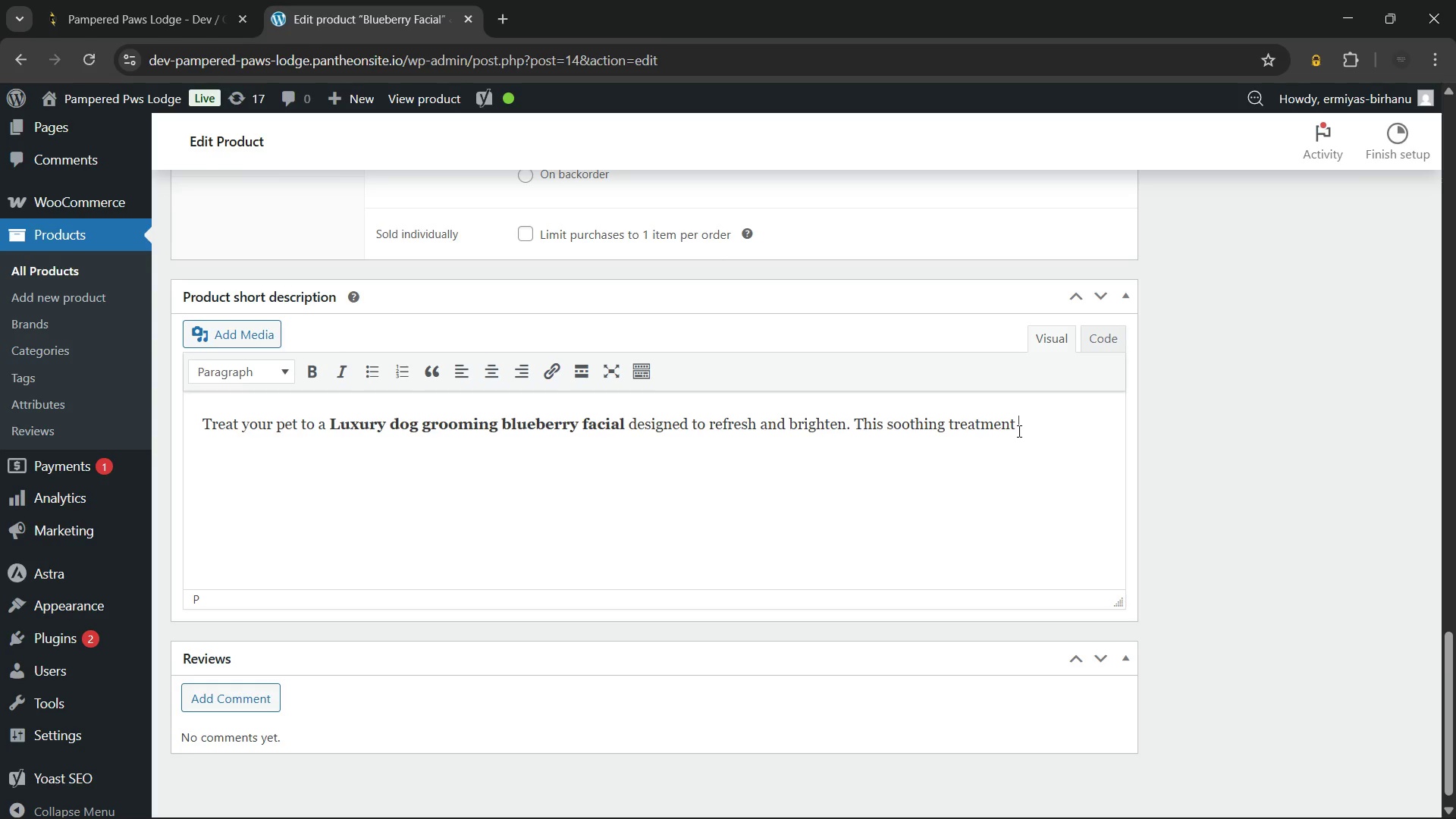 
wait(33.69)
 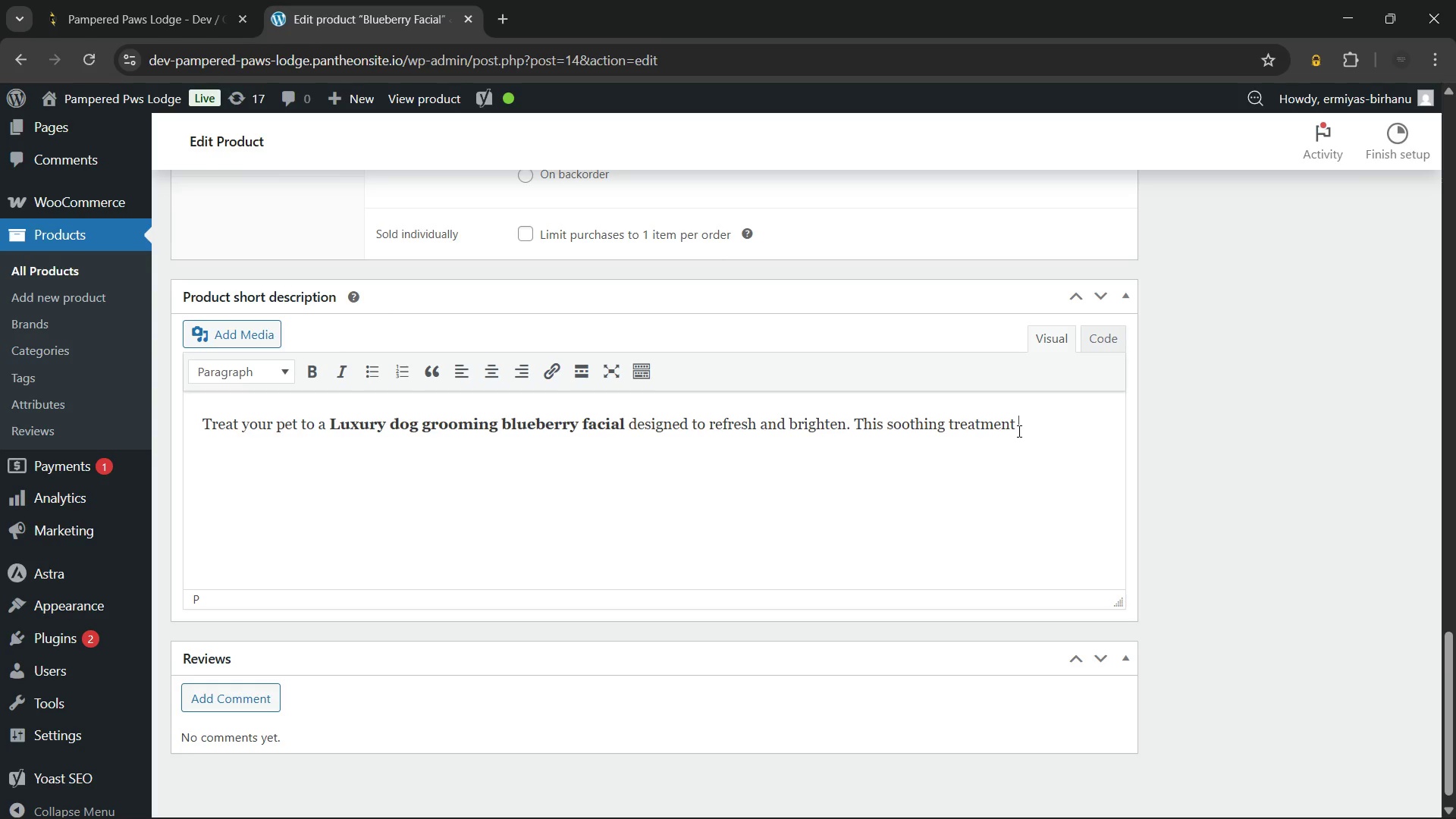 
type(gently cleans, soothes skin, and enhances coat shine. Perfect for comfort, freshness, and a calming spa experience during boarding.)
 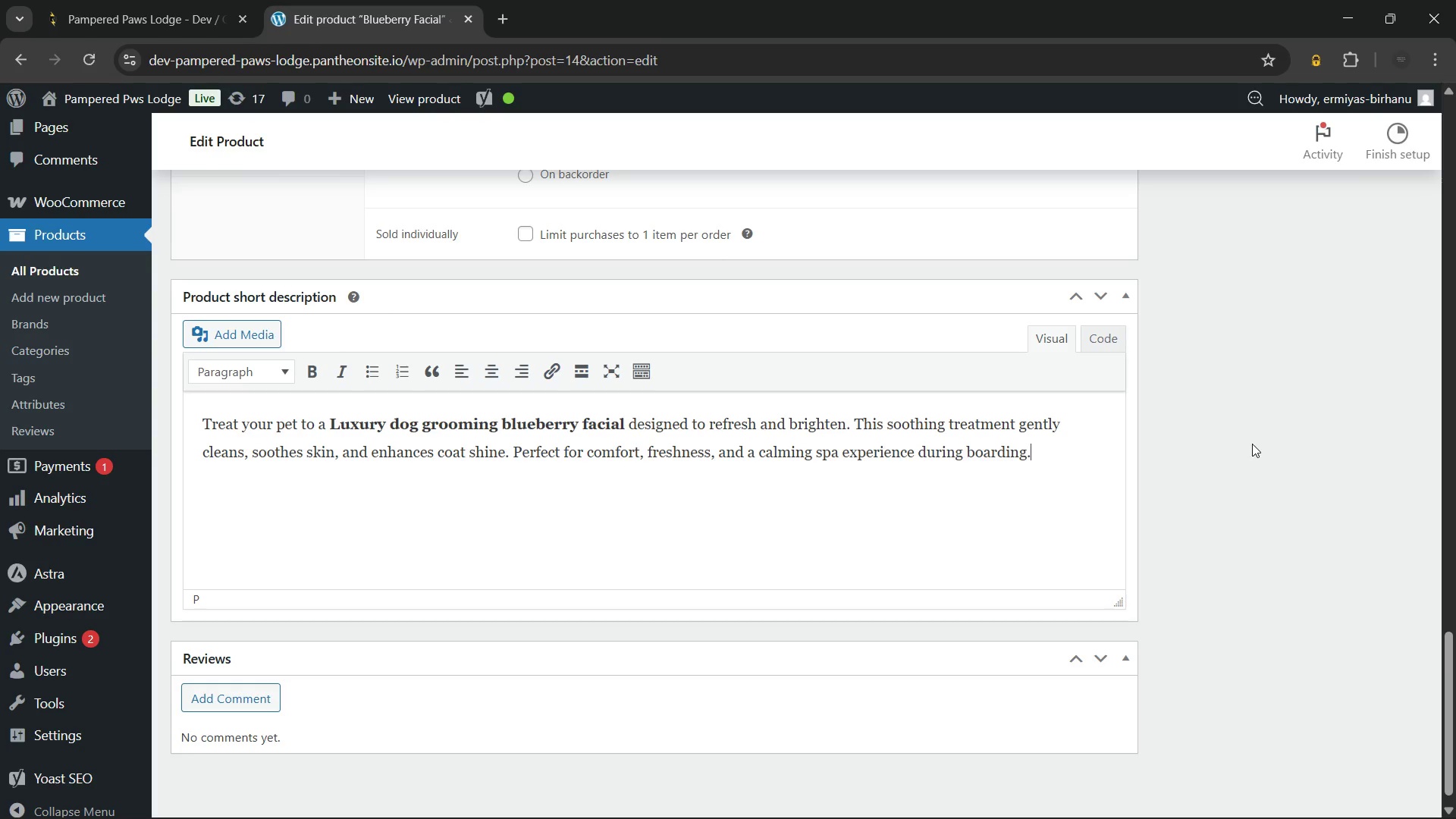 
wait(15.86)
 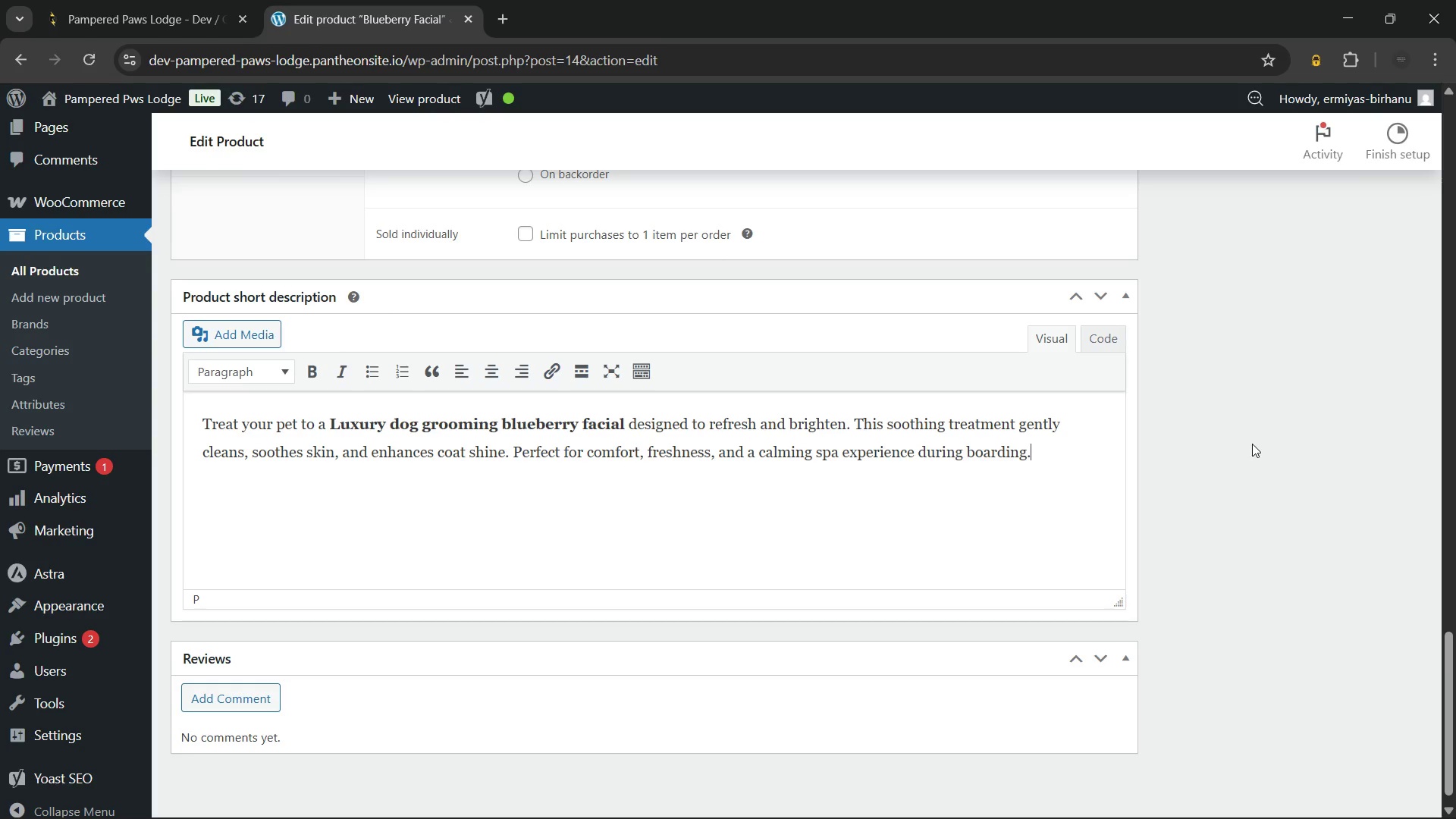 
scroll: coordinate [1252, 444], scroll_direction: up, amount: 17.0
 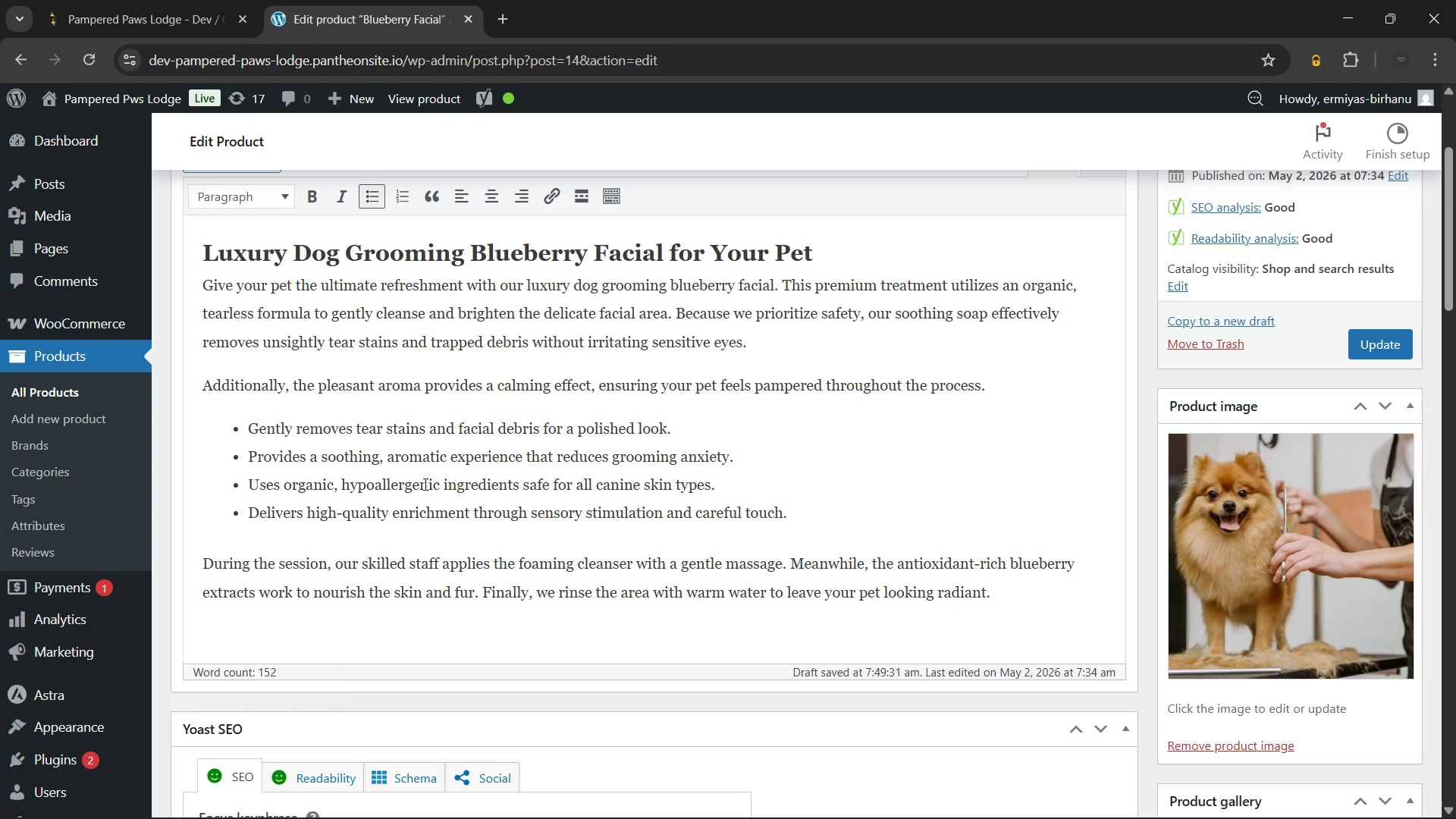 
wait(12.23)
 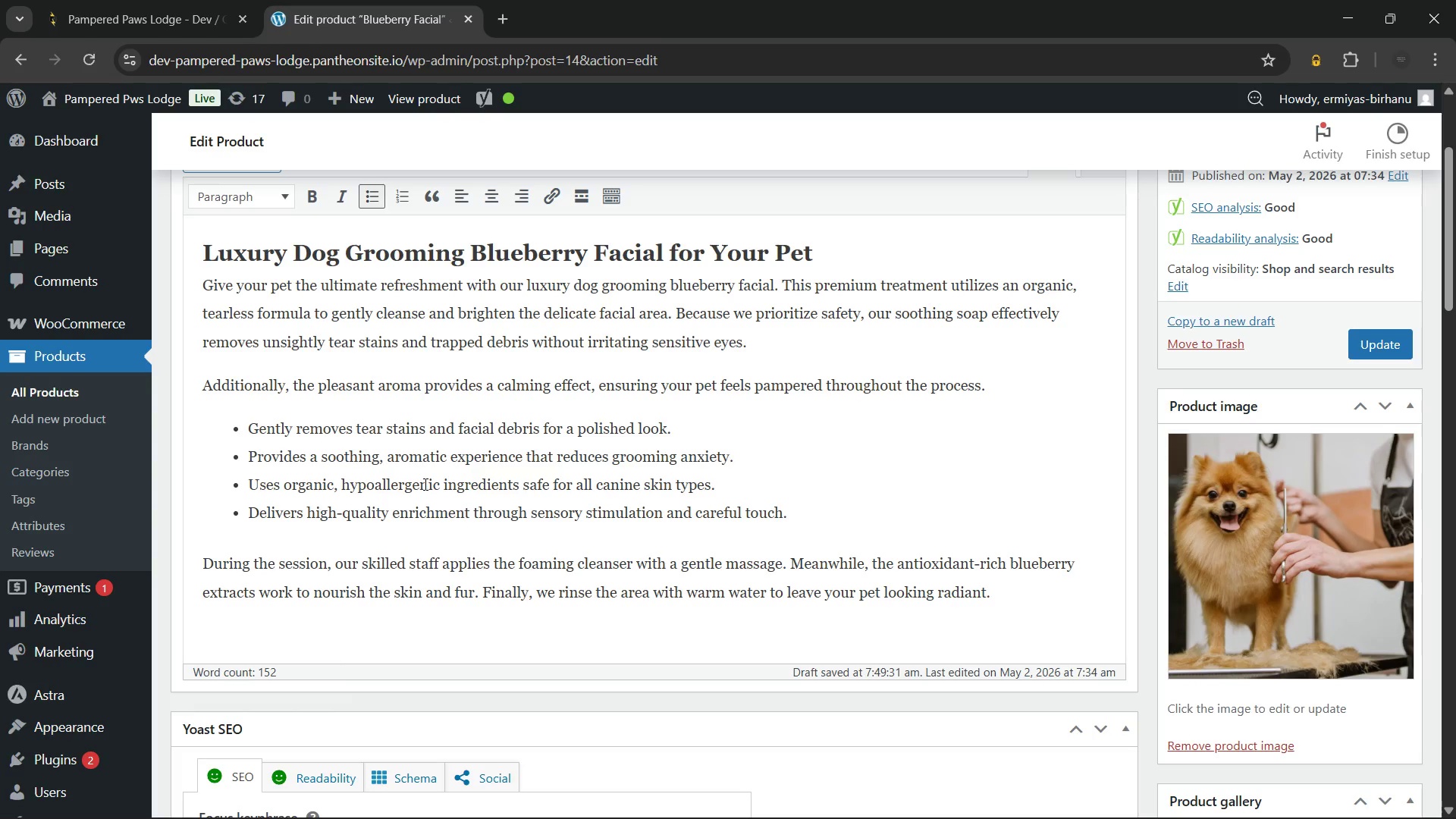 
scroll: coordinate [426, 457], scroll_direction: up, amount: 2.0
 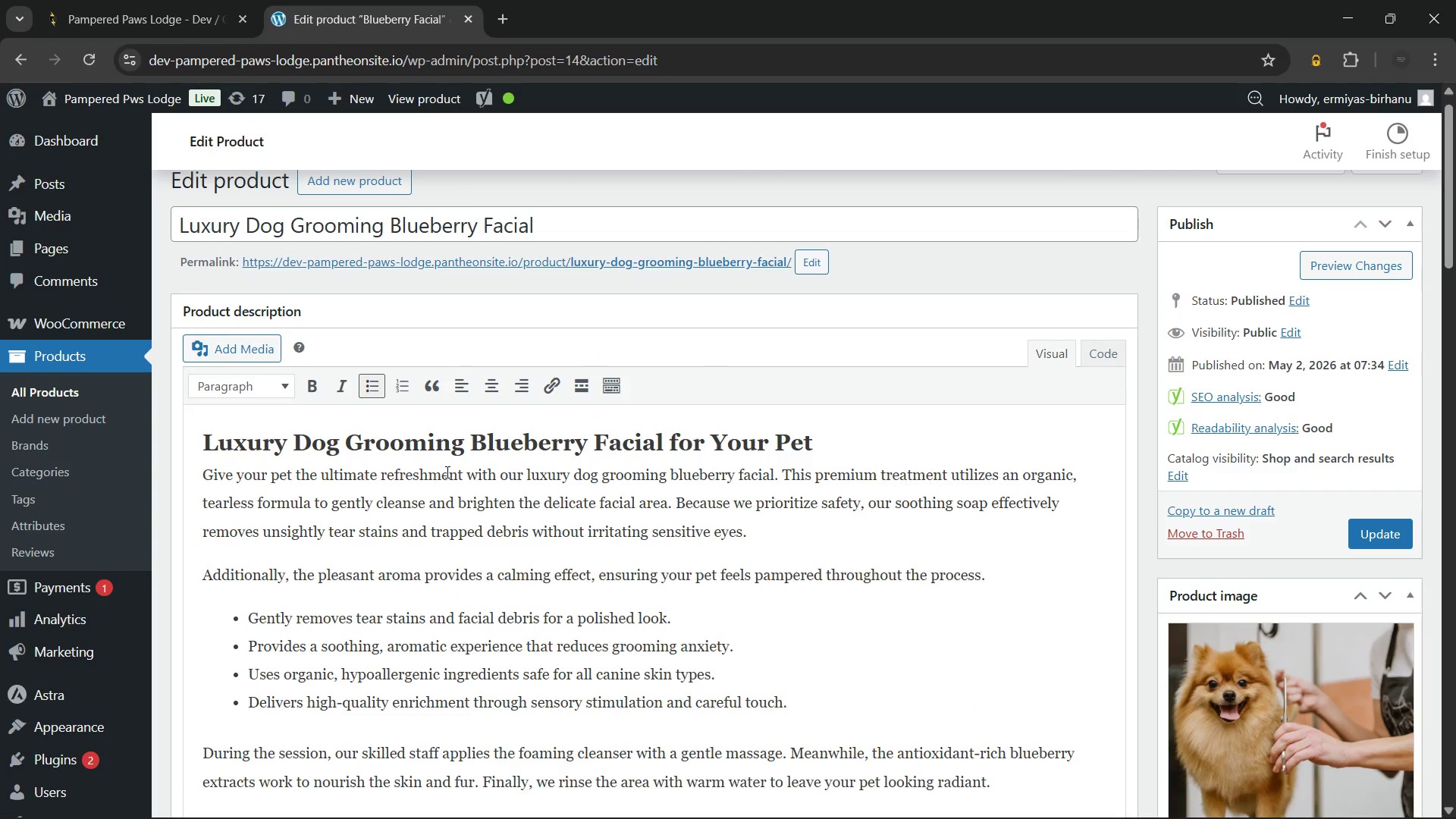 
scroll: coordinate [459, 541], scroll_direction: down, amount: 1.0
 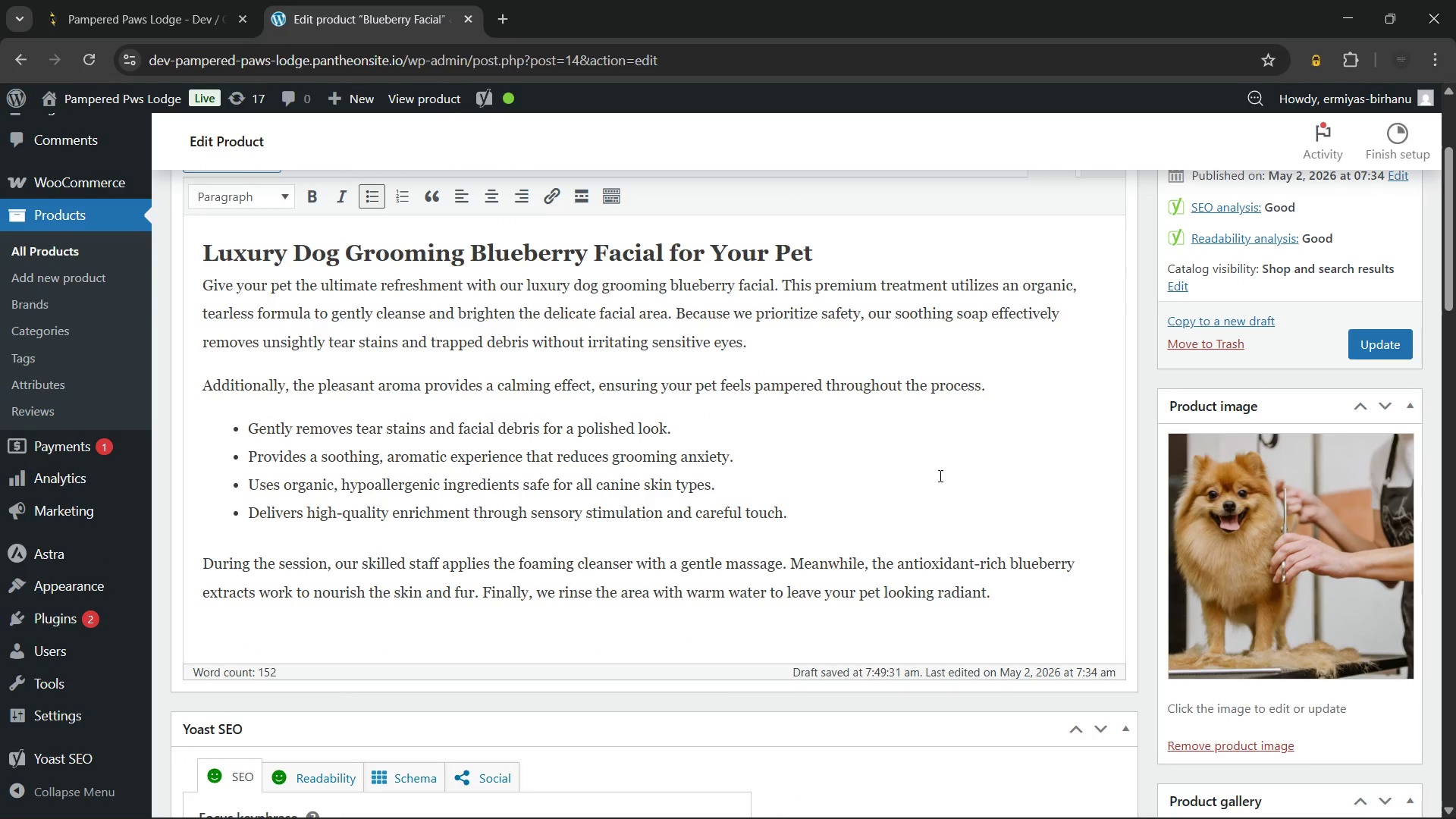 
left_click([1009, 391])
 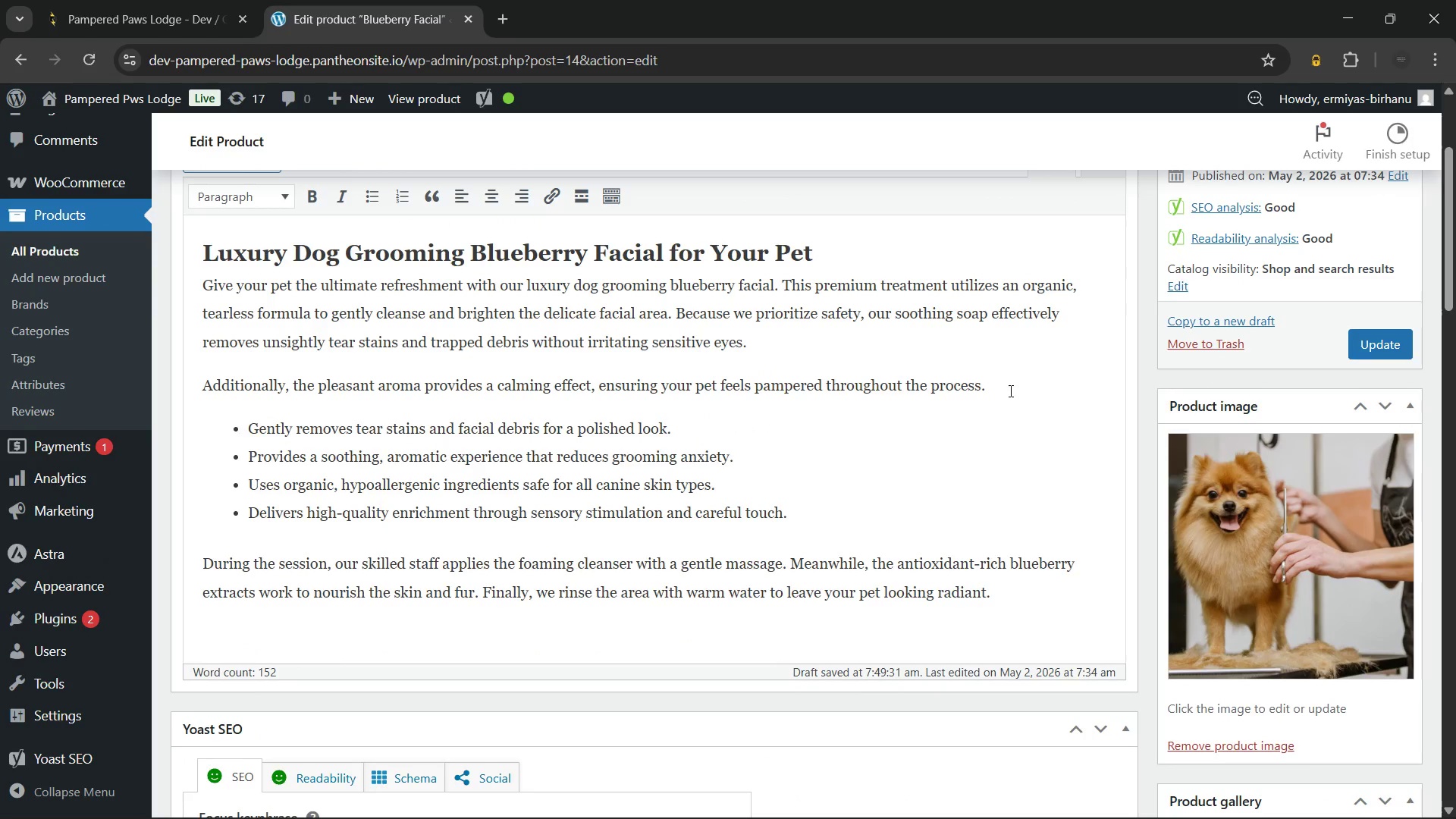 
key(Enter)
 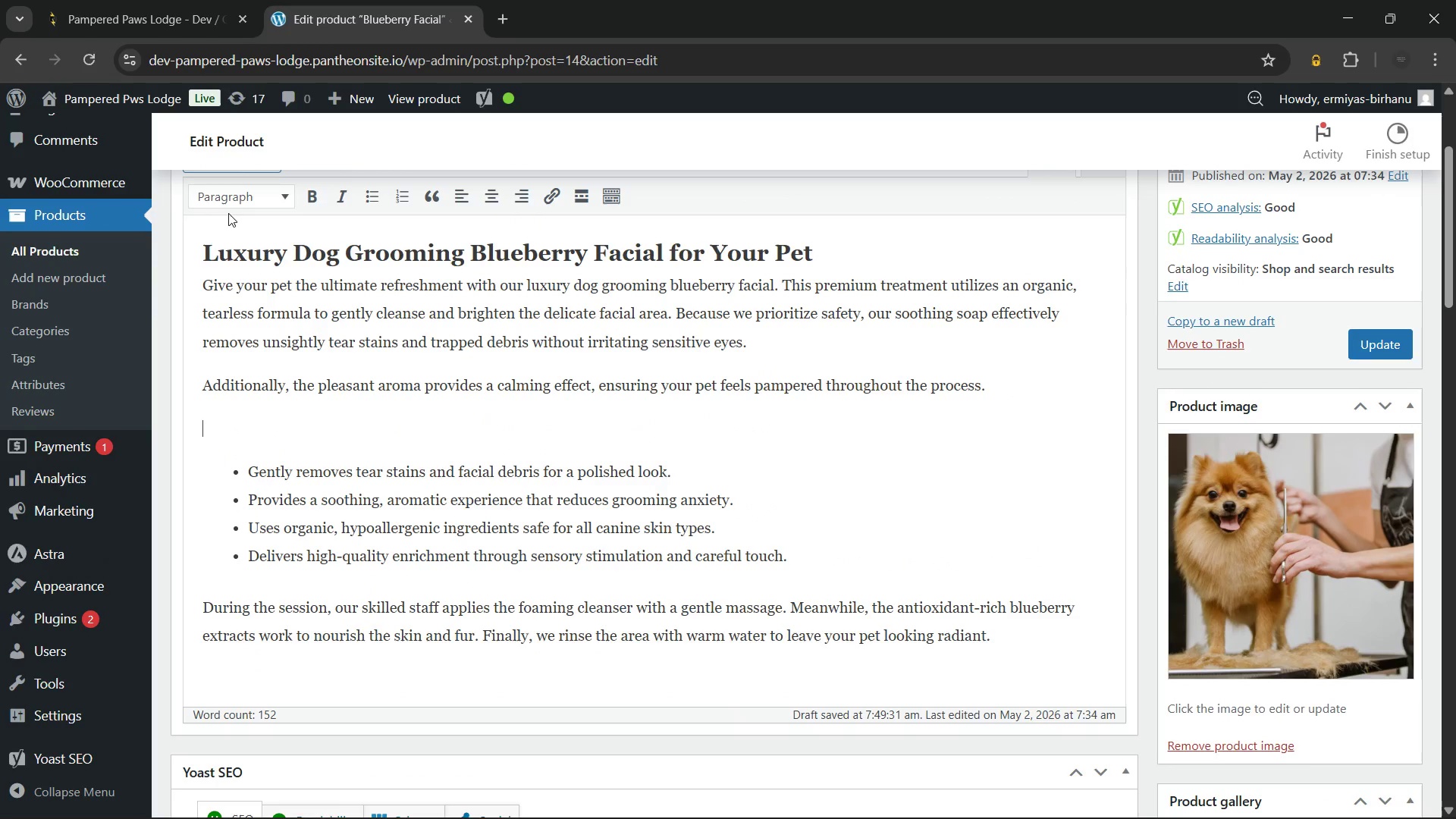 
left_click([232, 199])
 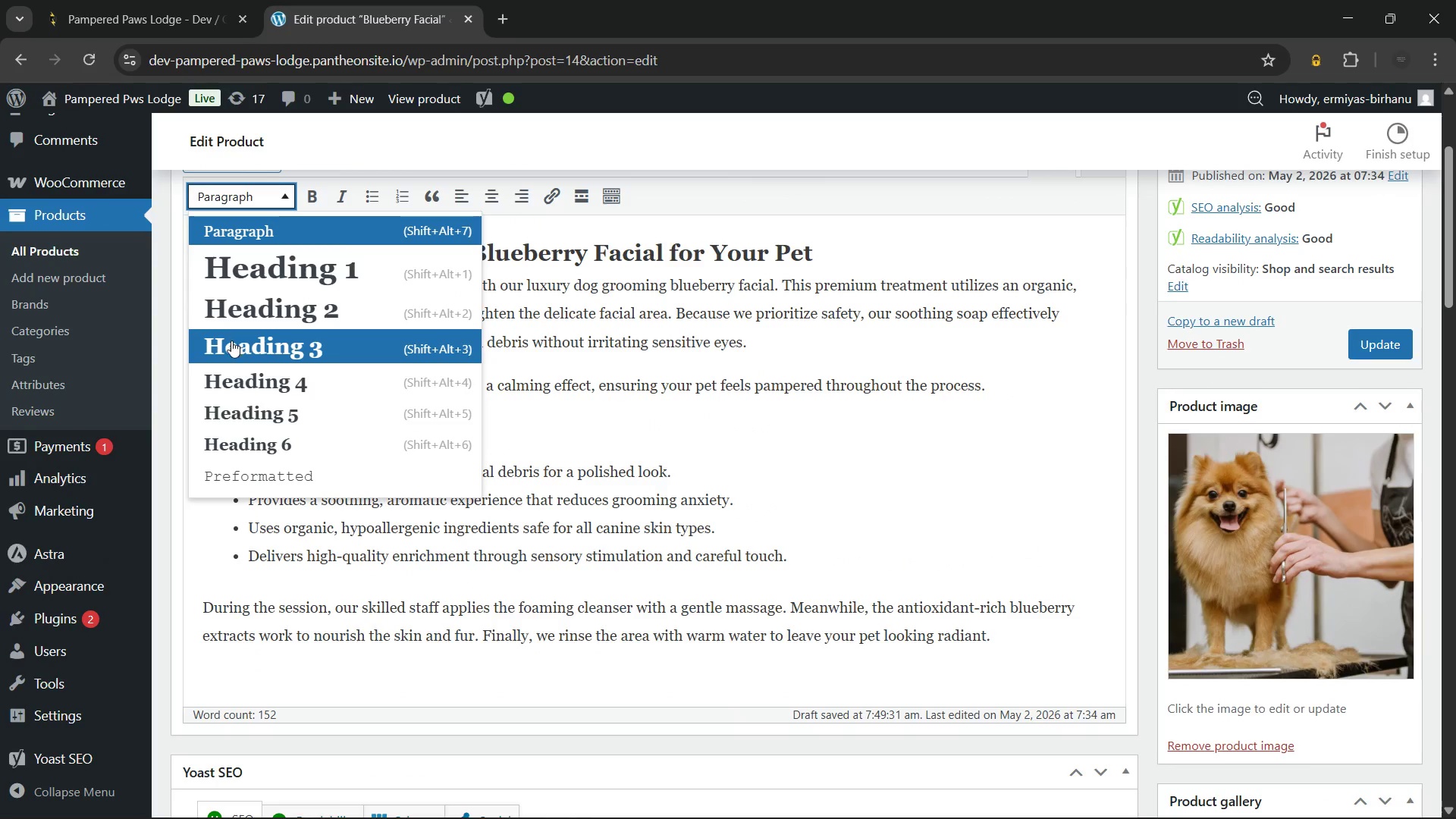 
left_click([231, 340])
 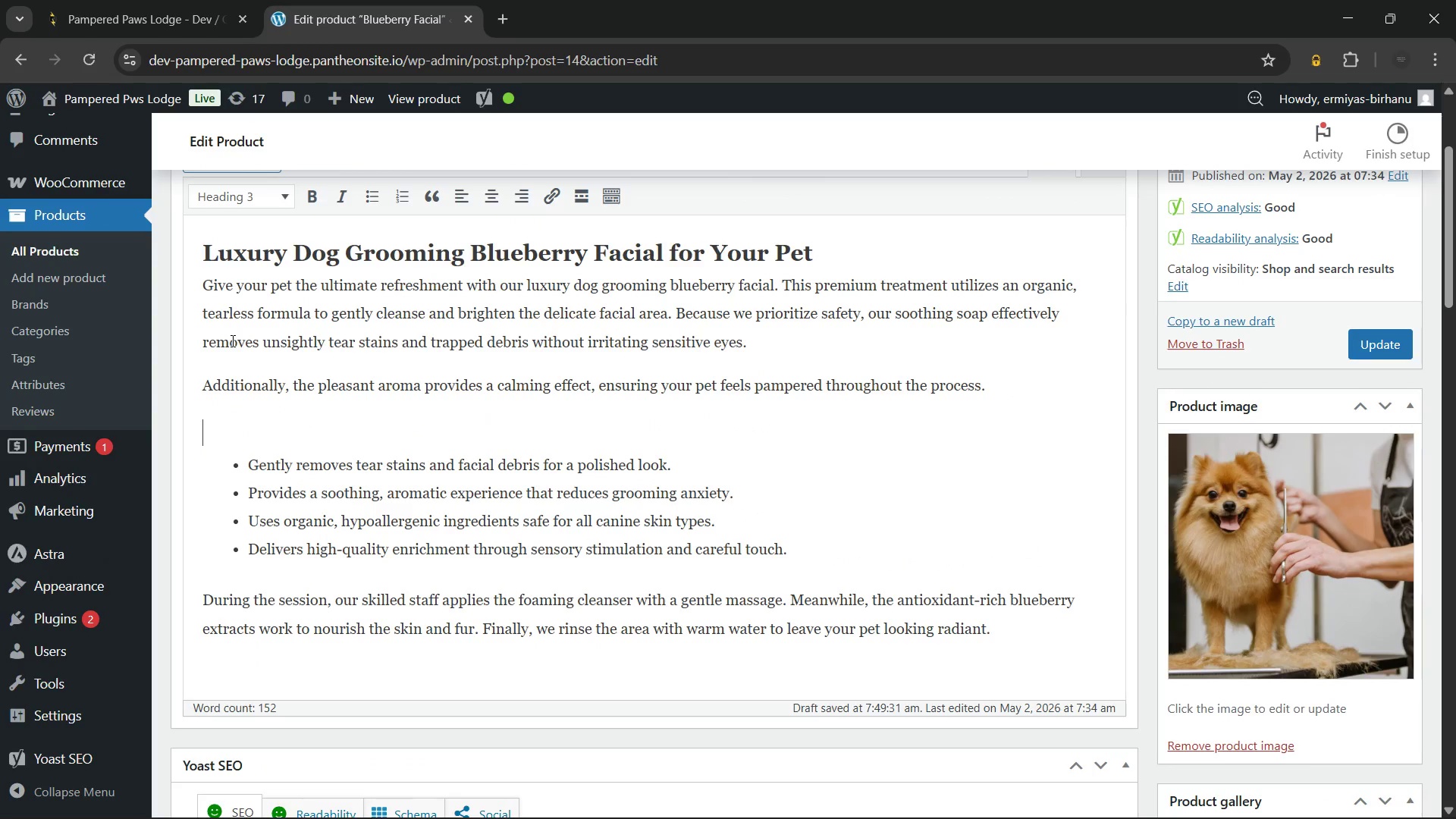 
type(Why Chhos)
key(Backspace)
key(Backspace)
key(Backspace)
type(oose )
key(Backspace)
key(Backspace)
key(Backspace)
key(Backspace)
key(Backspace)
key(Backspace)
key(Backspace)
type(choose )
 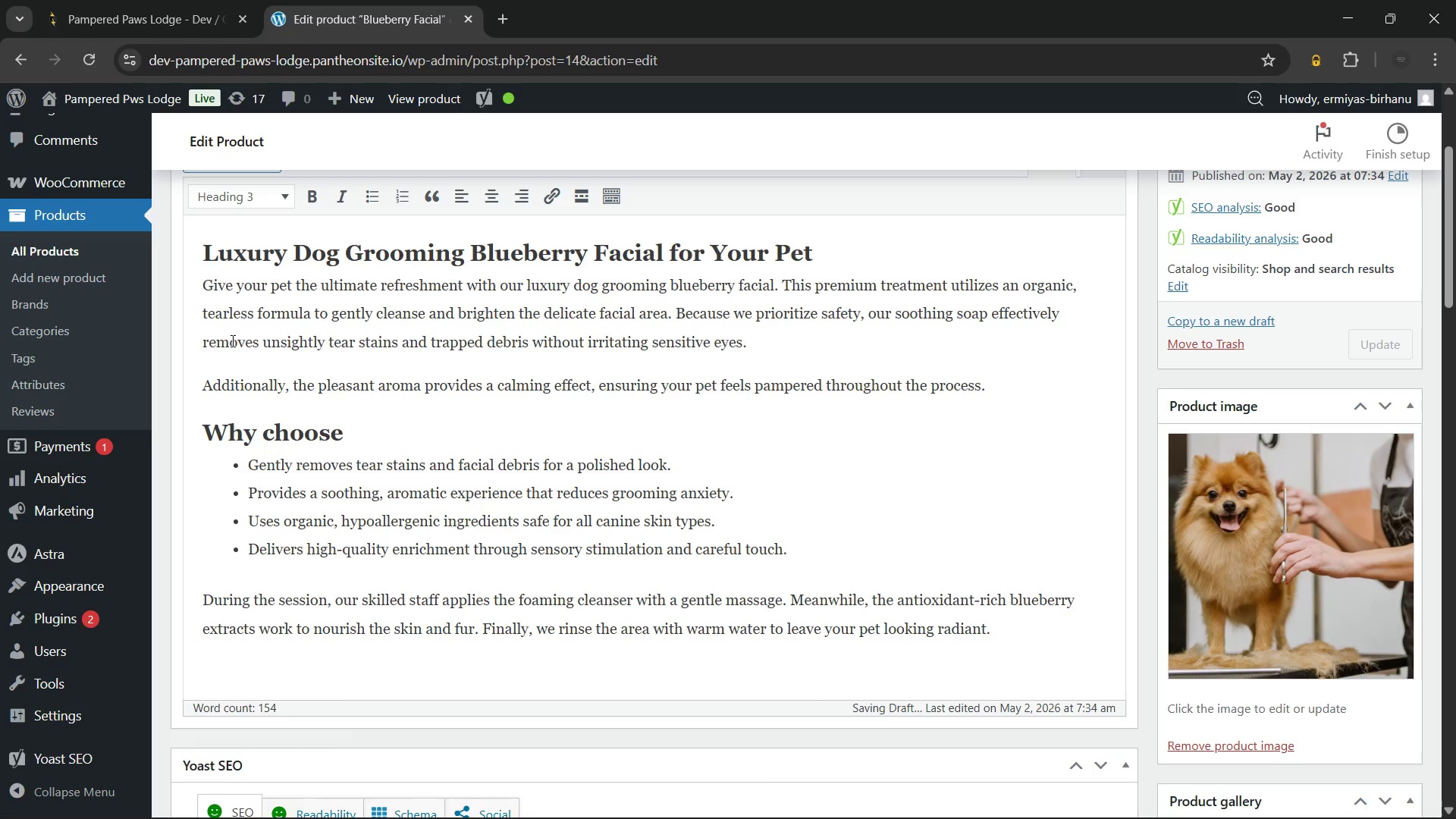 
type(Blu)
 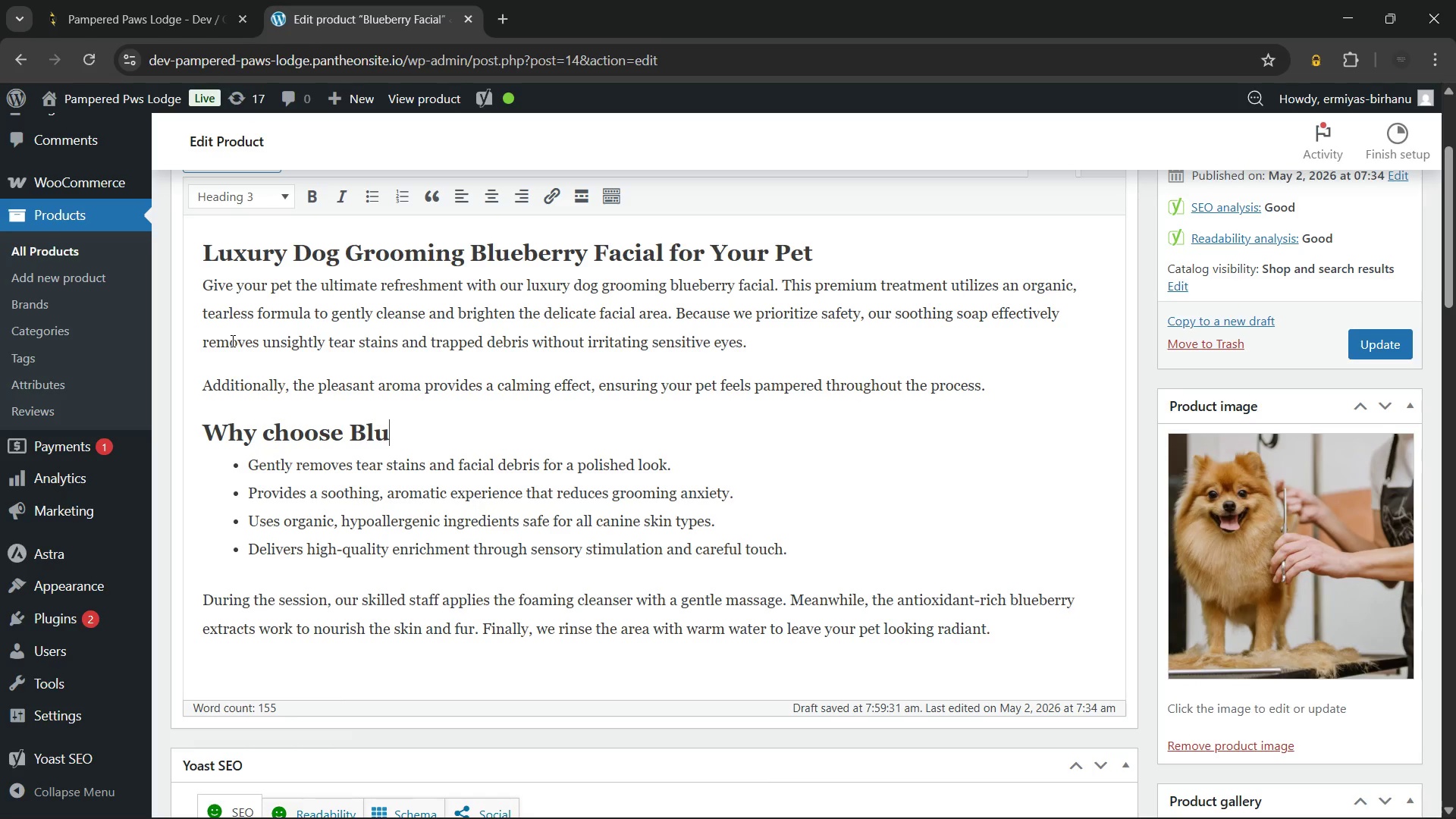 
type(eberry)
key(Backspace)
type(blueberry facial)
 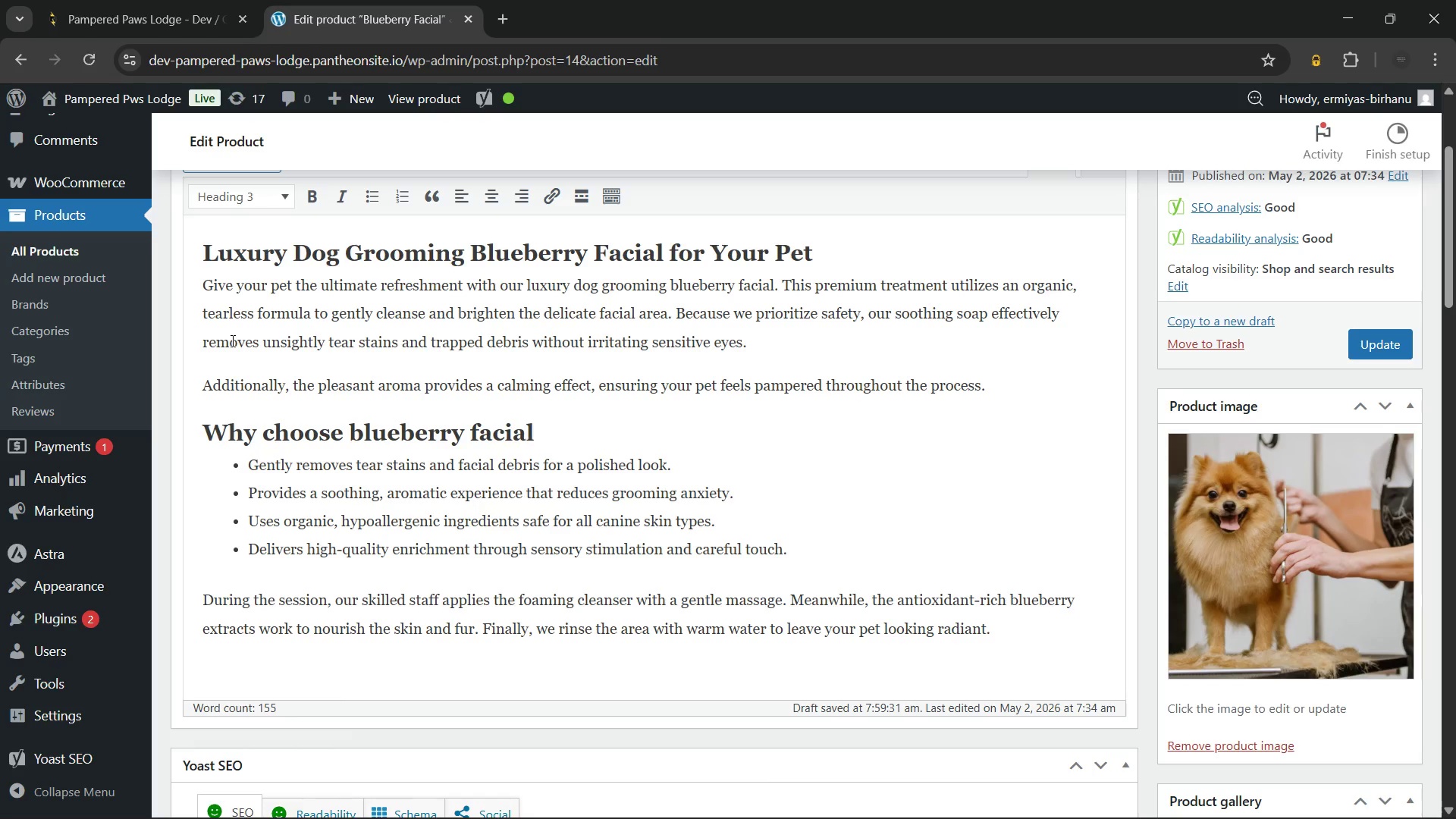 
wait(9.84)
 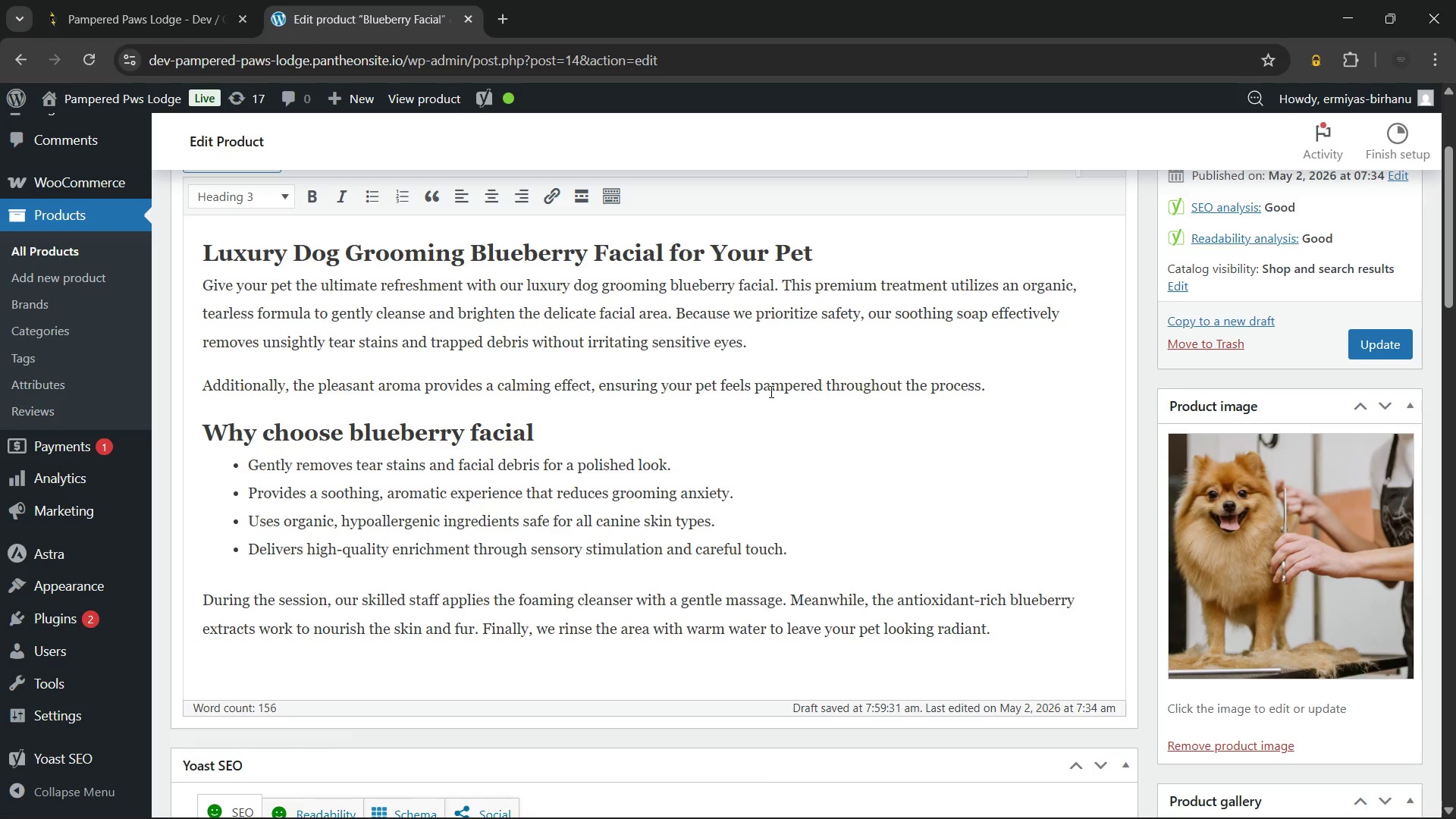 
left_click([209, 385])
 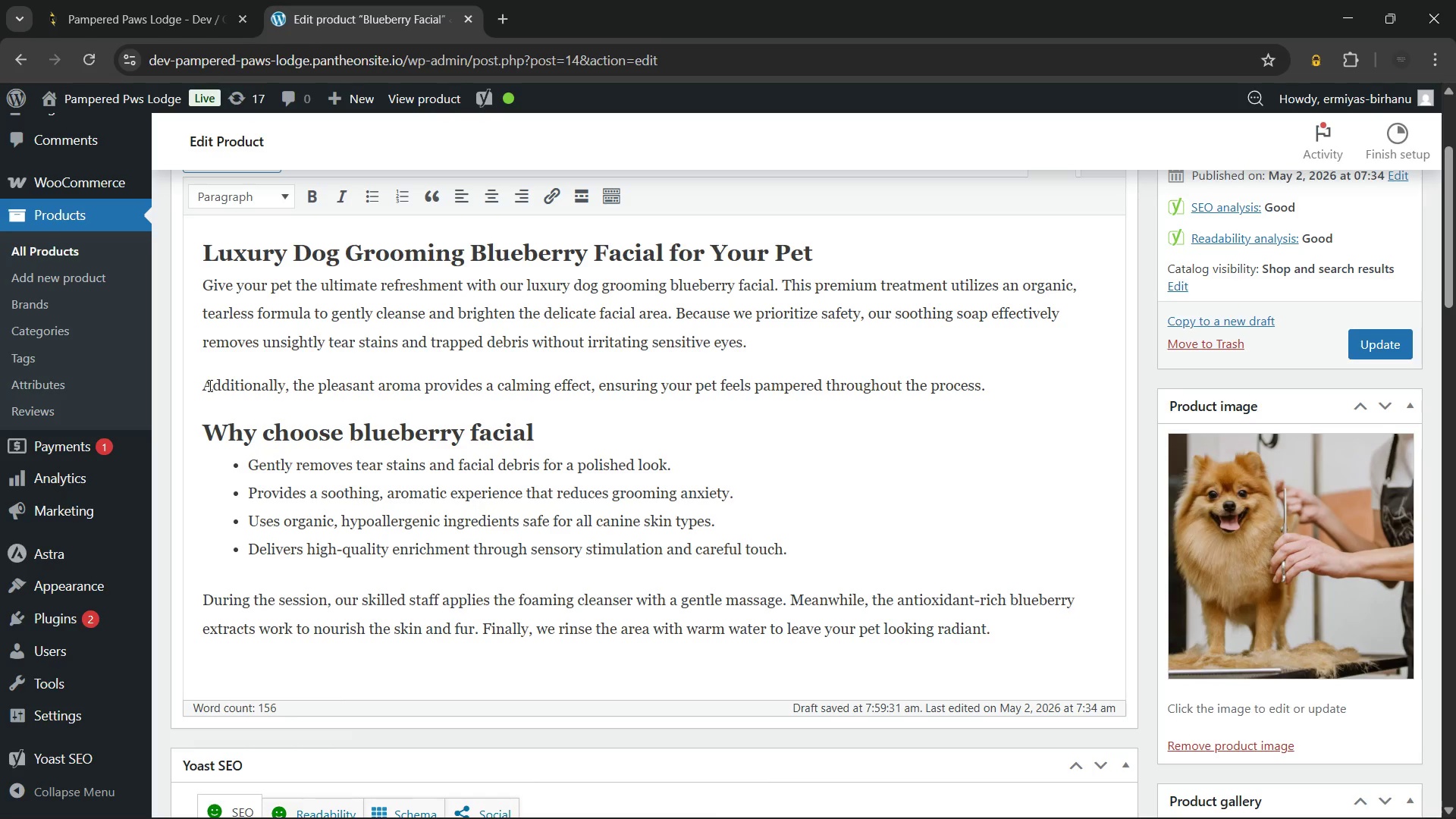 
key(ArrowLeft)
 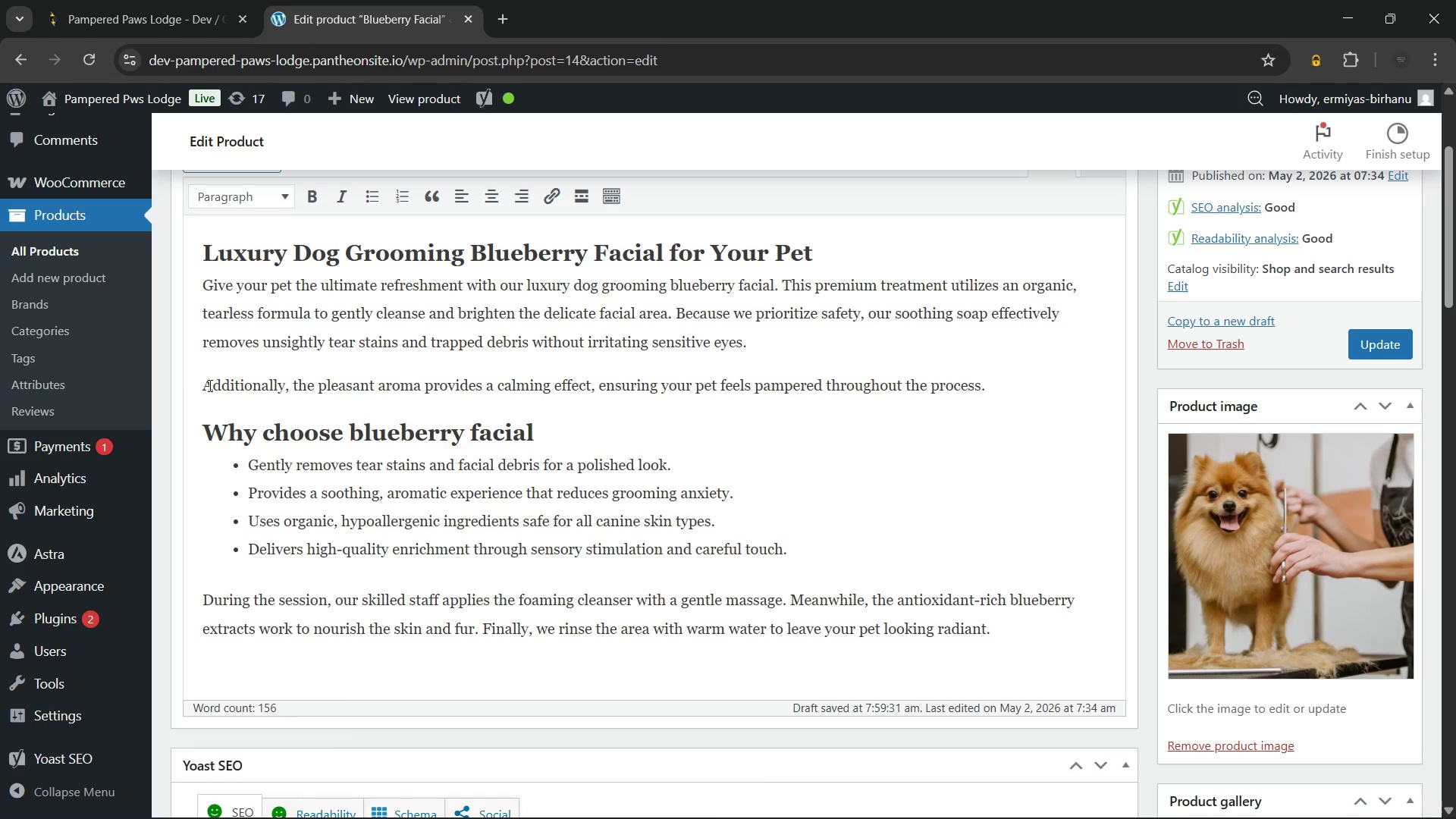 
key(Backspace)
 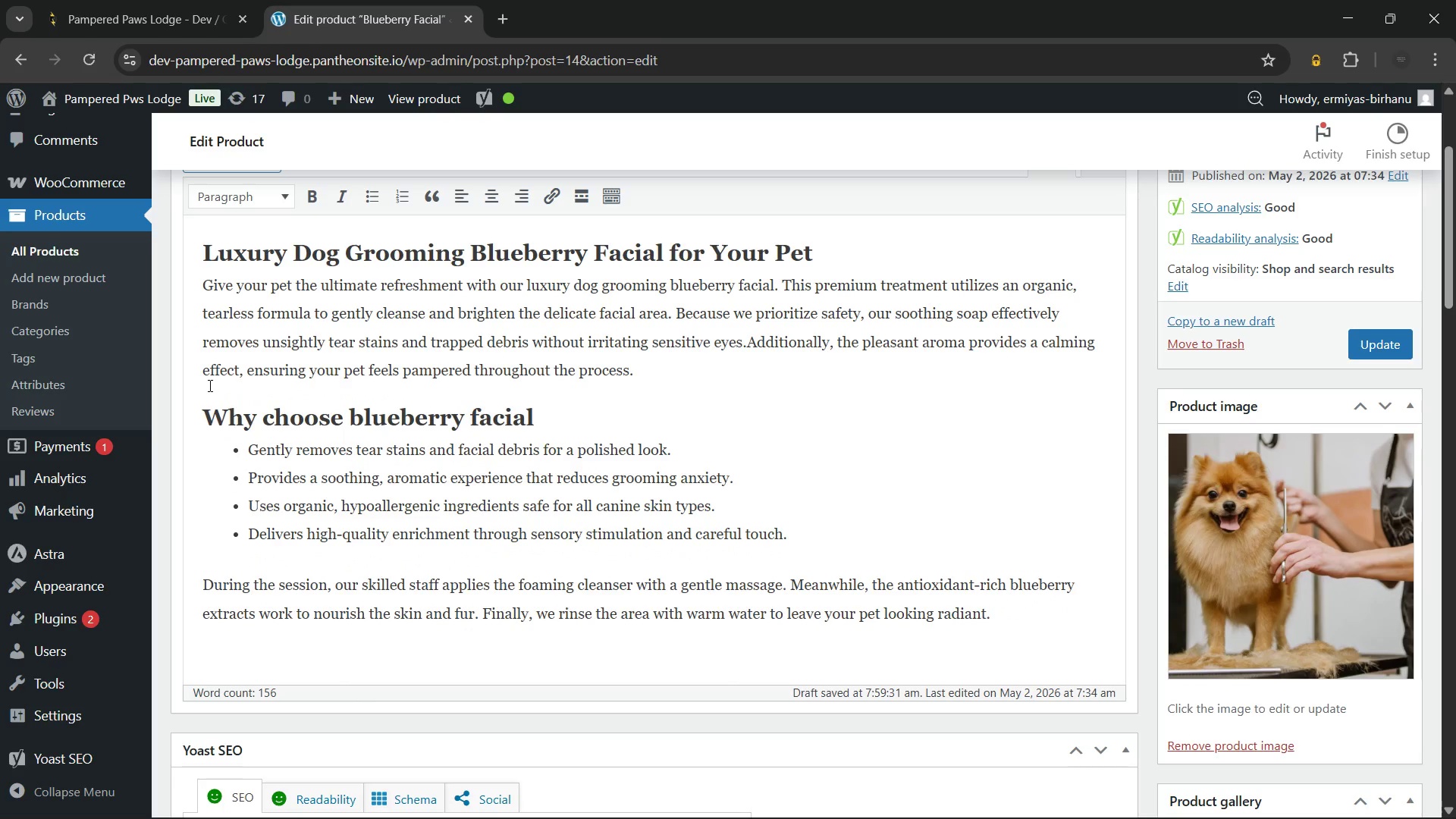 
key(Space)
 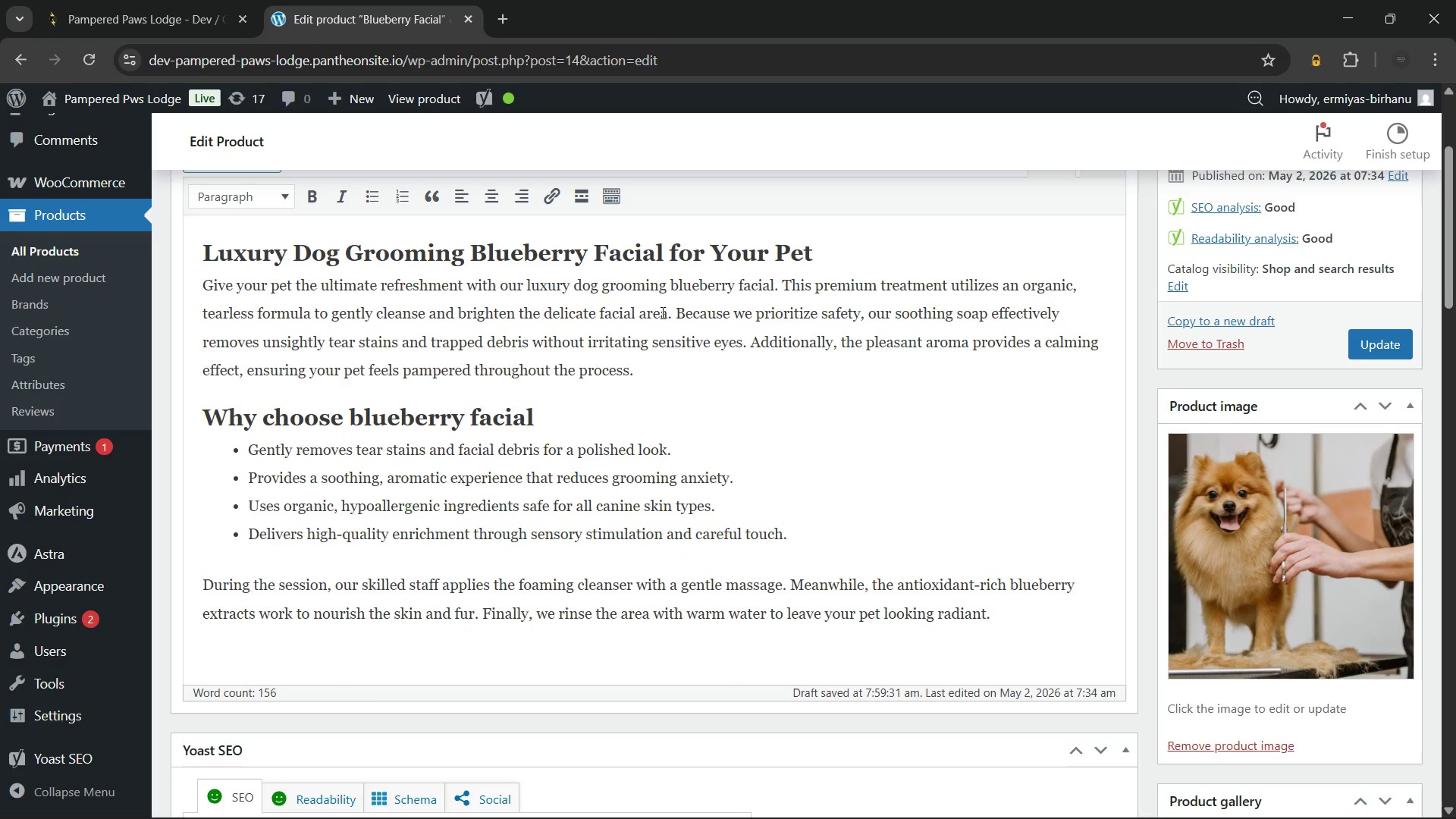 
left_click([675, 314])
 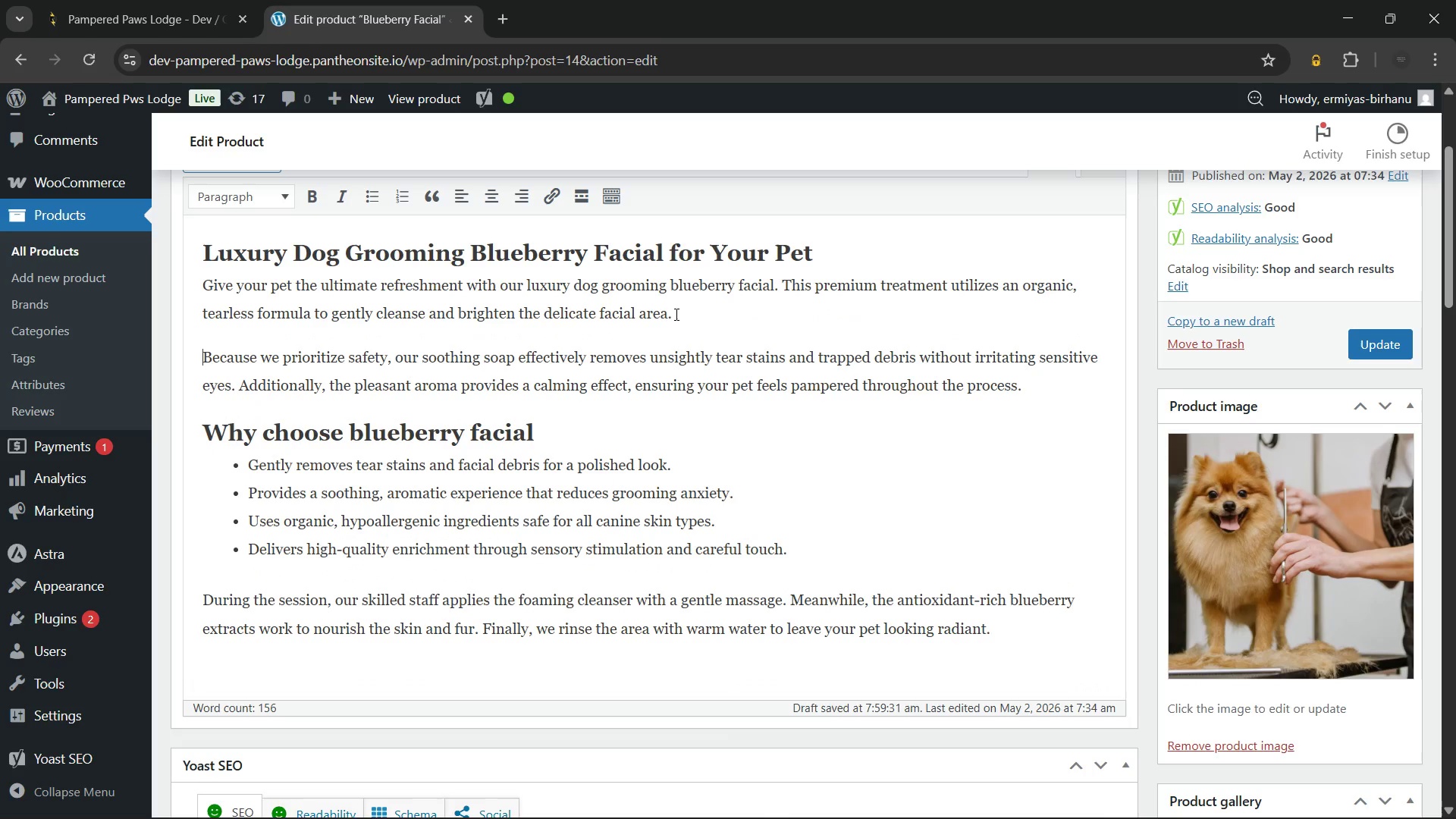 
key(Enter)
 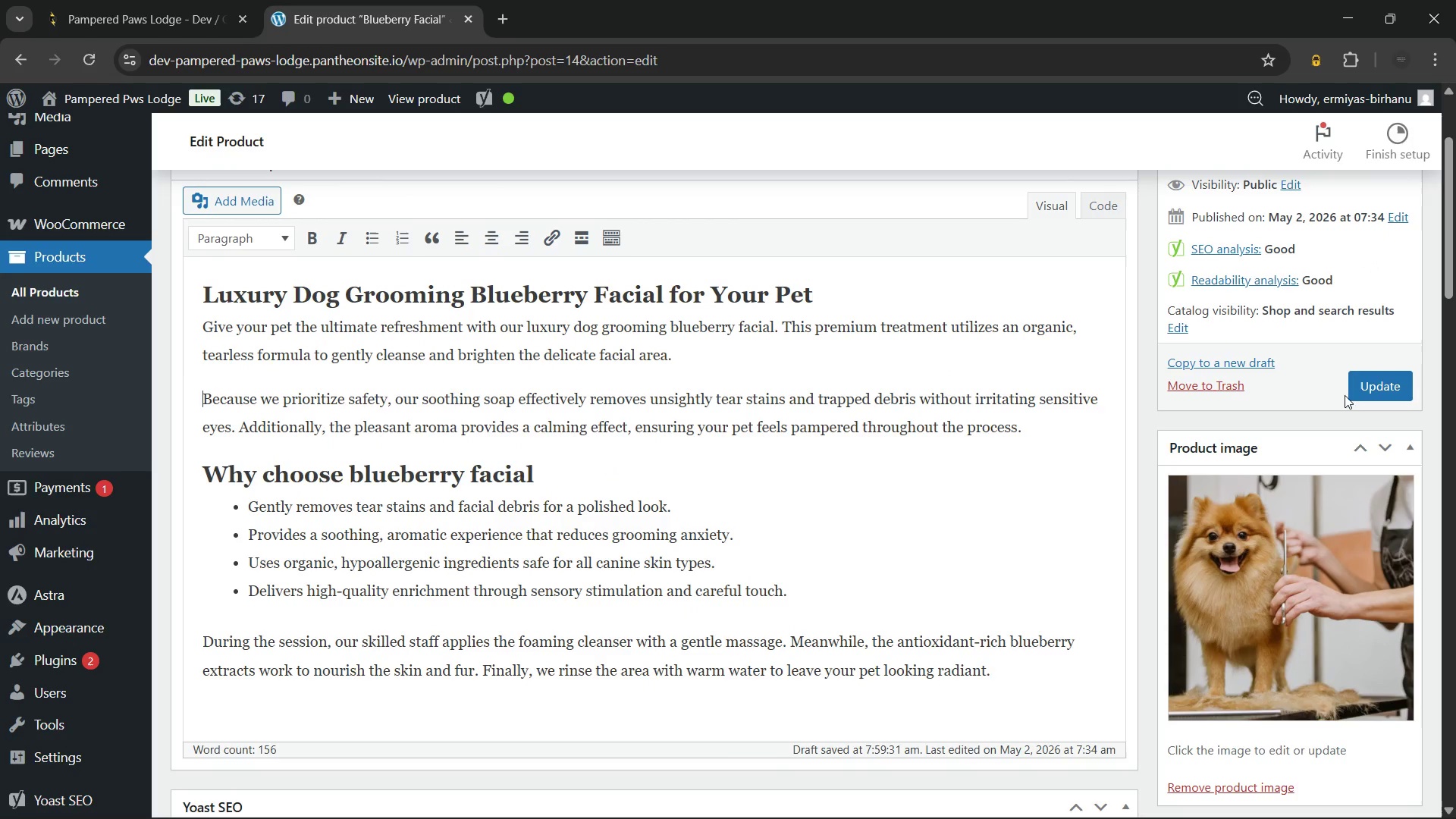 
wait(6.02)
 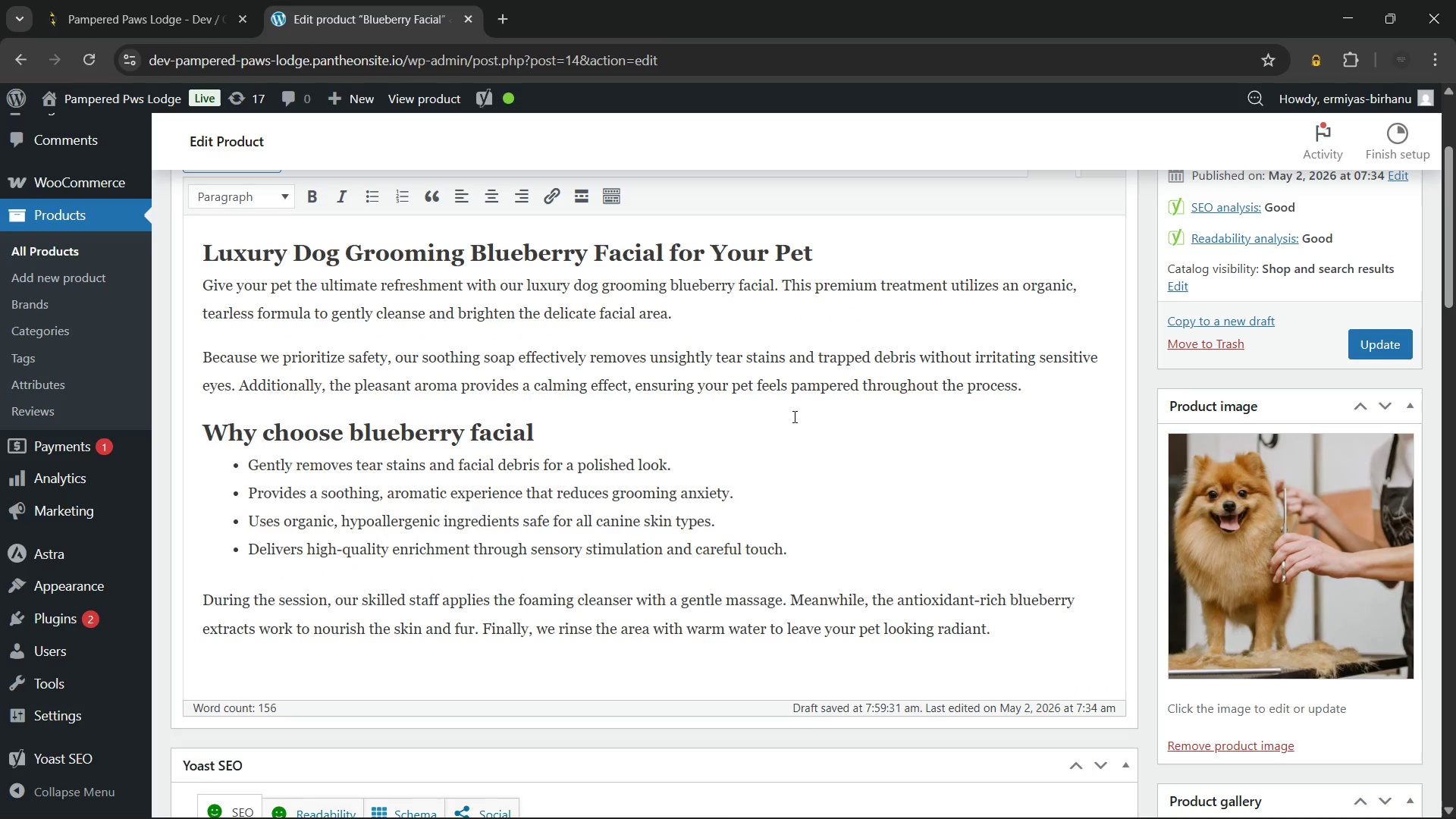 
left_click([1374, 383])
 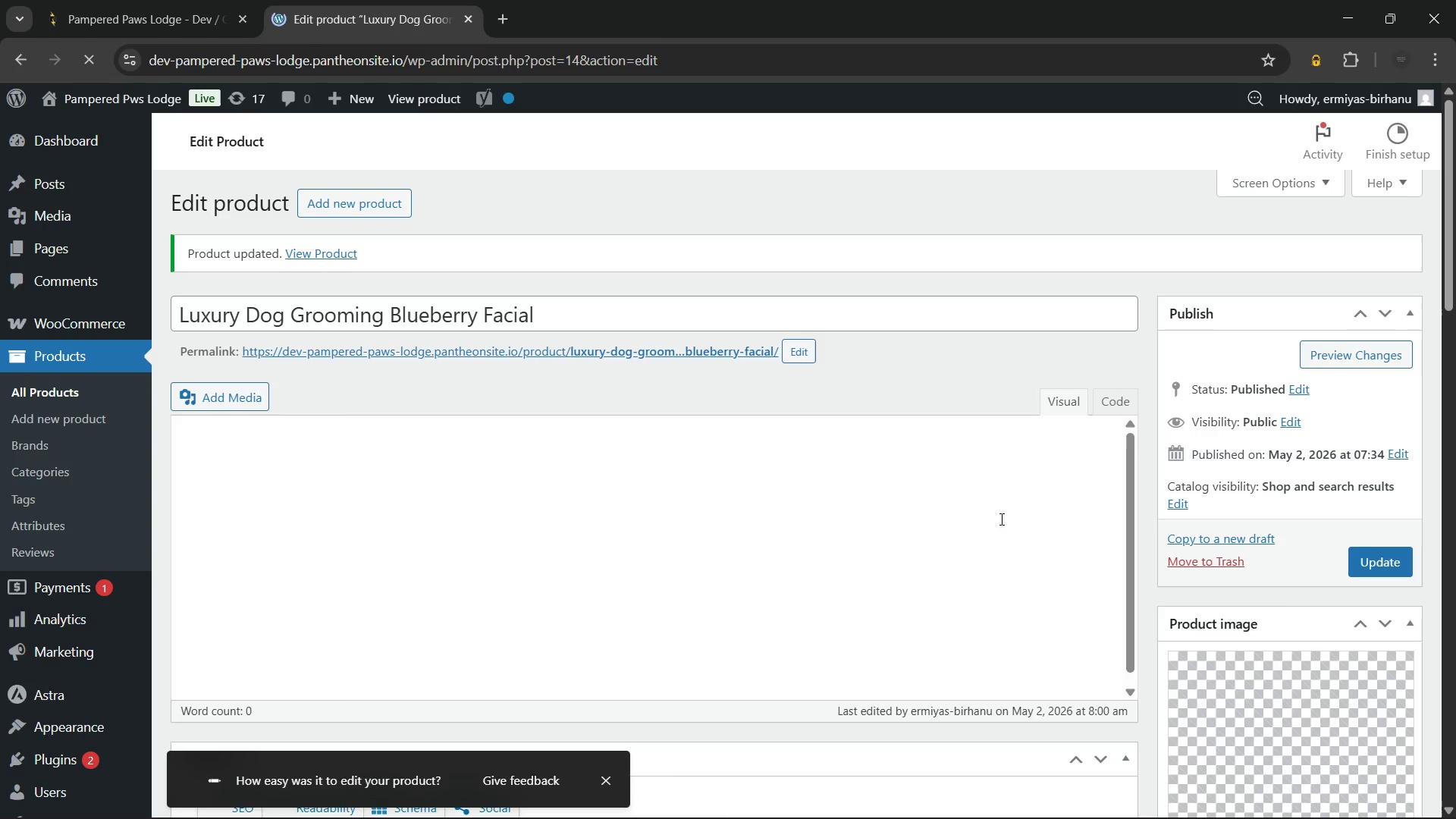 
wait(16.5)
 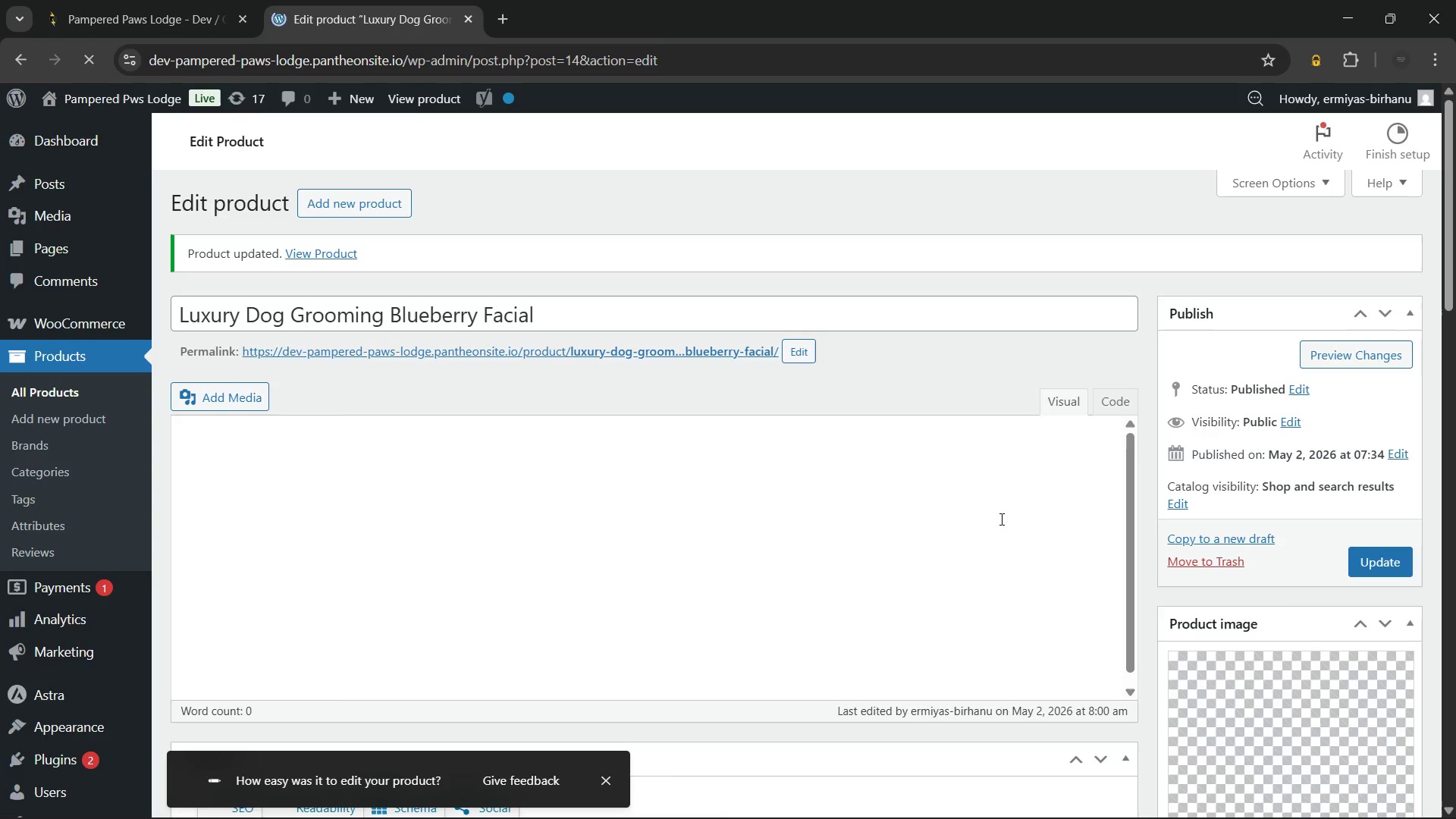 
left_click([605, 776])
 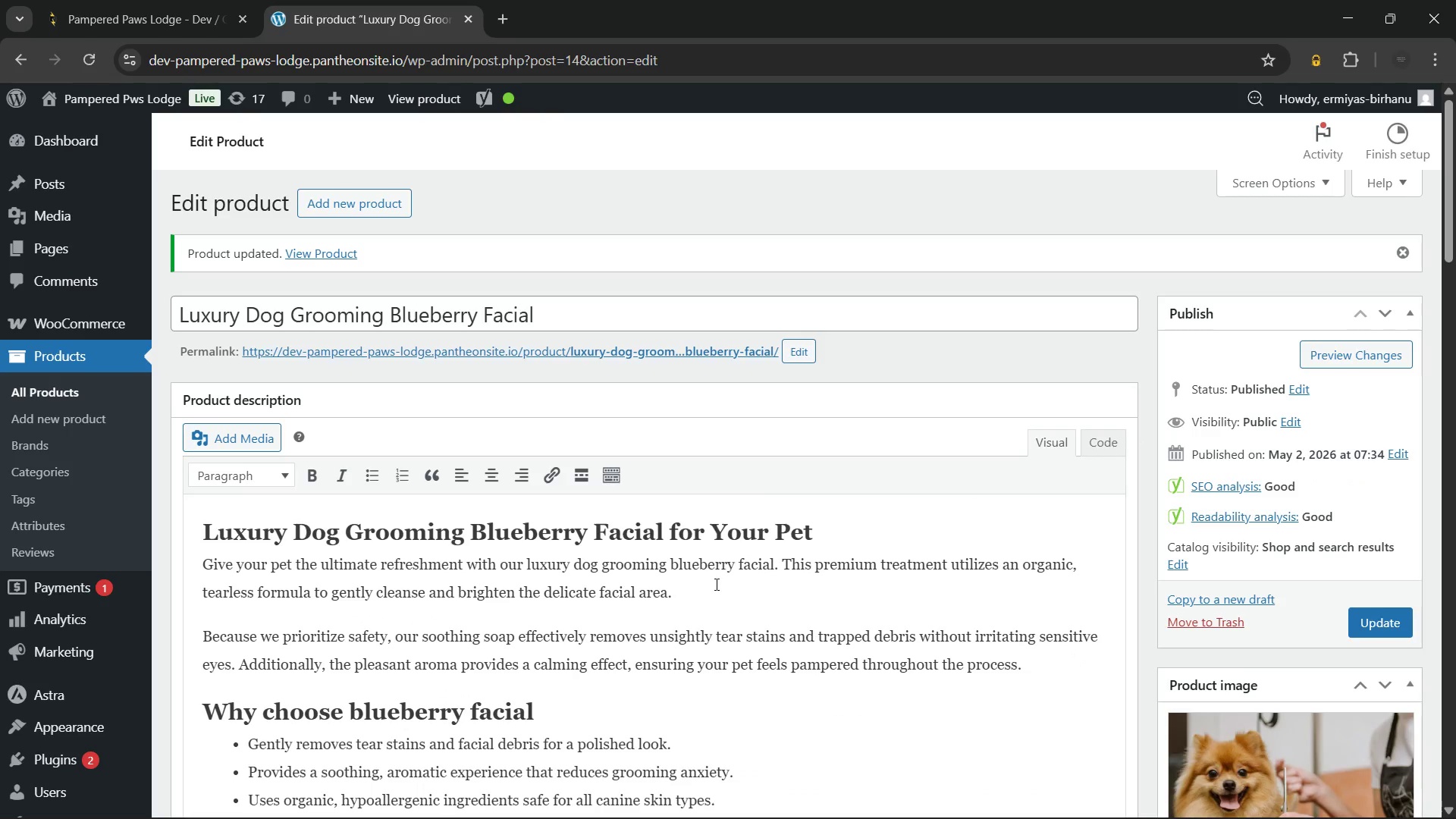 
left_click([713, 589])
 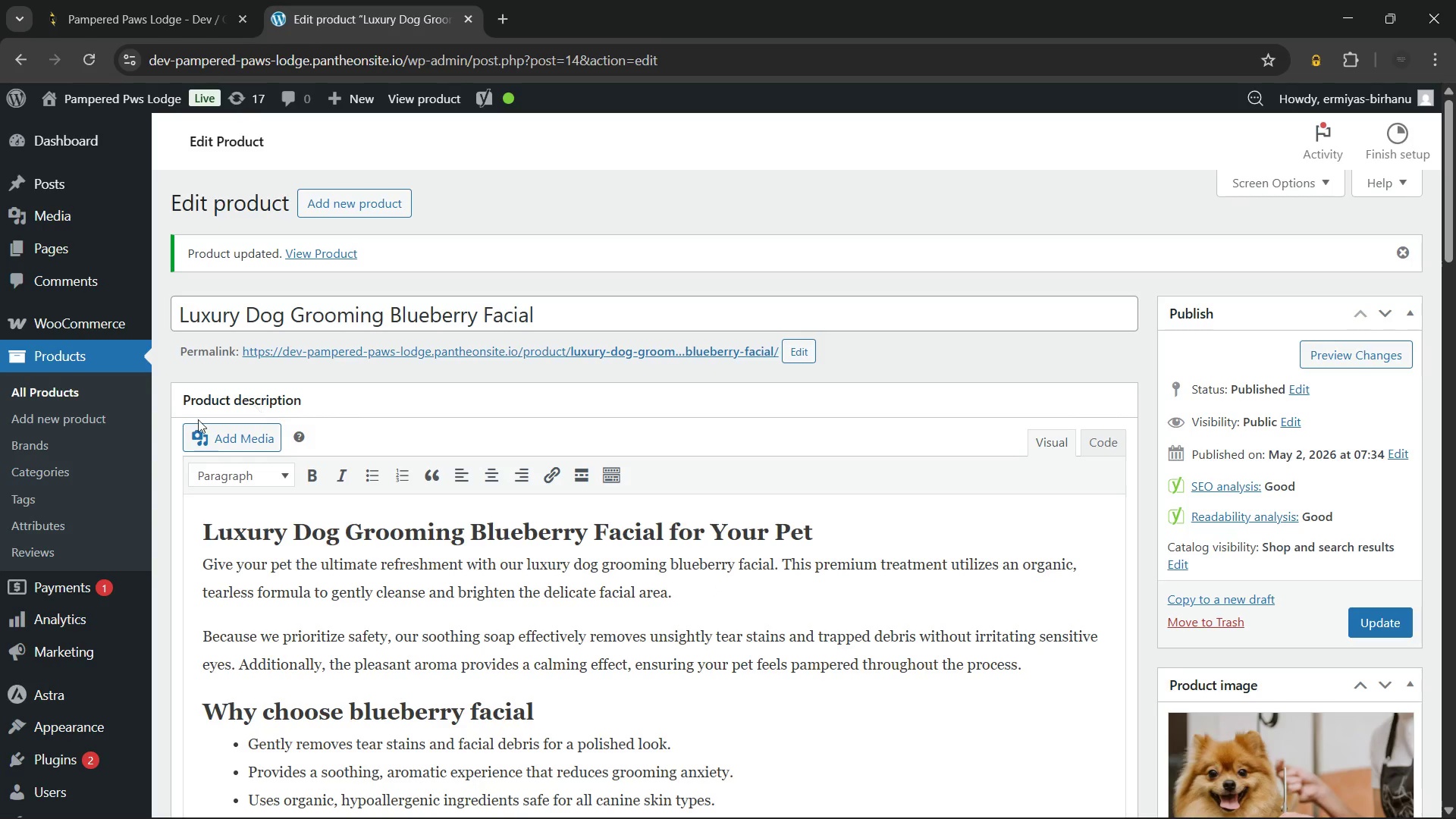 
wait(9.06)
 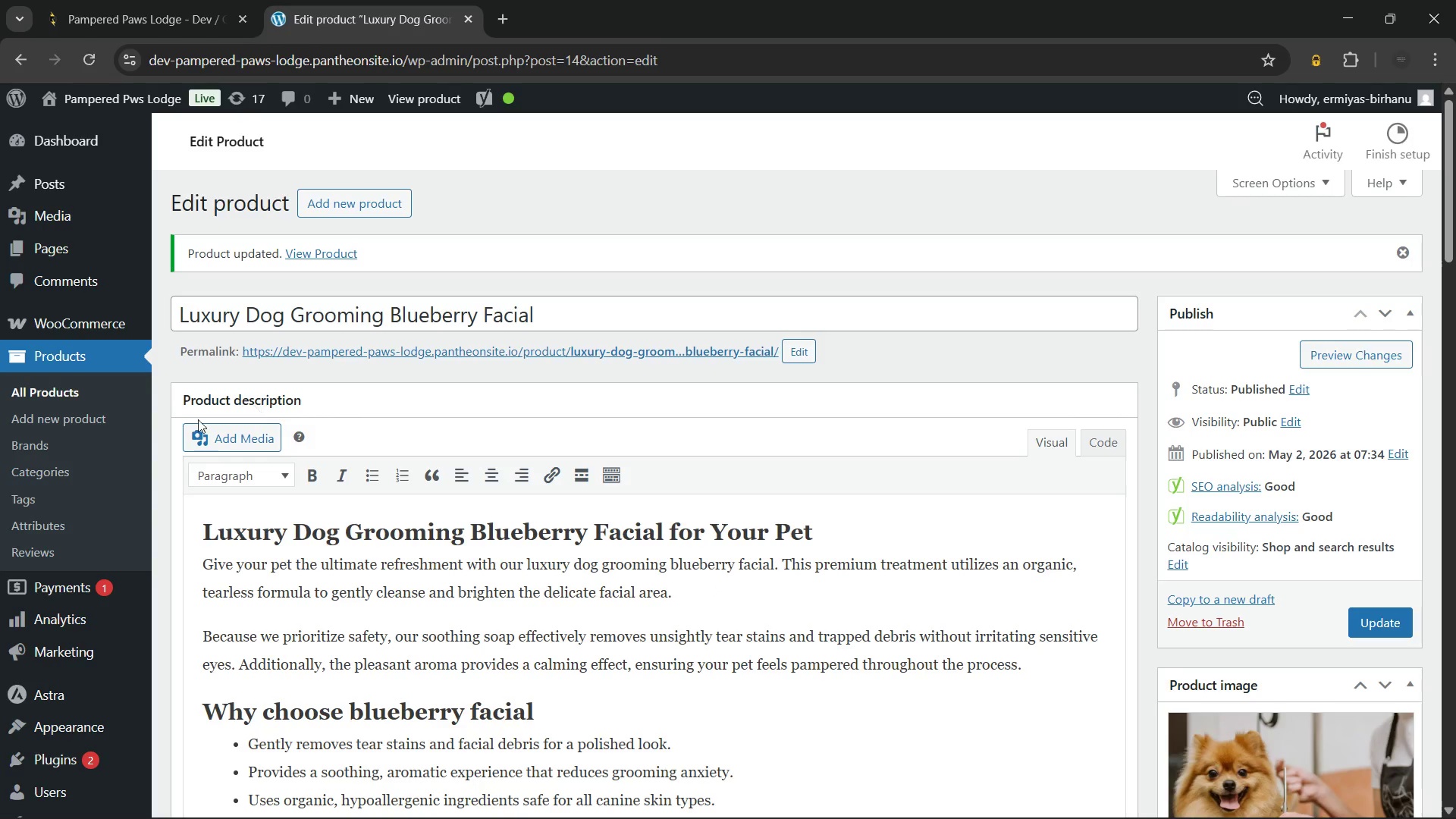 
left_click([74, 496])
 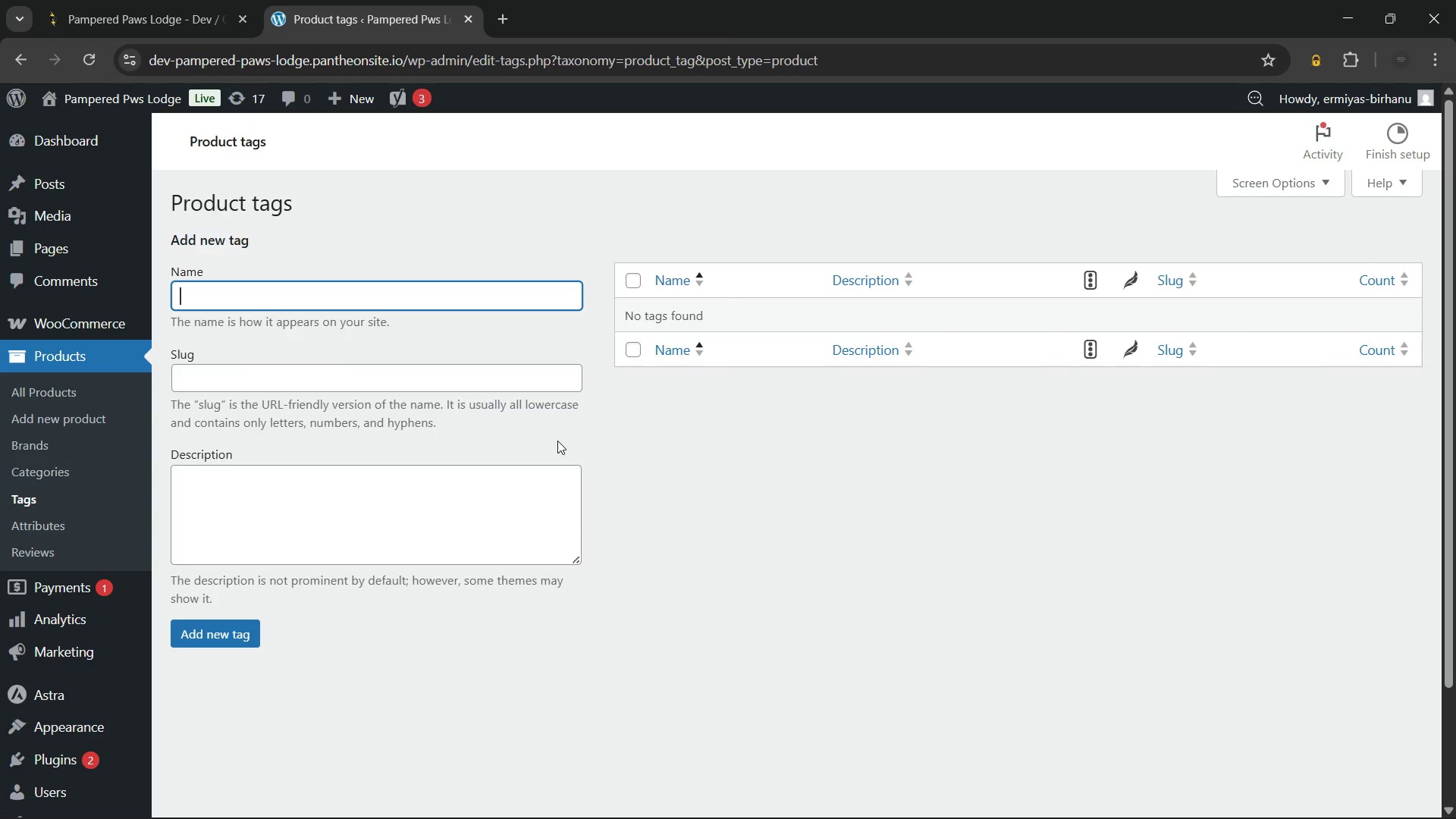 
wait(13.14)
 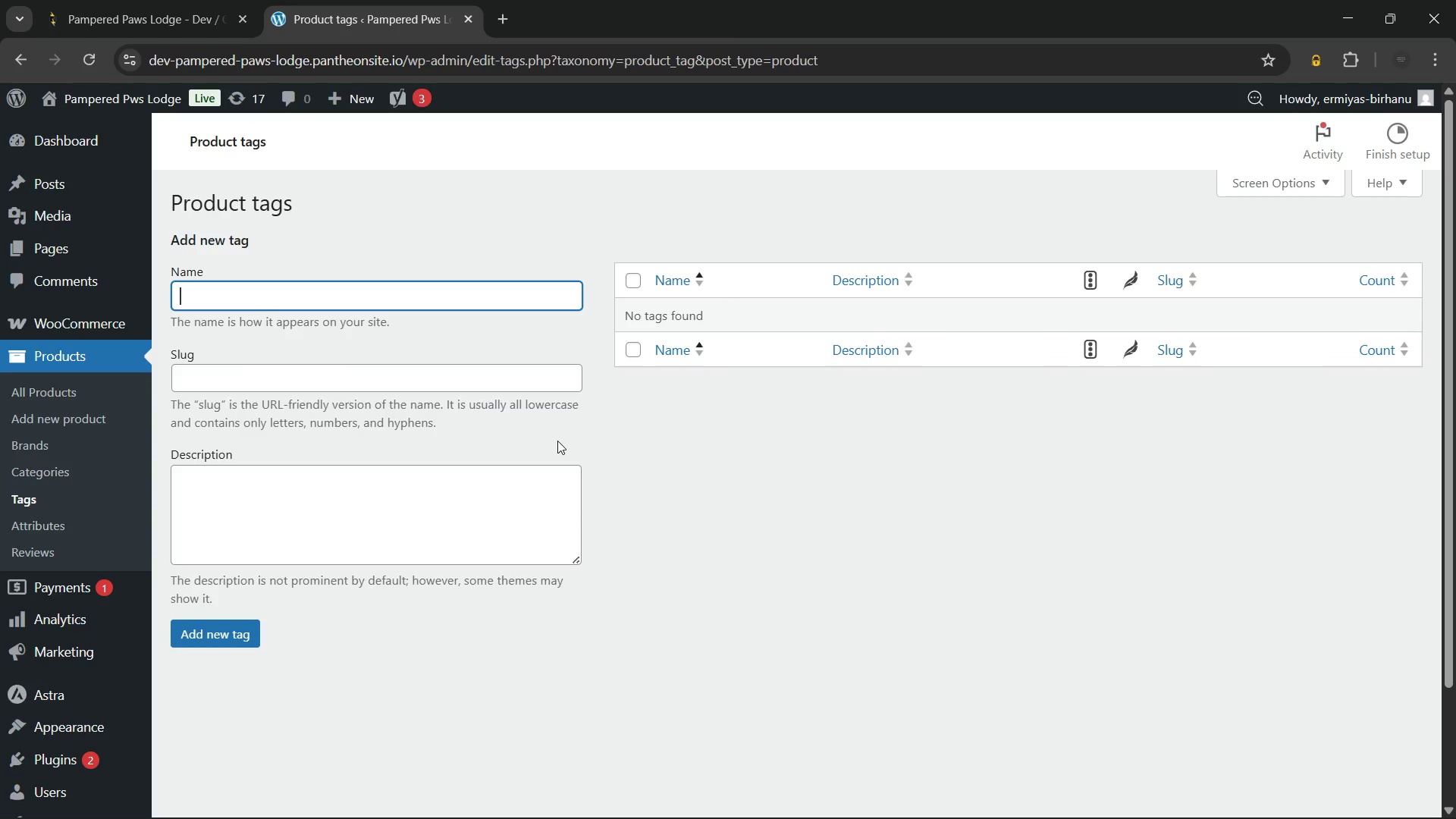 
type(dog grooming)
 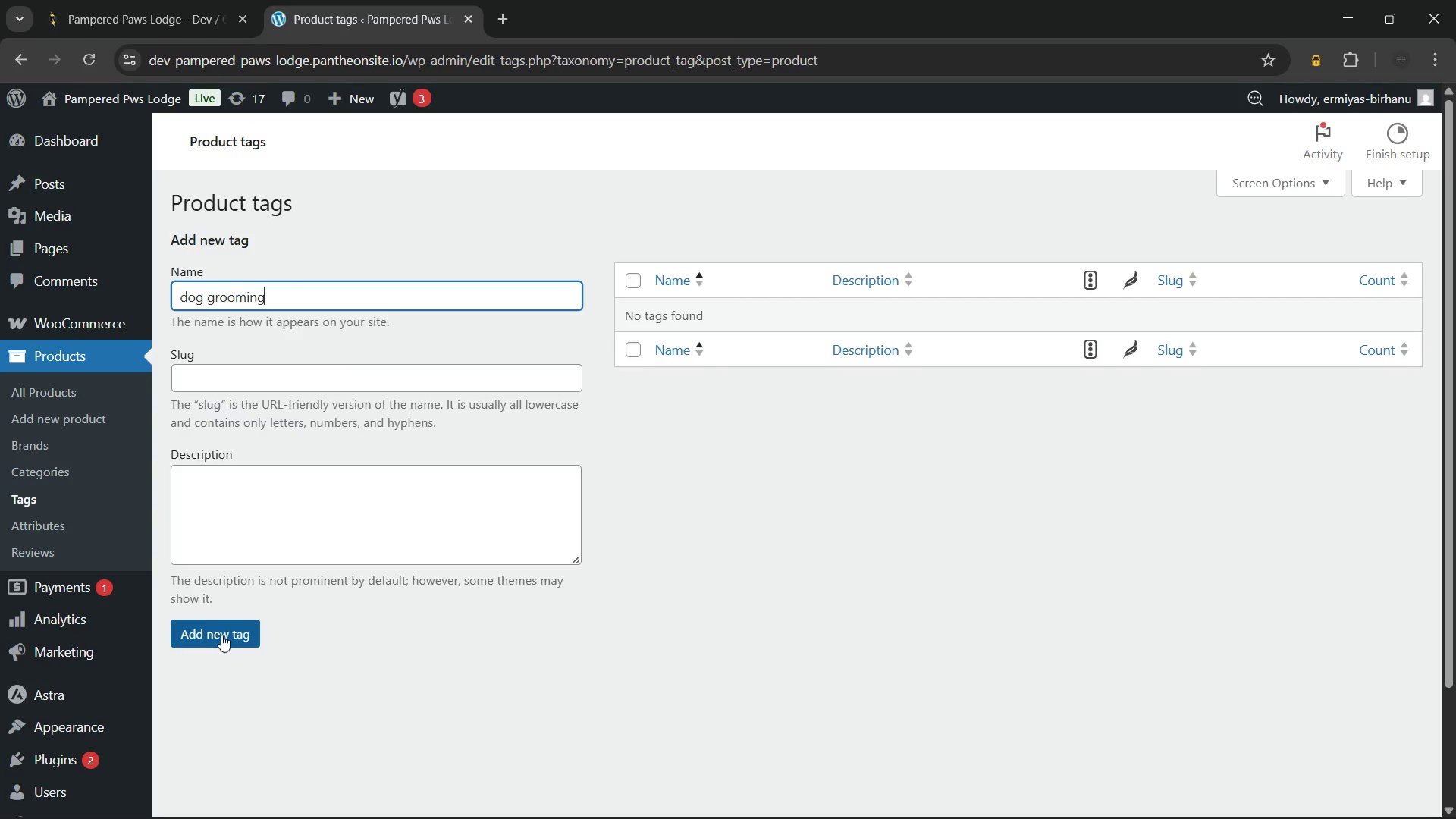 
left_click([221, 631])
 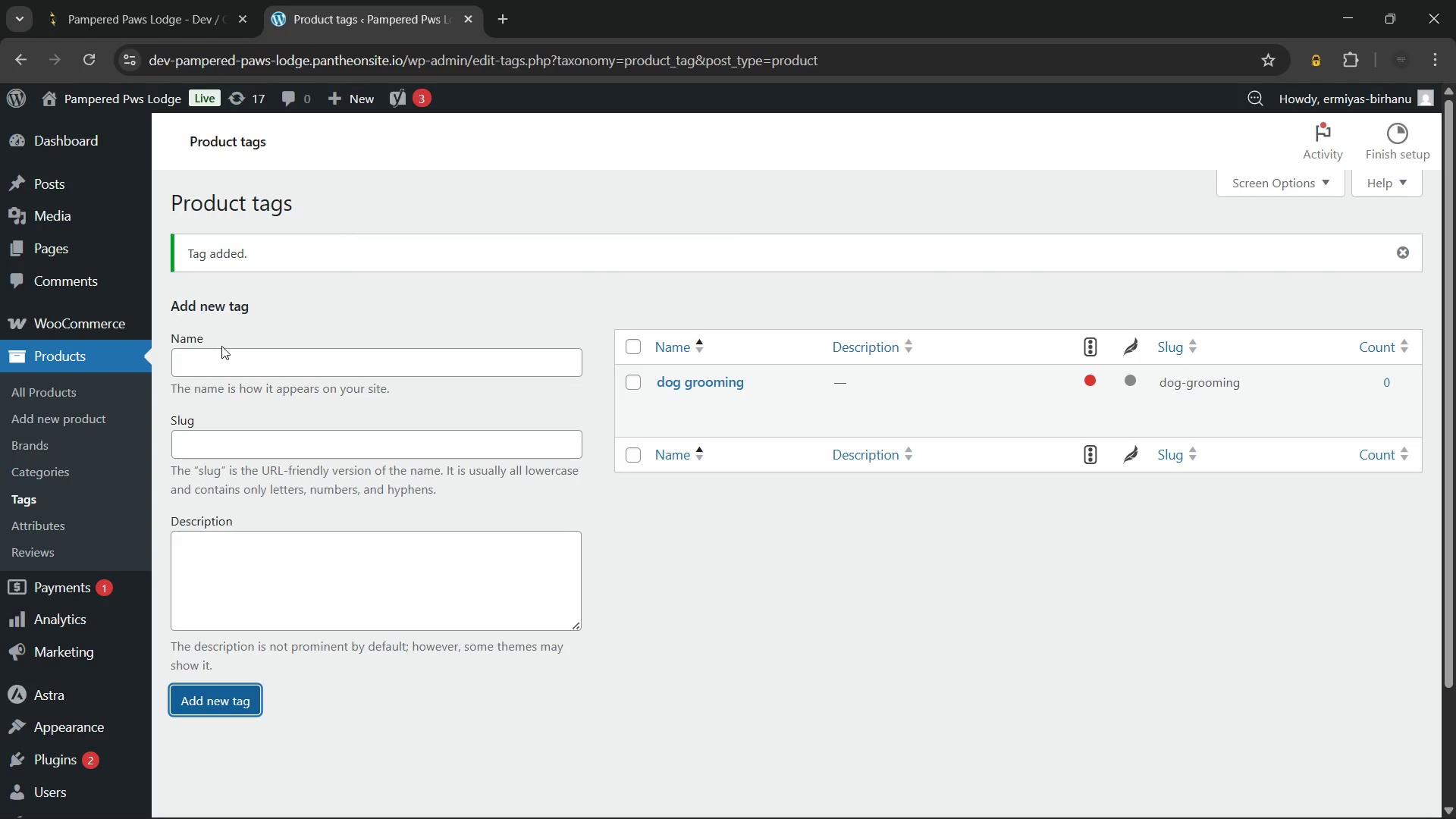 
left_click([227, 372])
 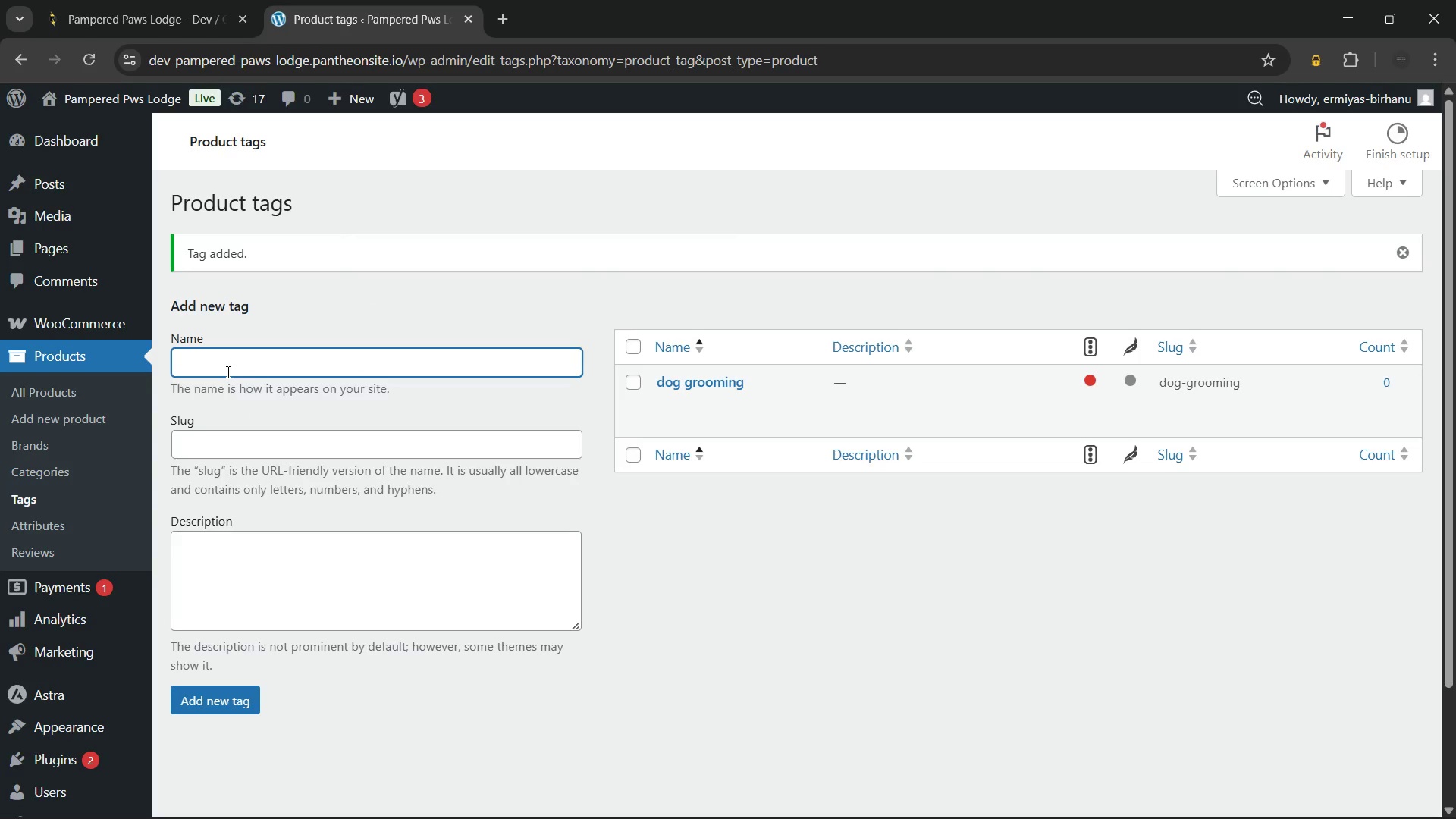 
type(calming care)
 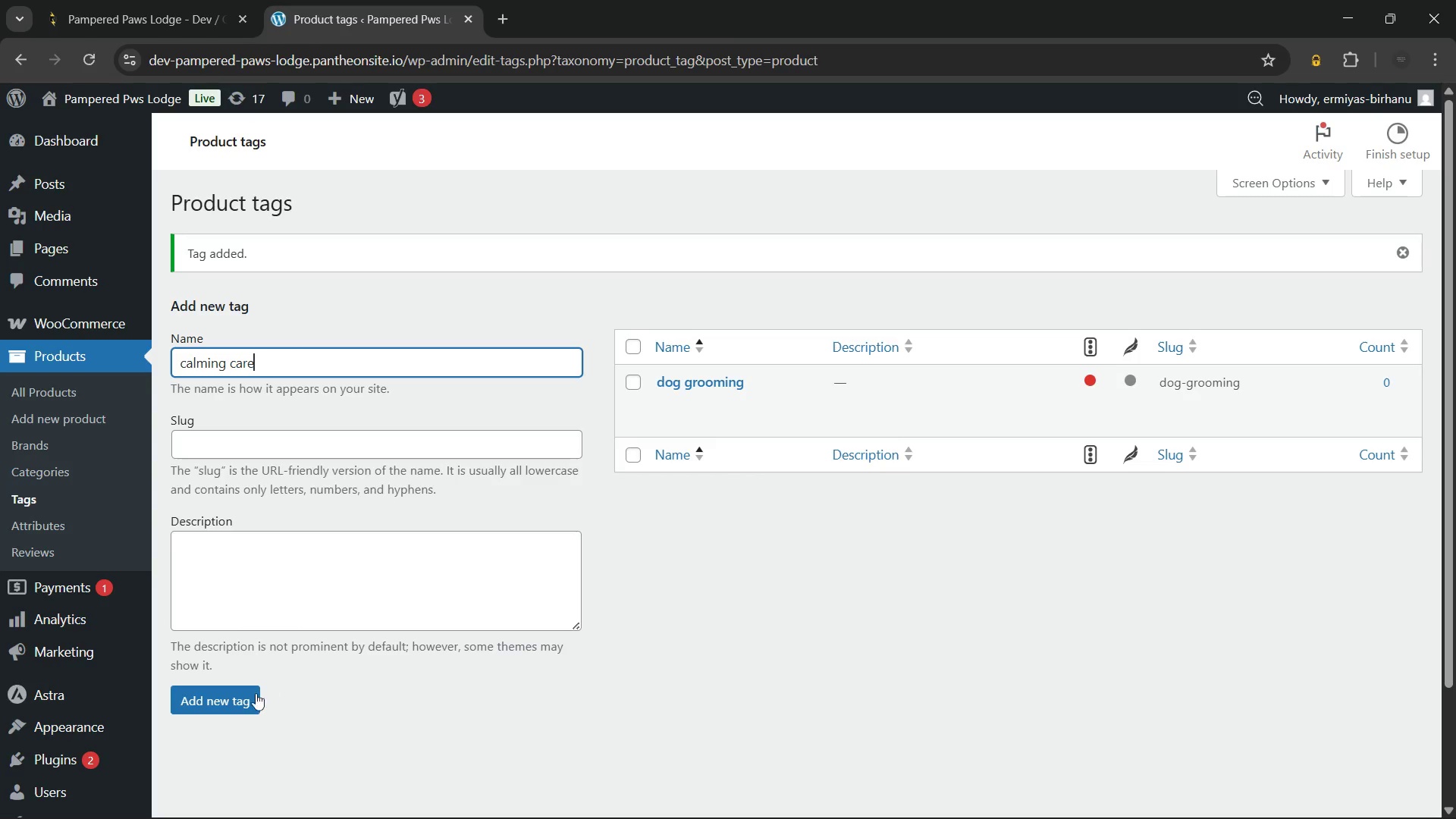 
left_click([240, 695])
 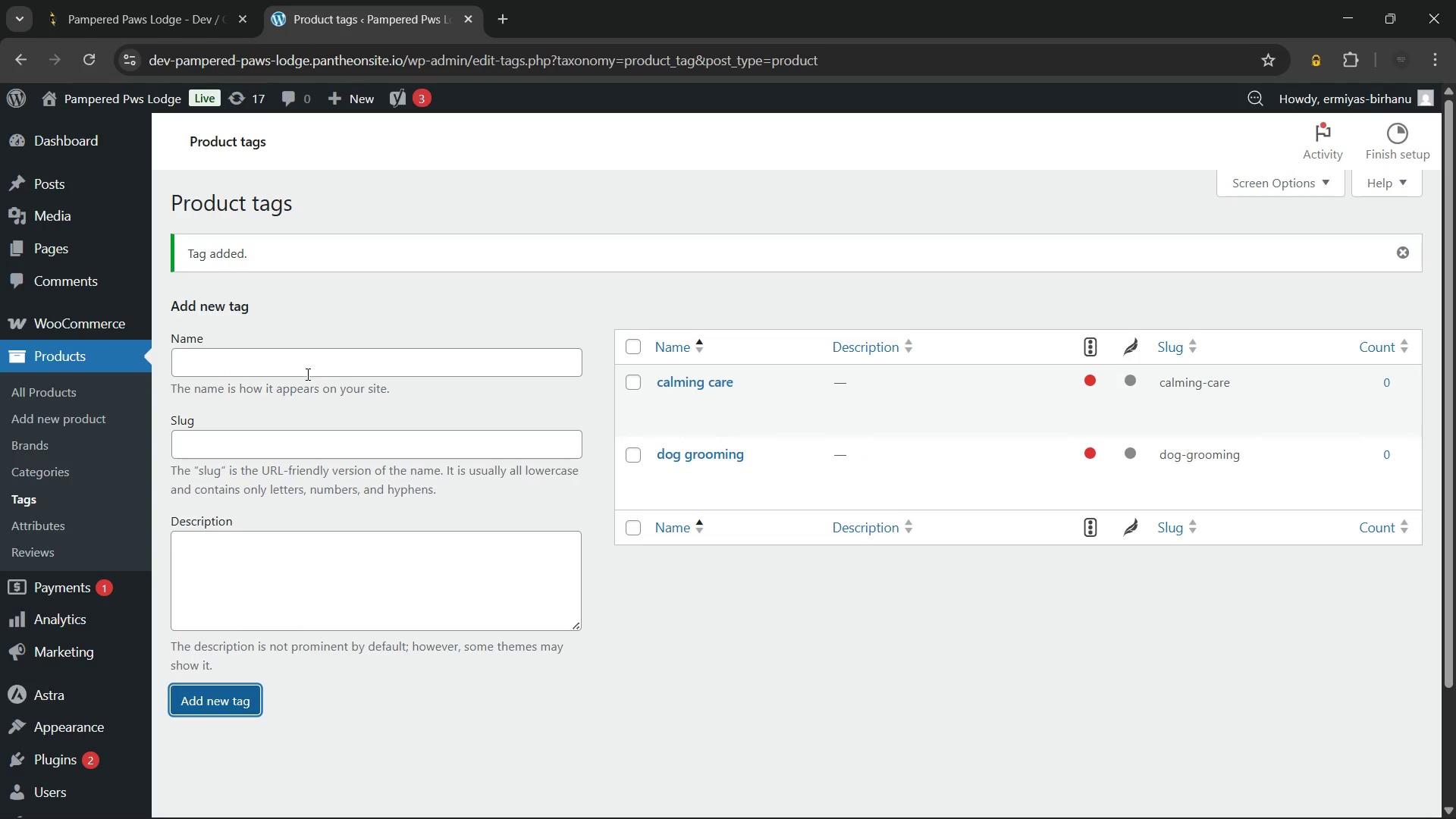 
left_click([310, 369])
 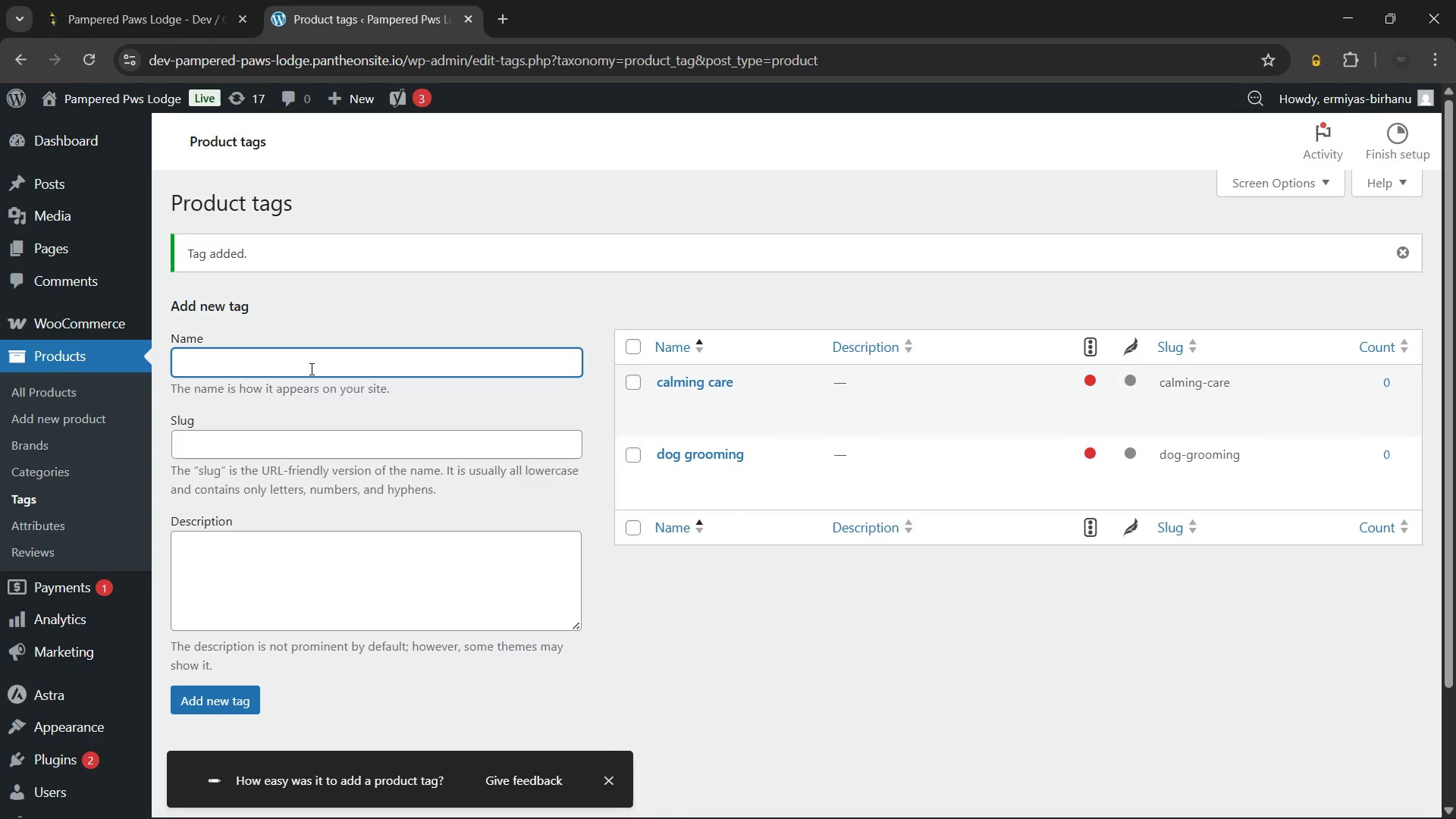 
type(pet boarding add-on)
 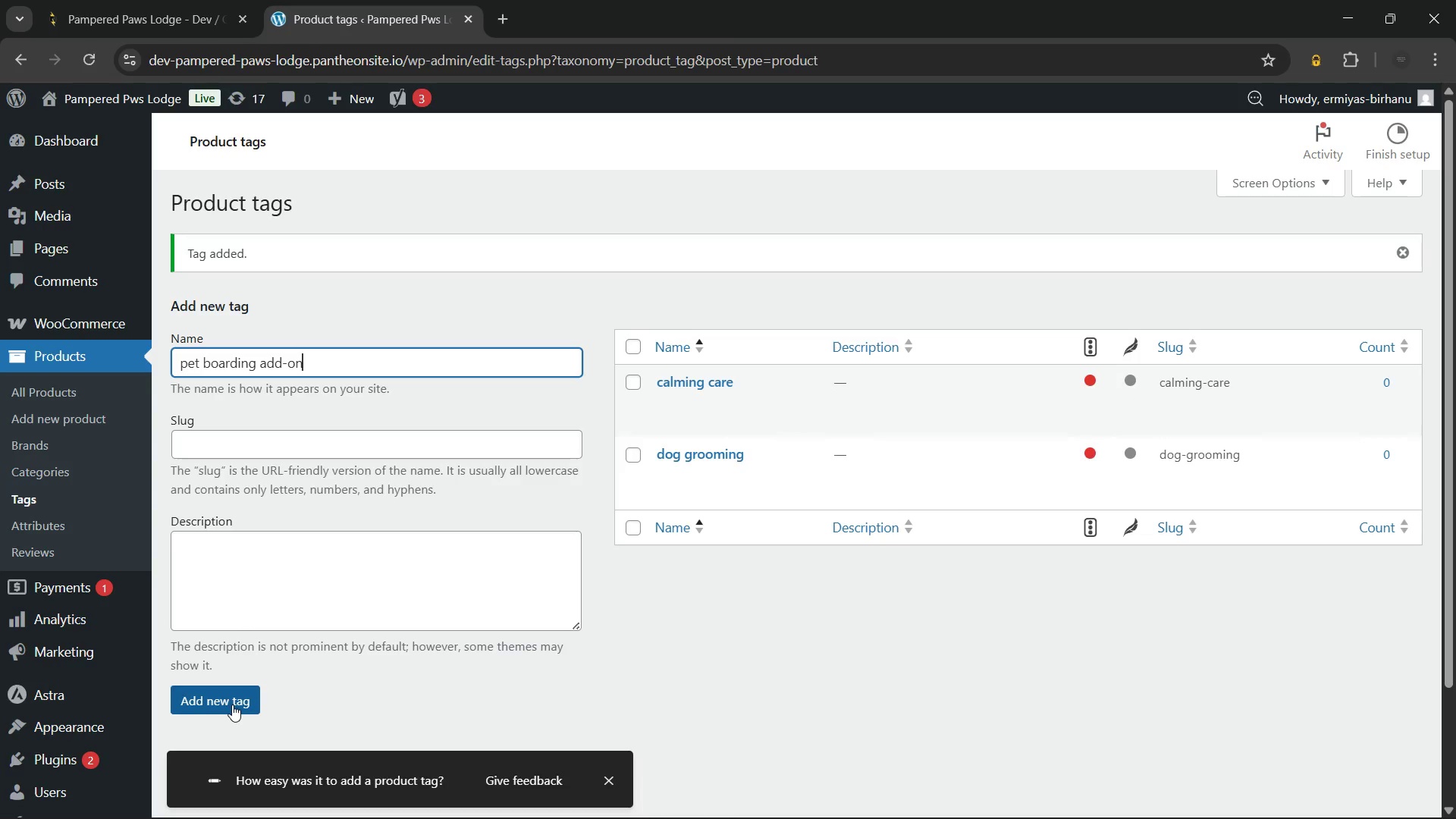 
left_click([231, 704])
 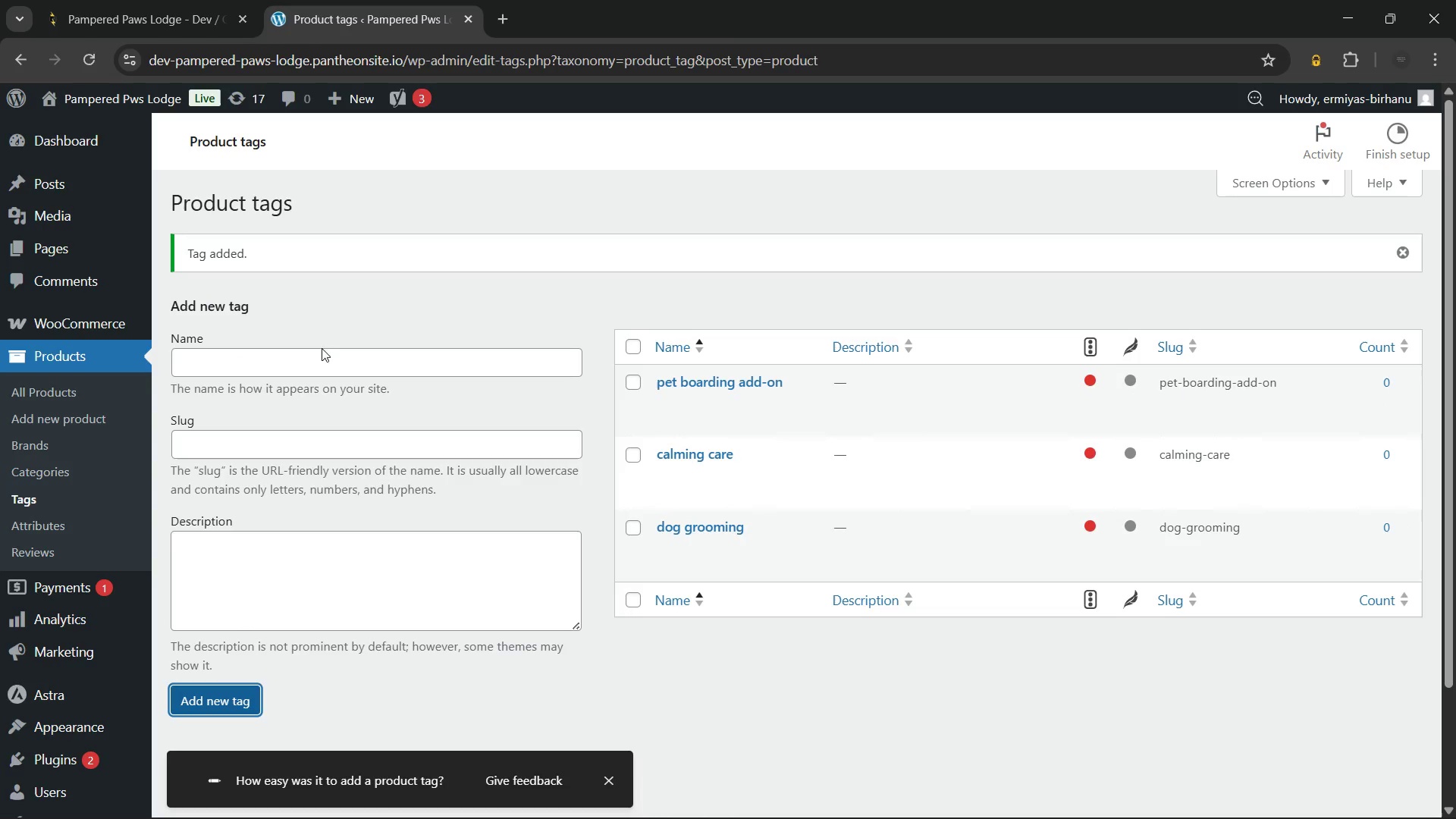 
left_click([311, 372])
 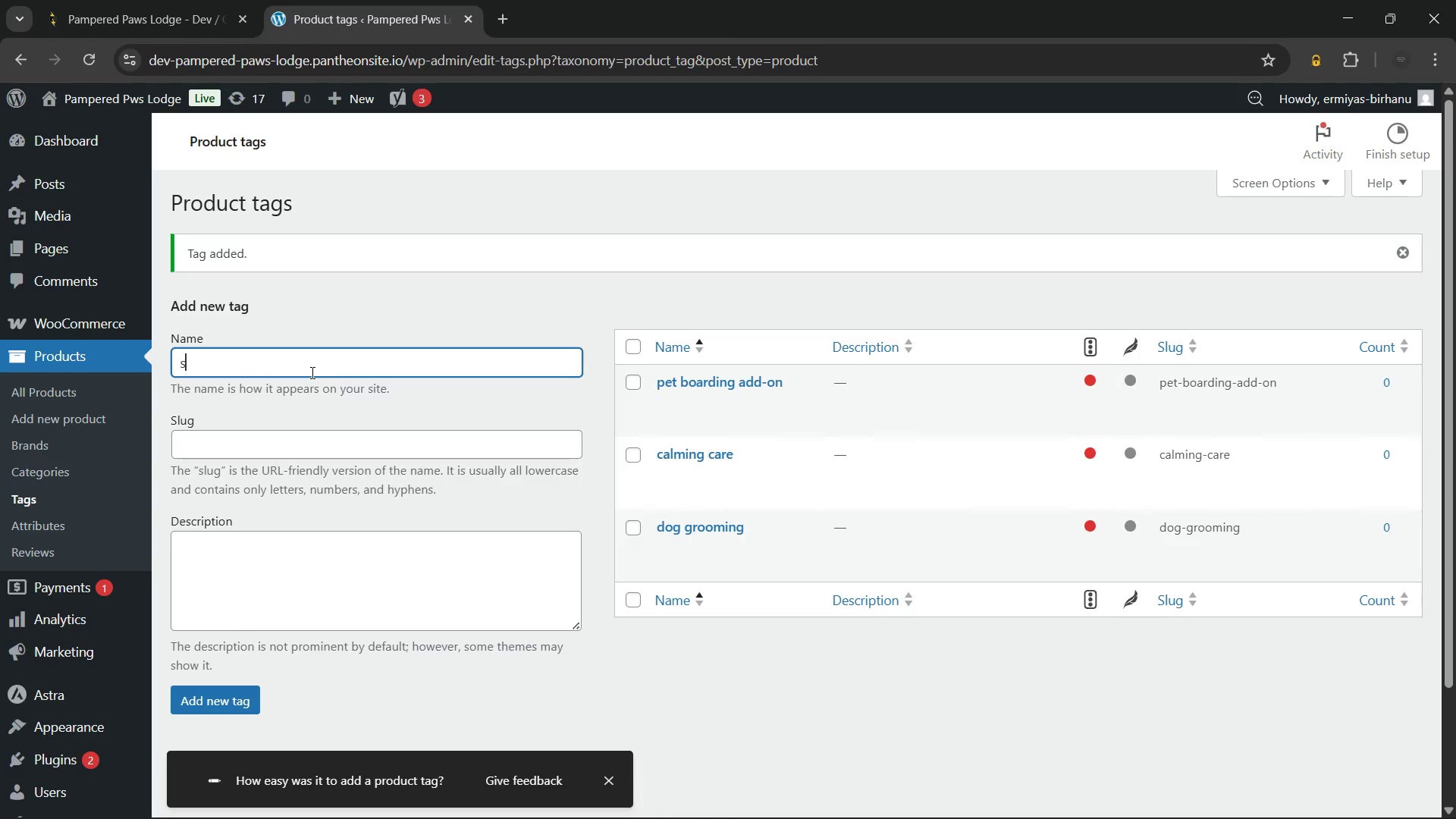 
type(spa services)
 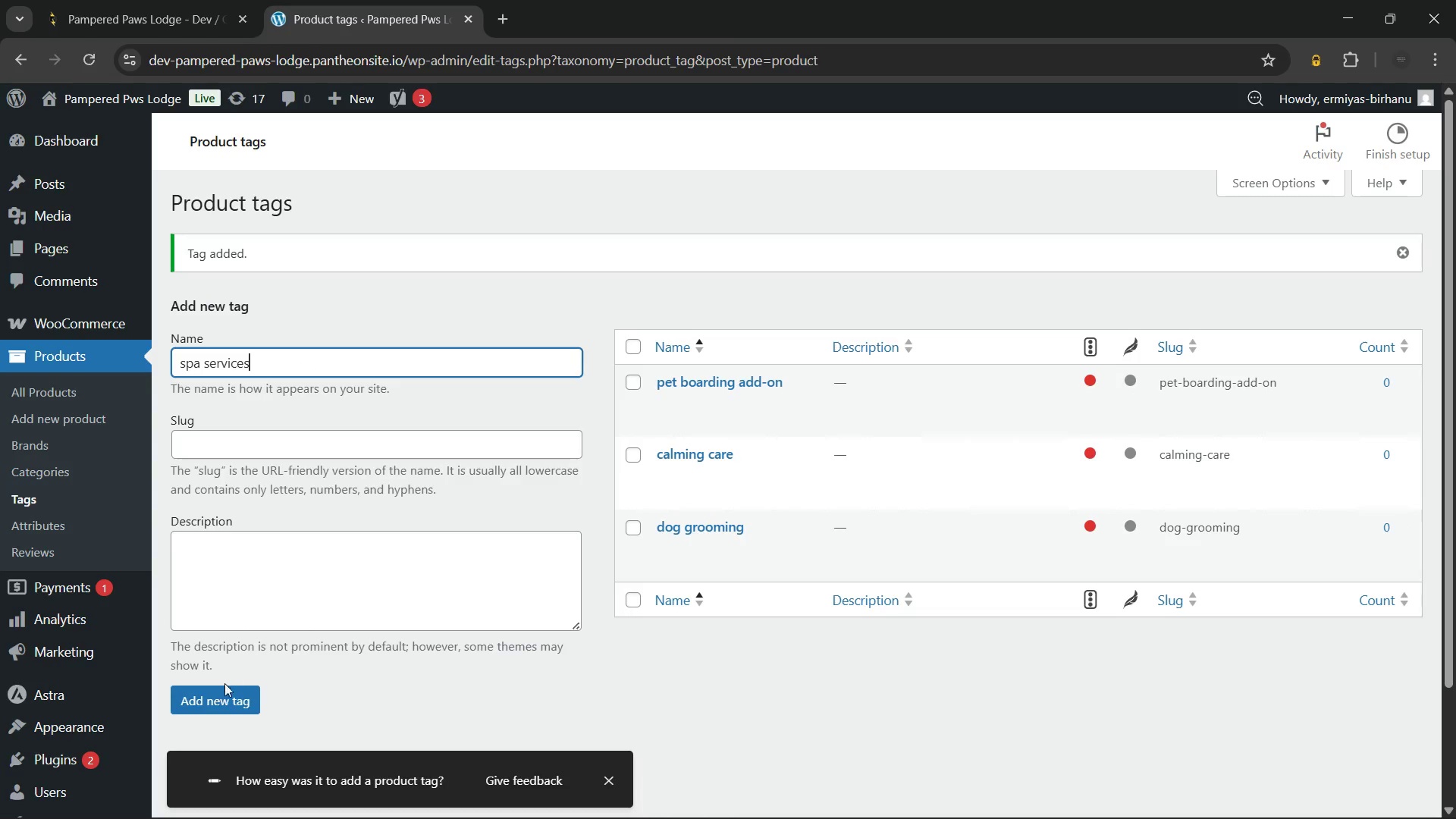 
left_click([221, 688])
 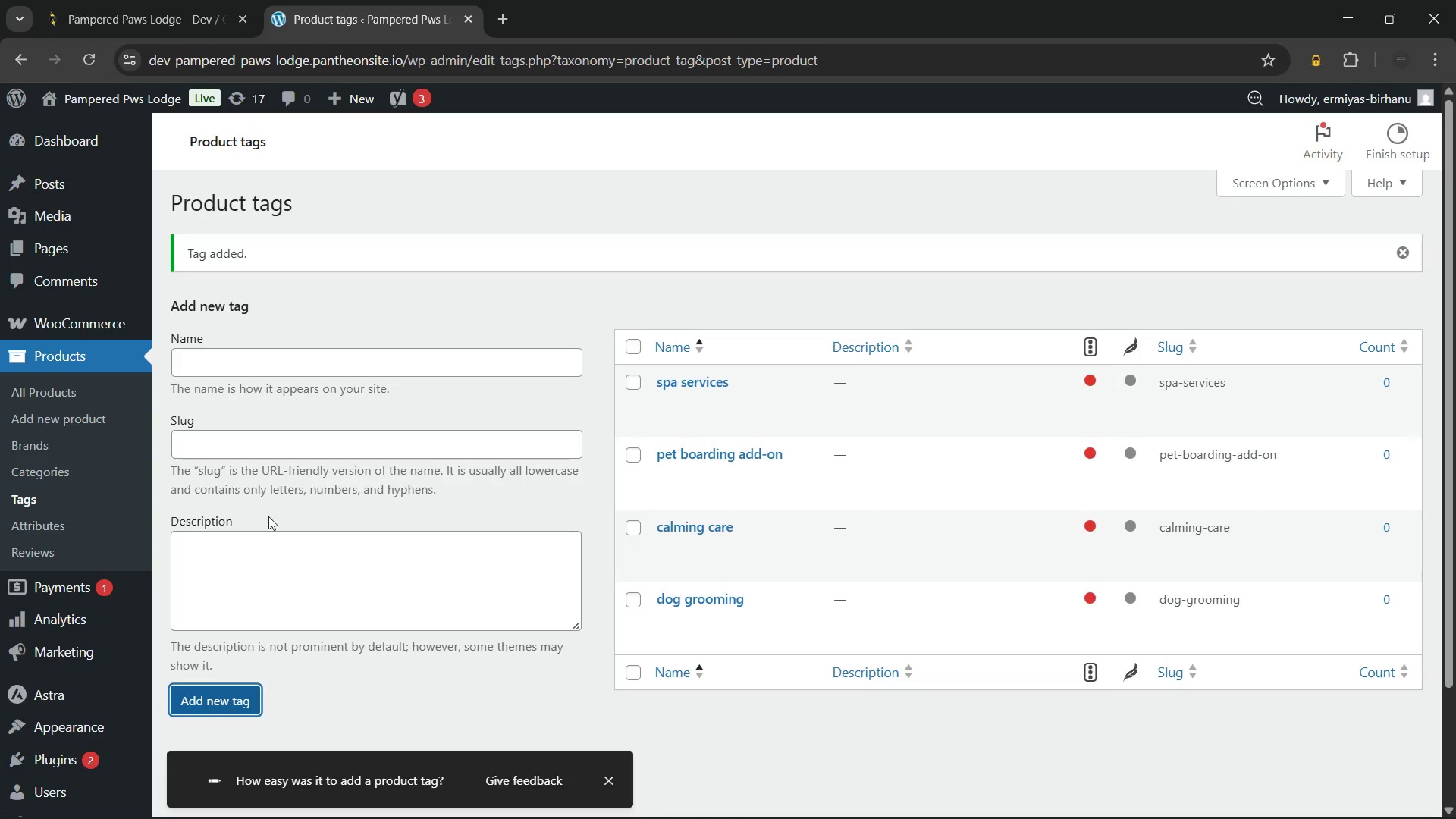 
left_click([333, 372])
 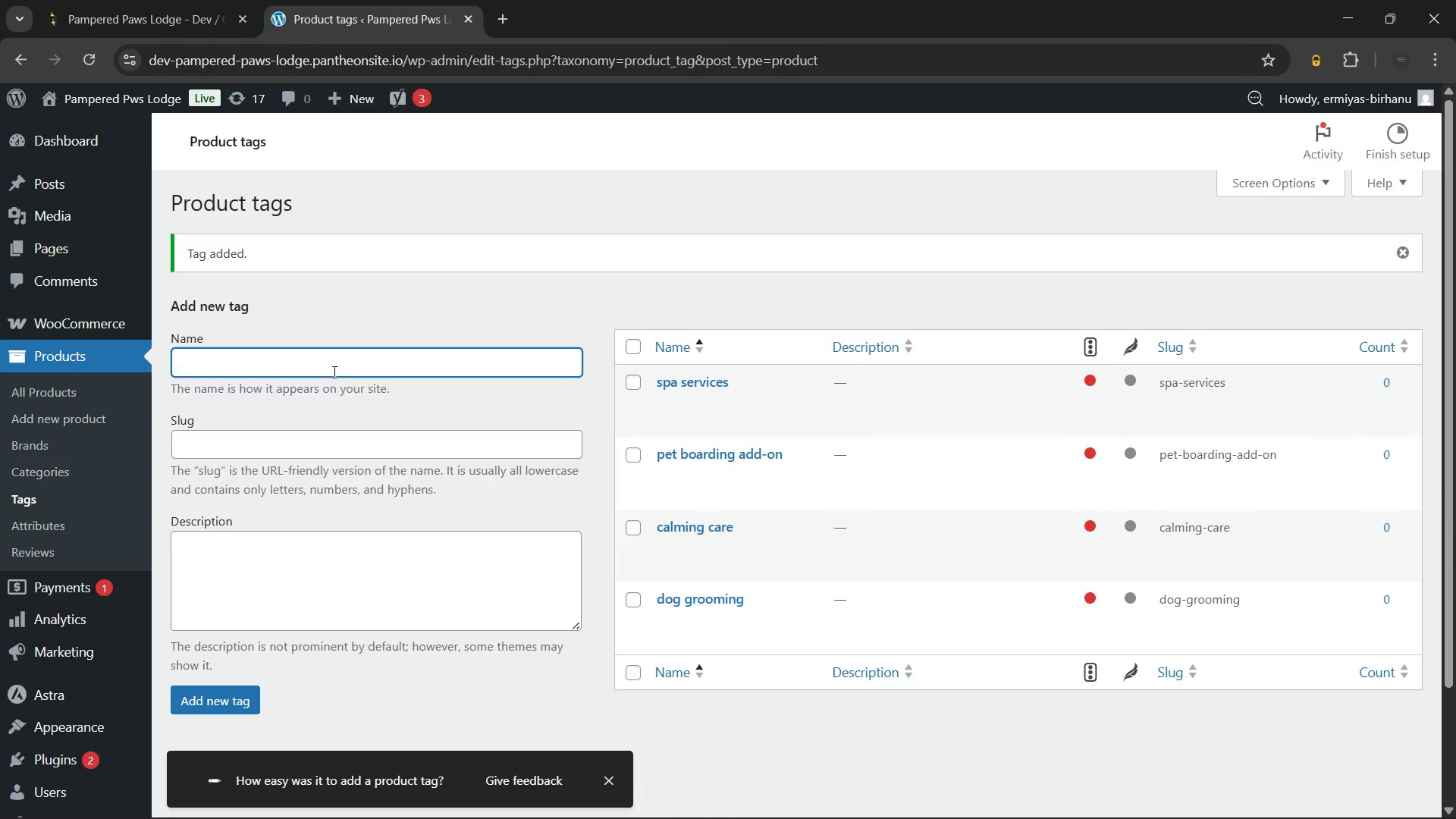 
type(luxury pet care)
 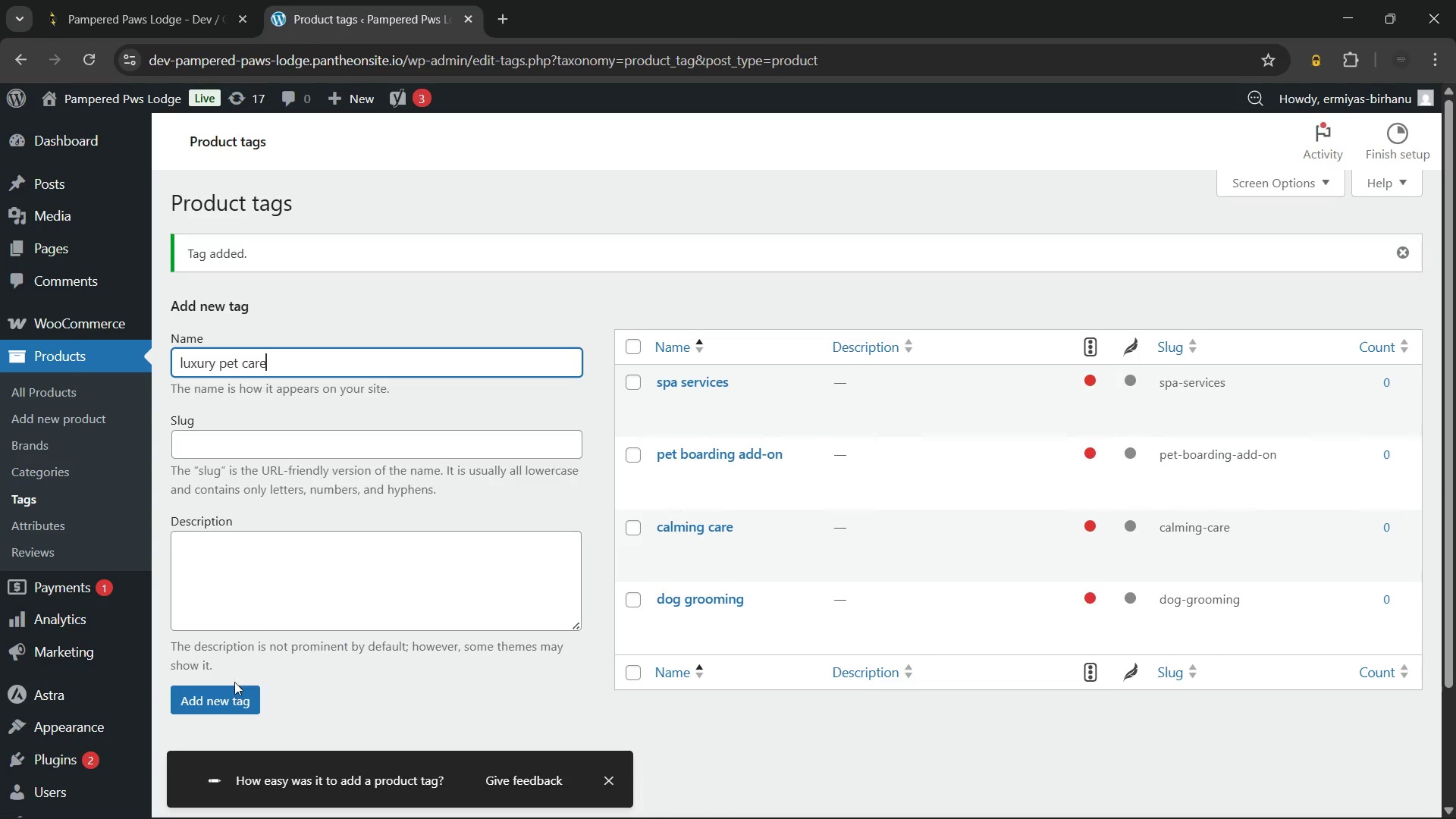 
left_click([230, 687])
 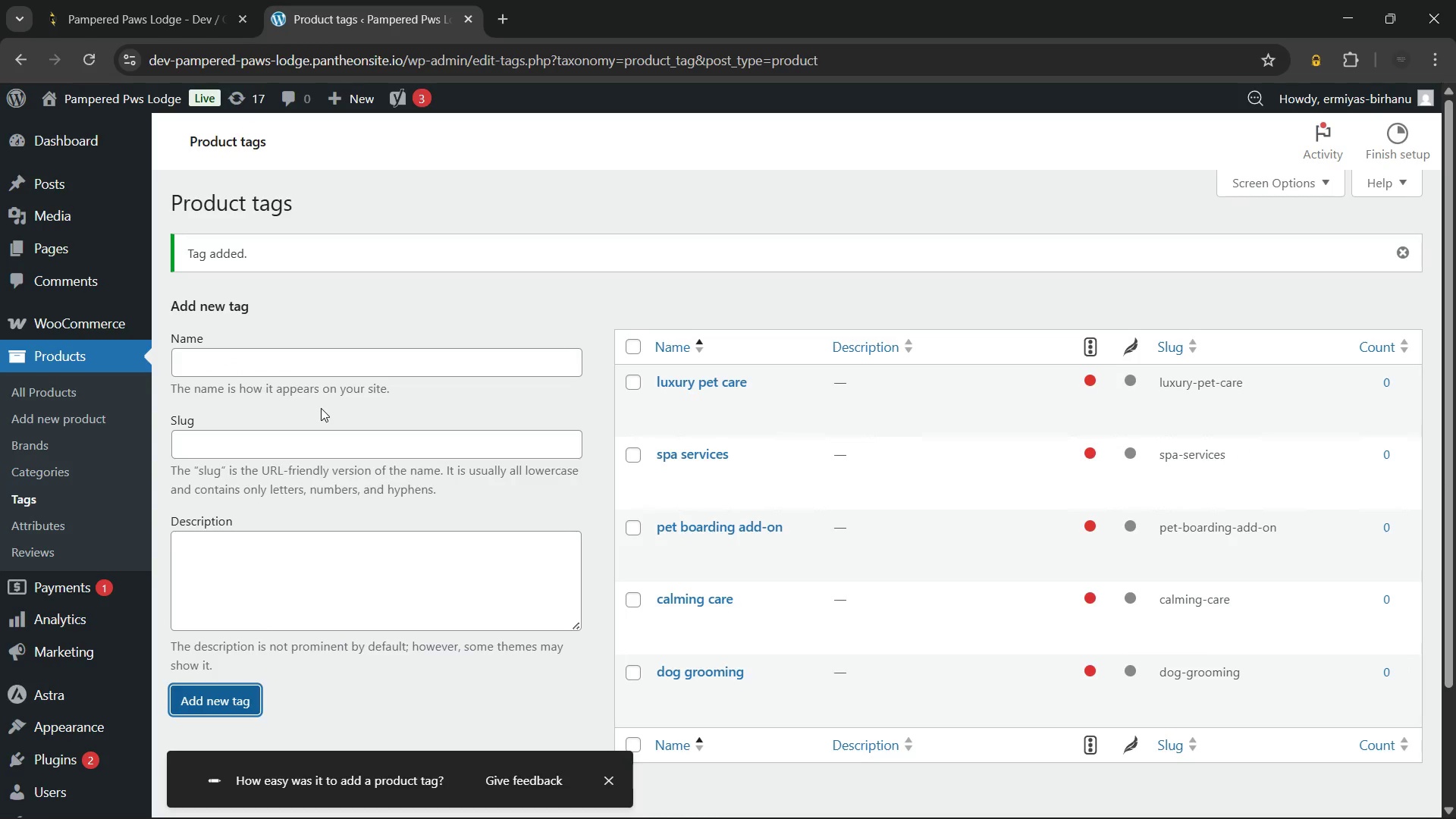 
wait(6.89)
 